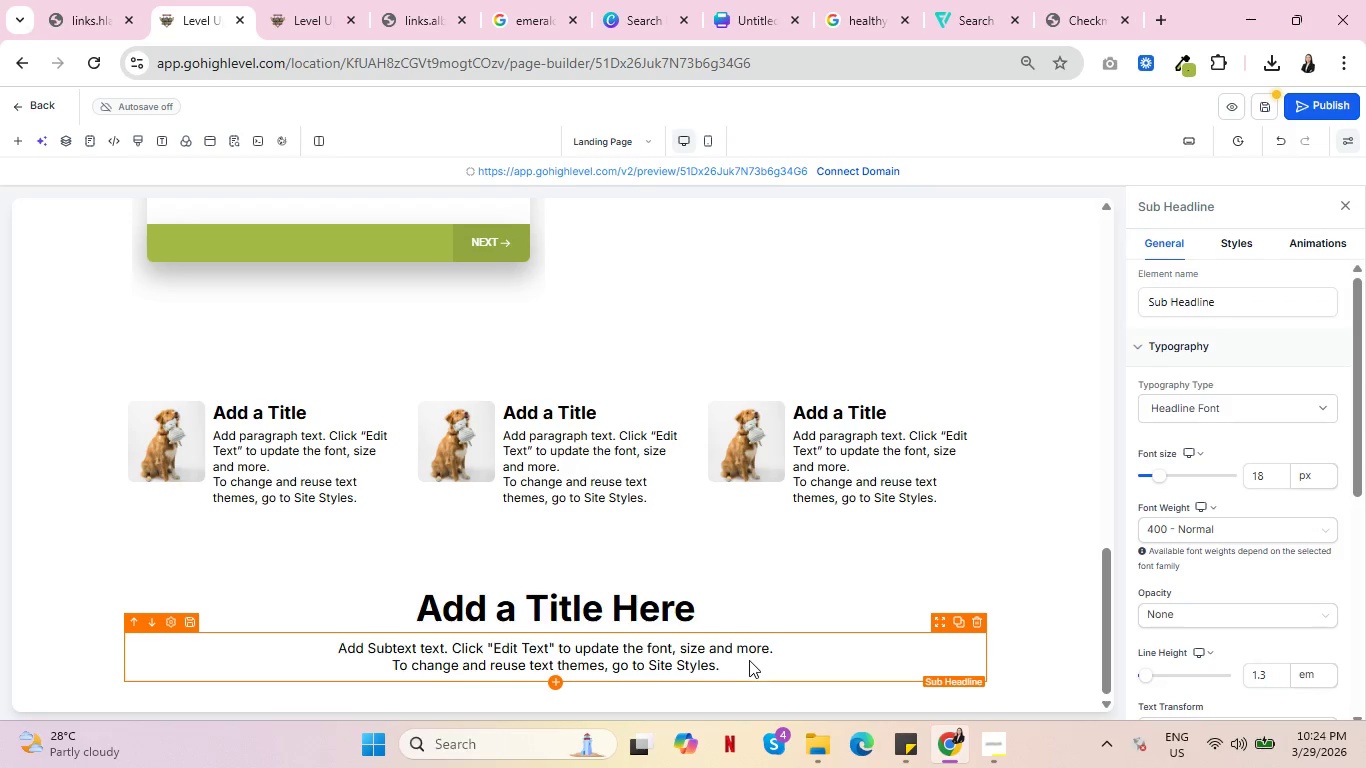 
wait(5.71)
 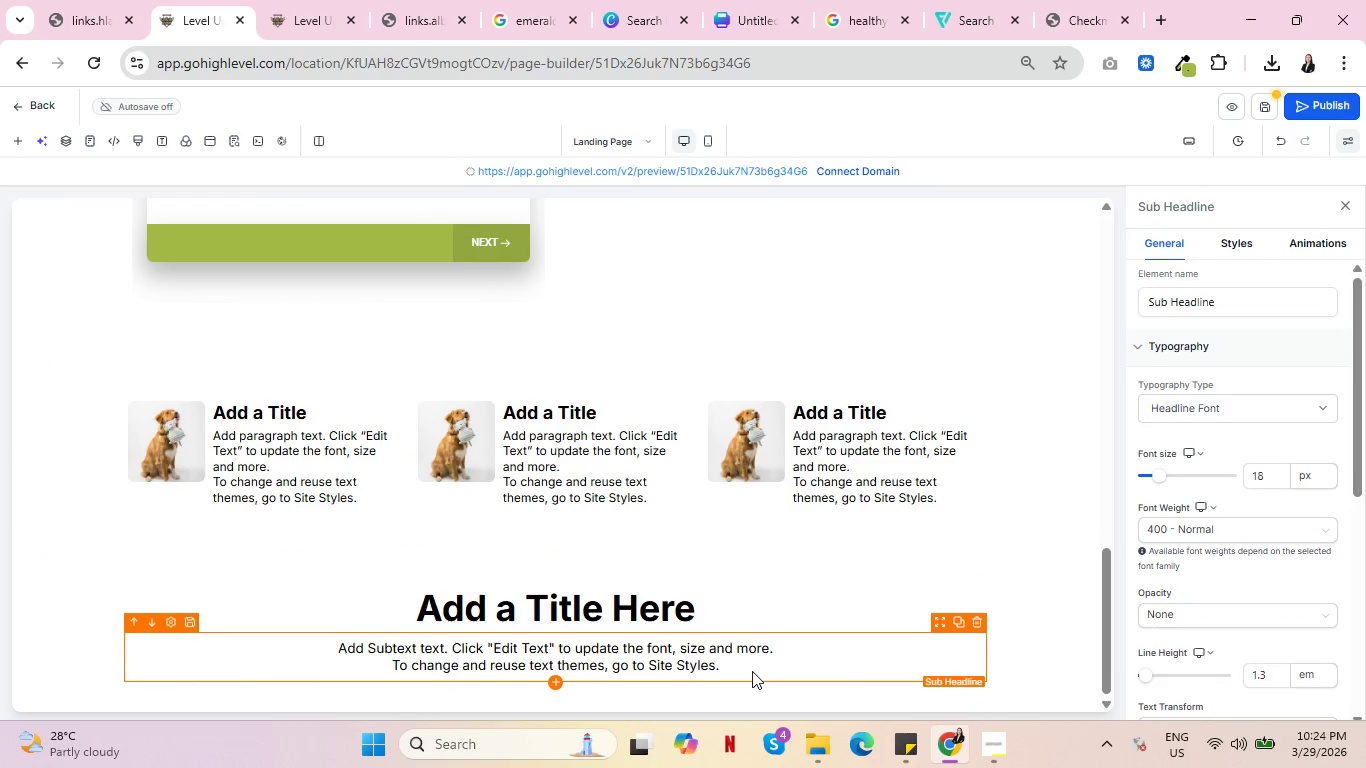 
left_click([557, 680])
 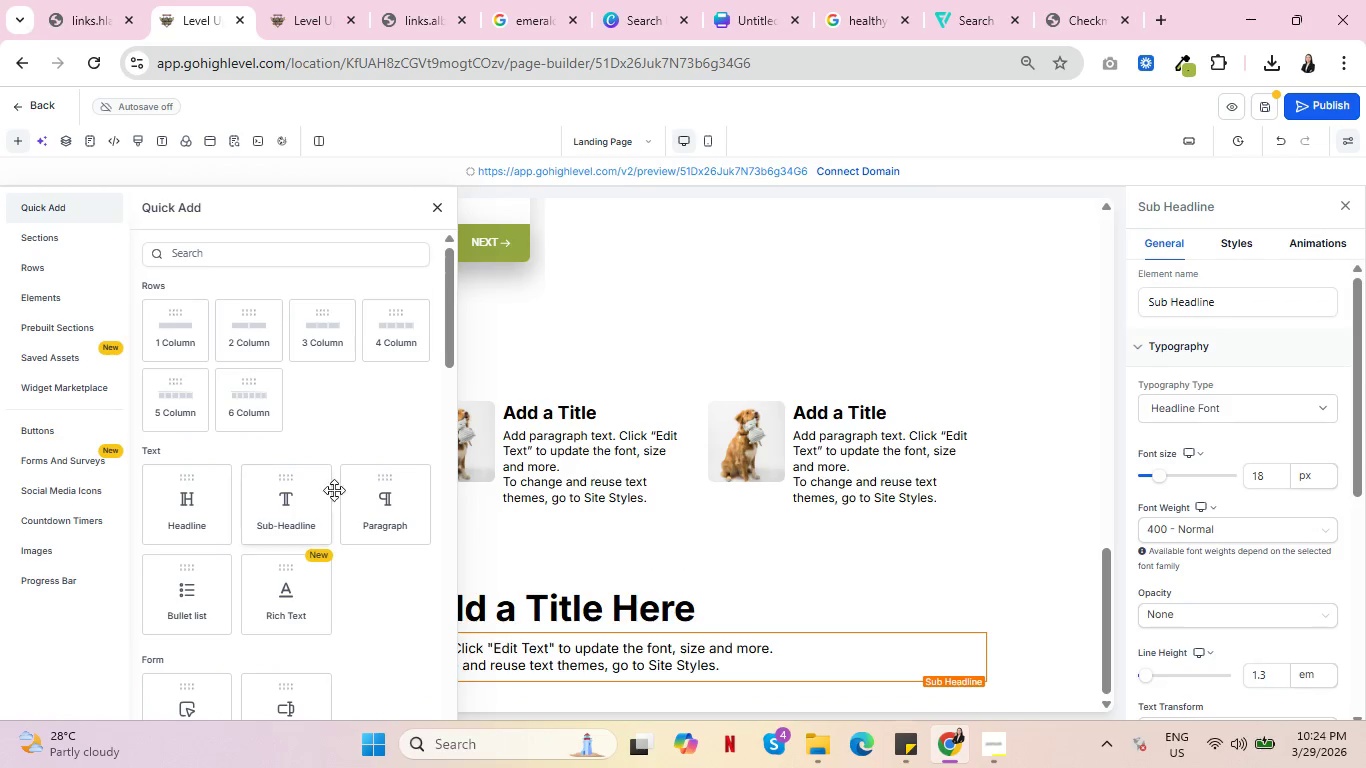 
left_click([384, 506])
 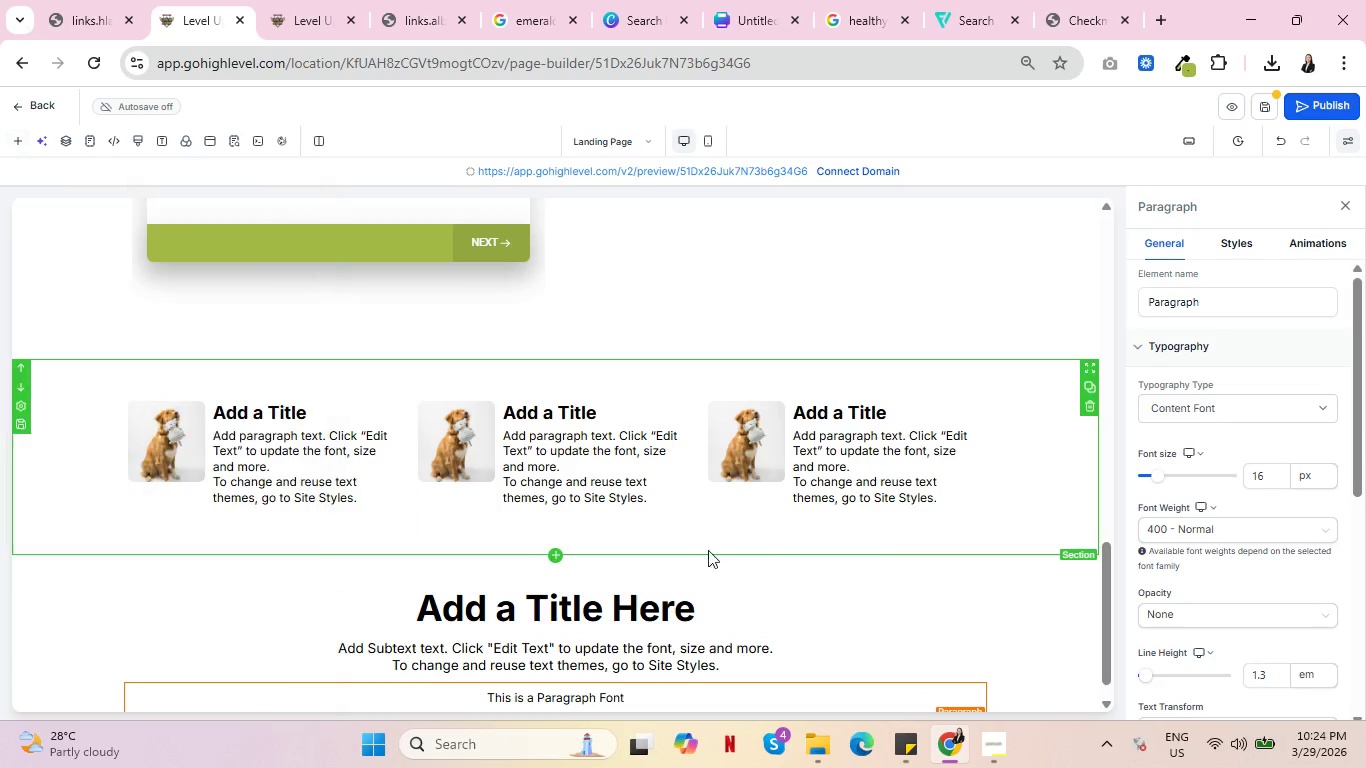 
scroll: coordinate [986, 551], scroll_direction: down, amount: 6.0
 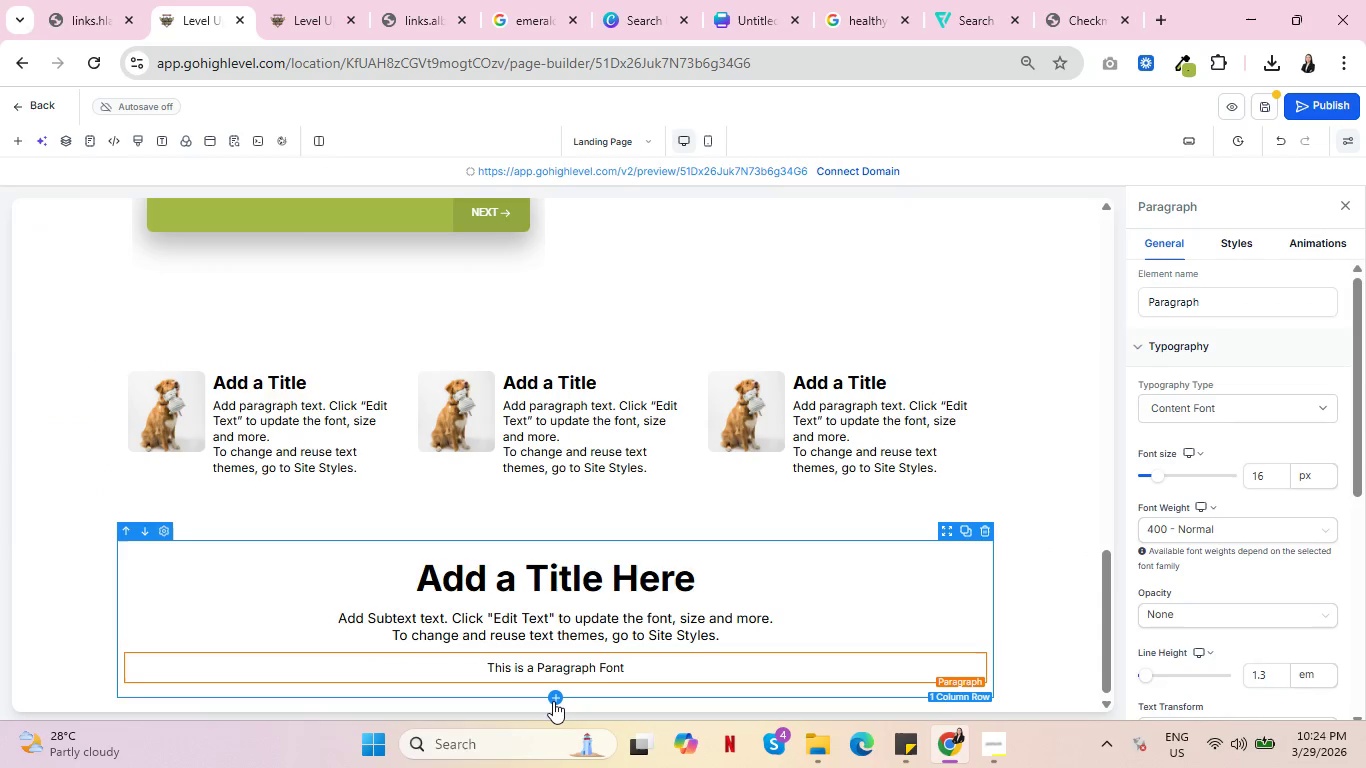 
left_click([558, 697])
 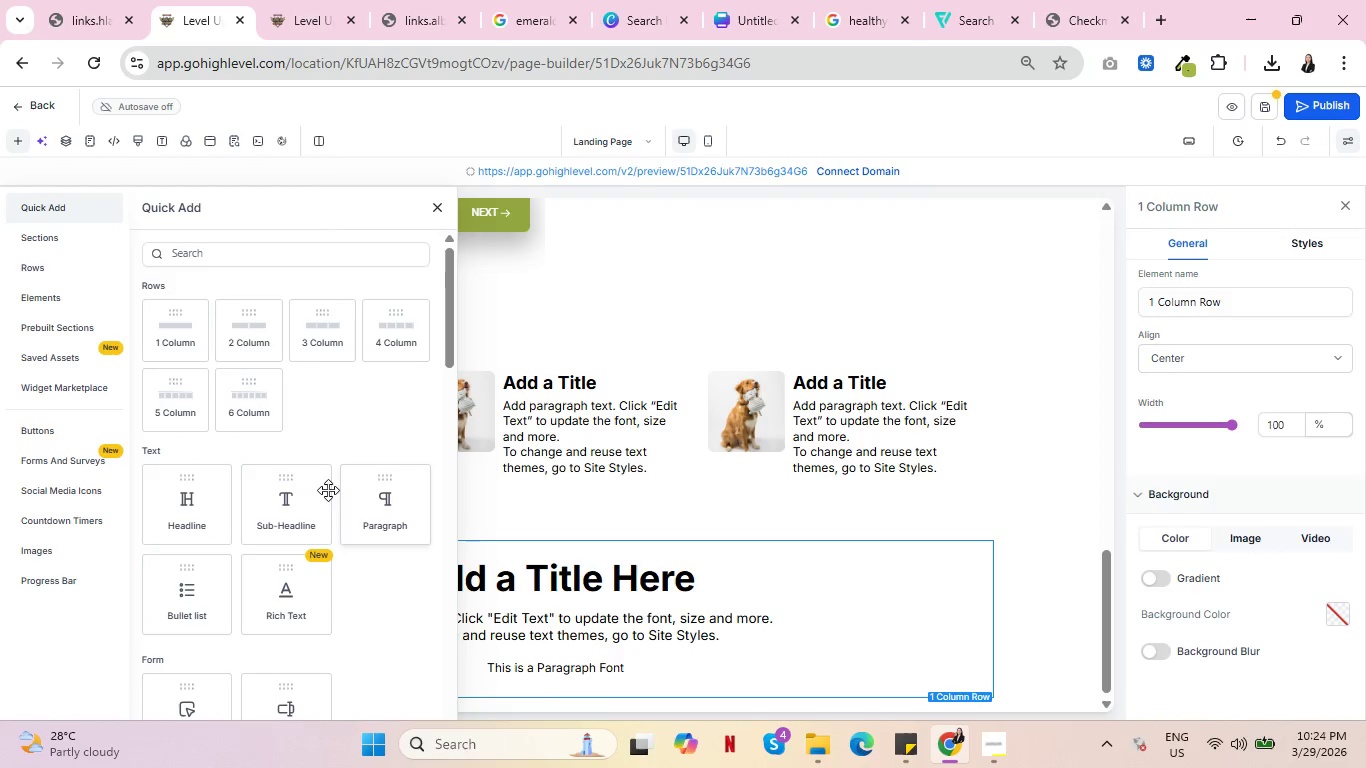 
wait(5.31)
 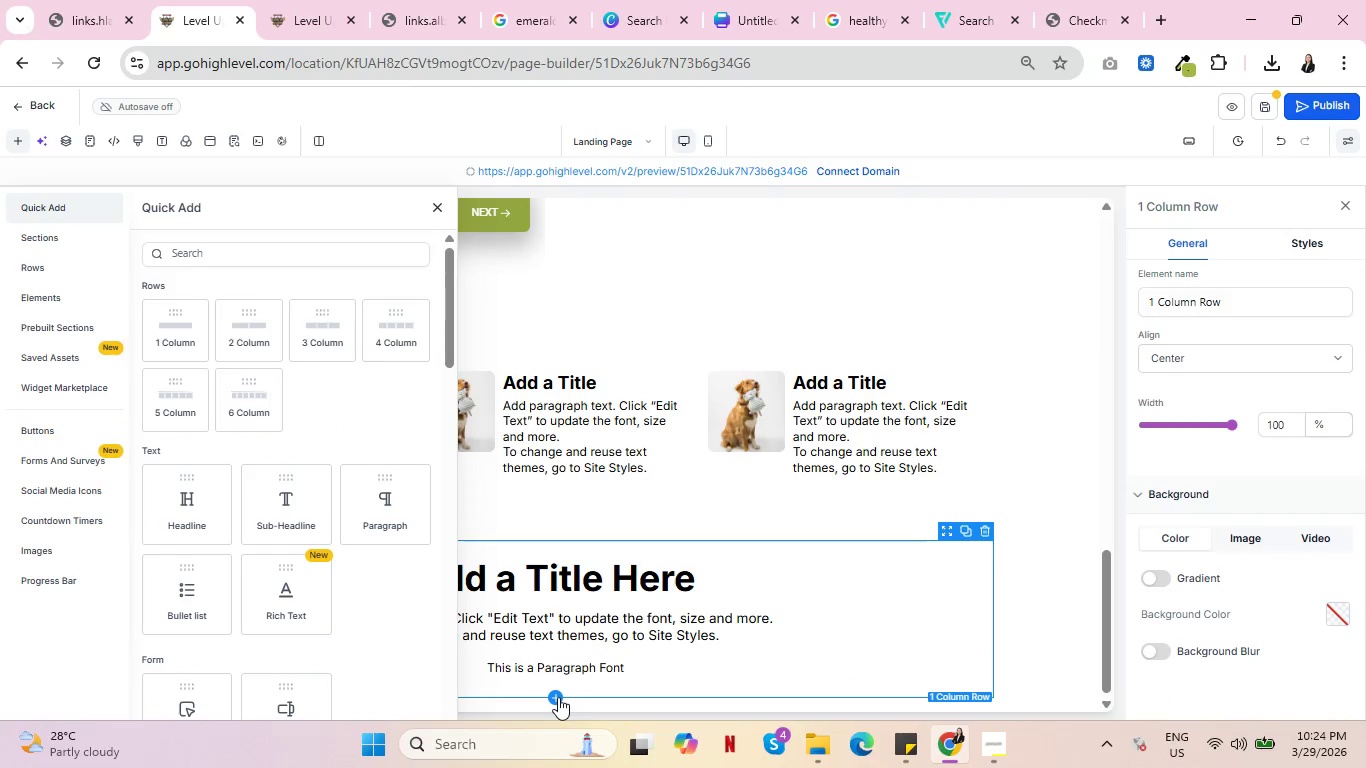 
left_click([277, 507])
 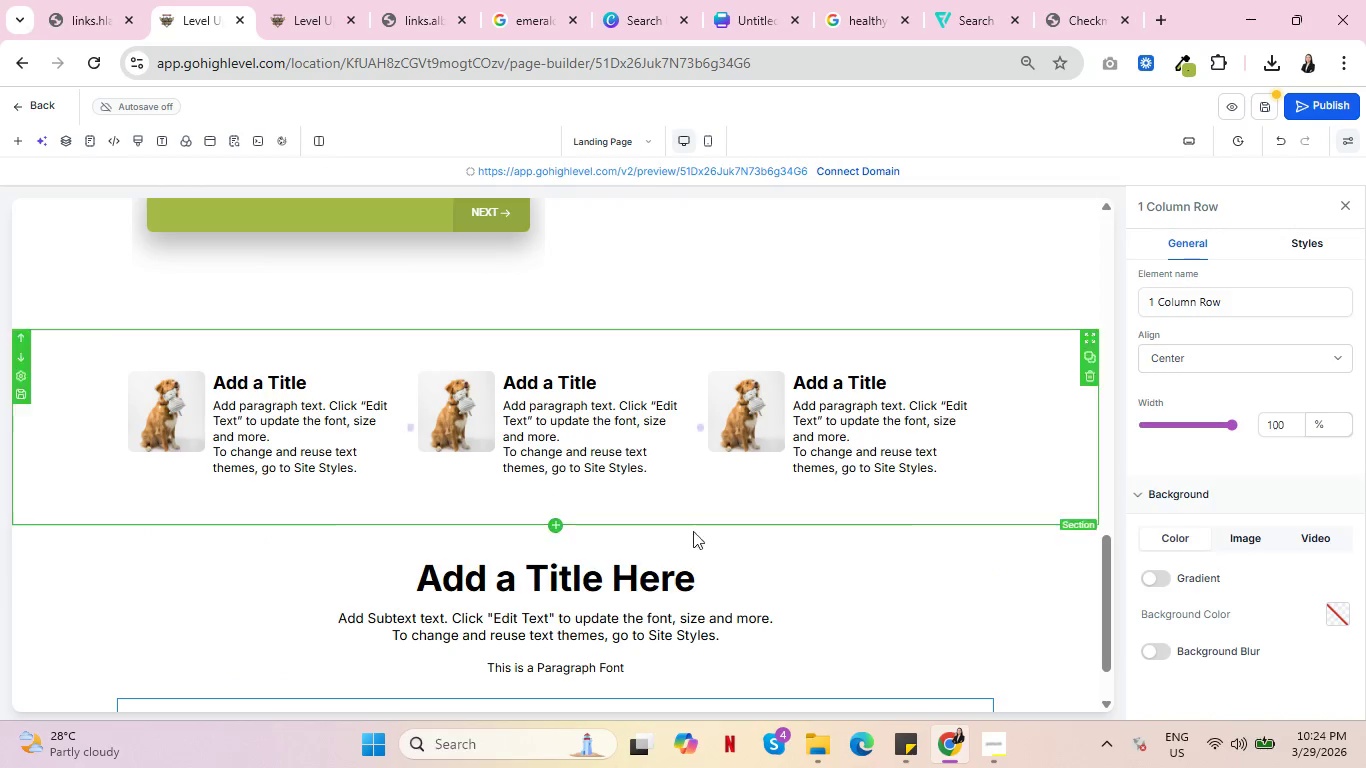 
scroll: coordinate [858, 539], scroll_direction: down, amount: 6.0
 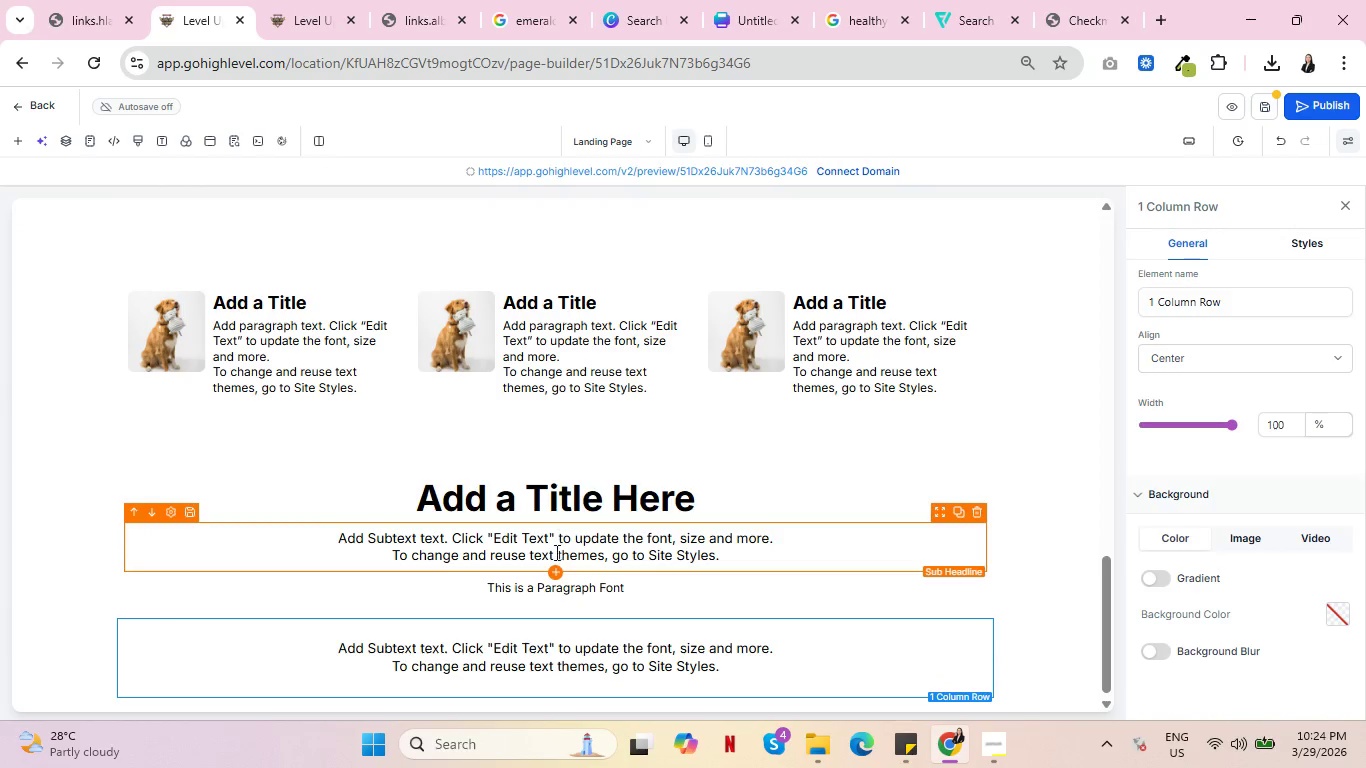 
wait(5.12)
 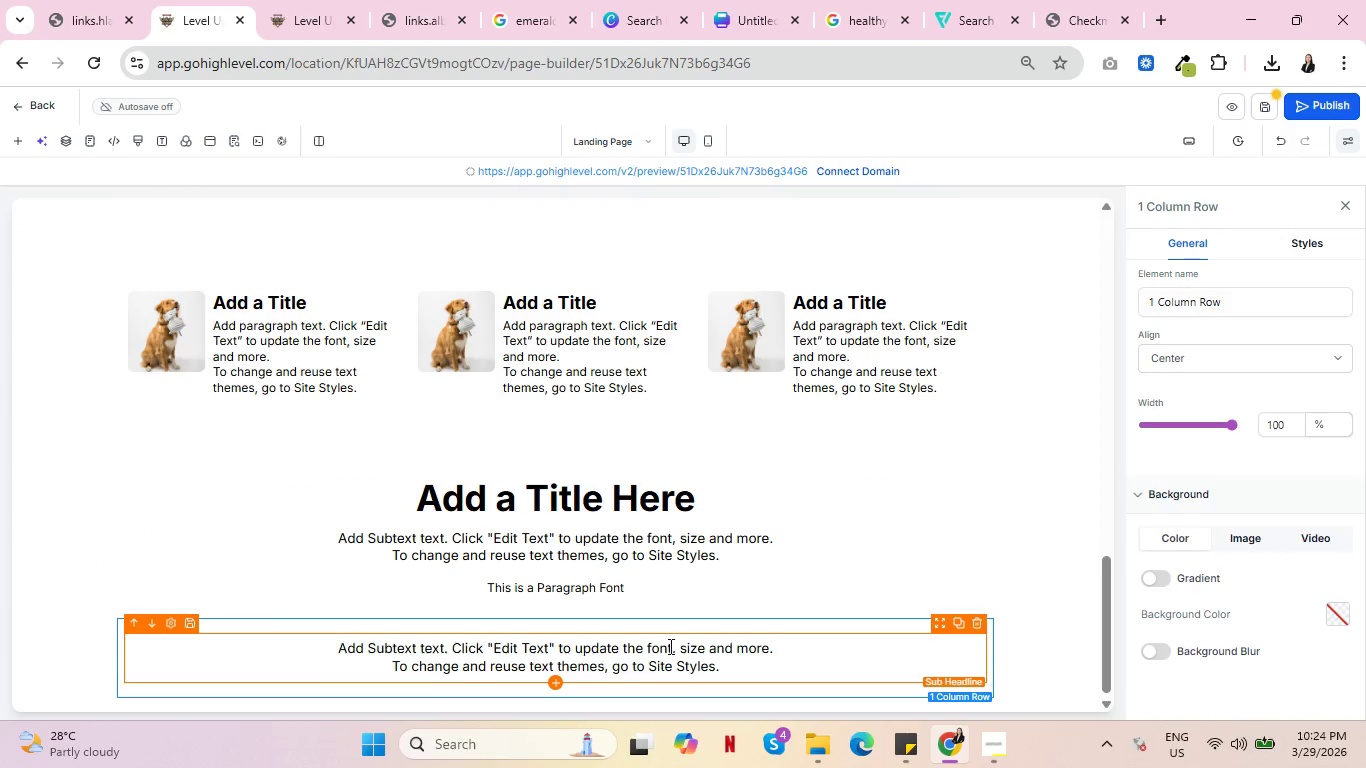 
left_click([555, 695])
 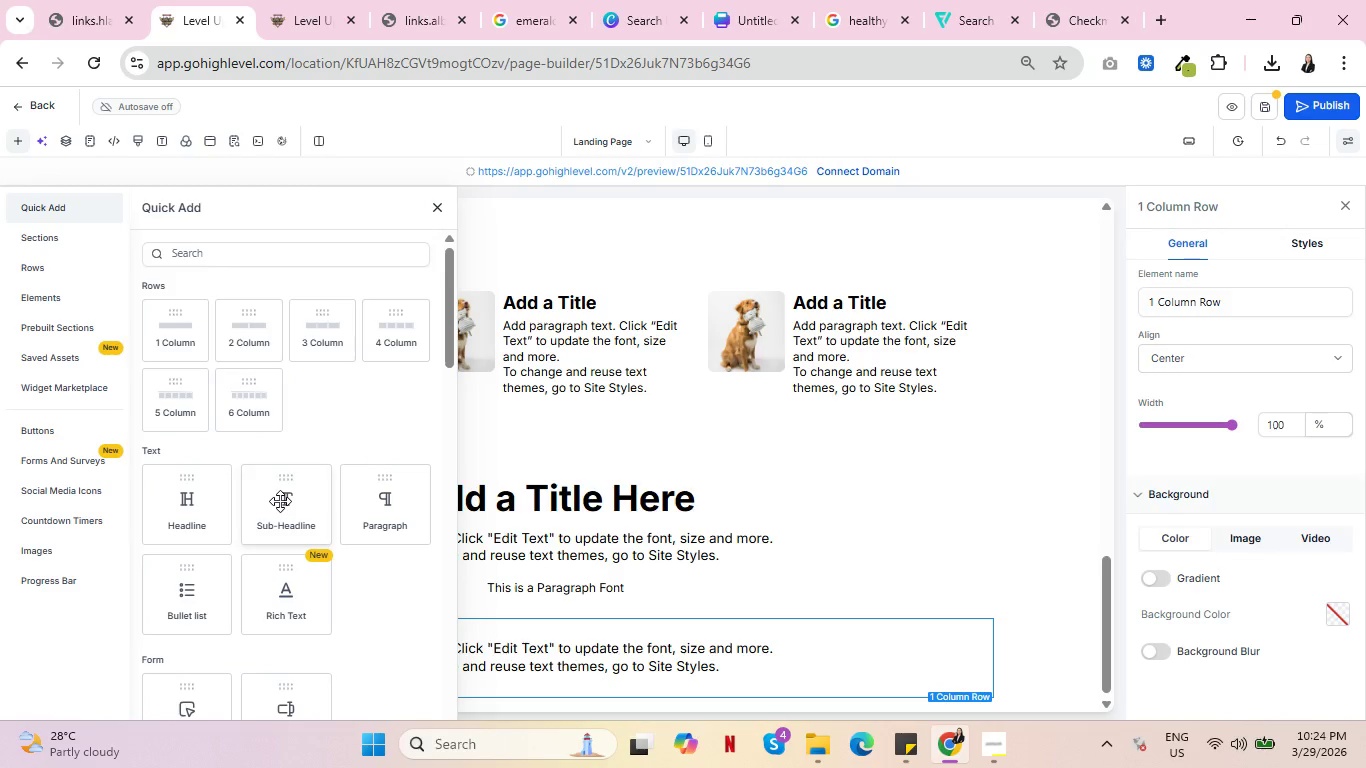 
left_click([280, 501])
 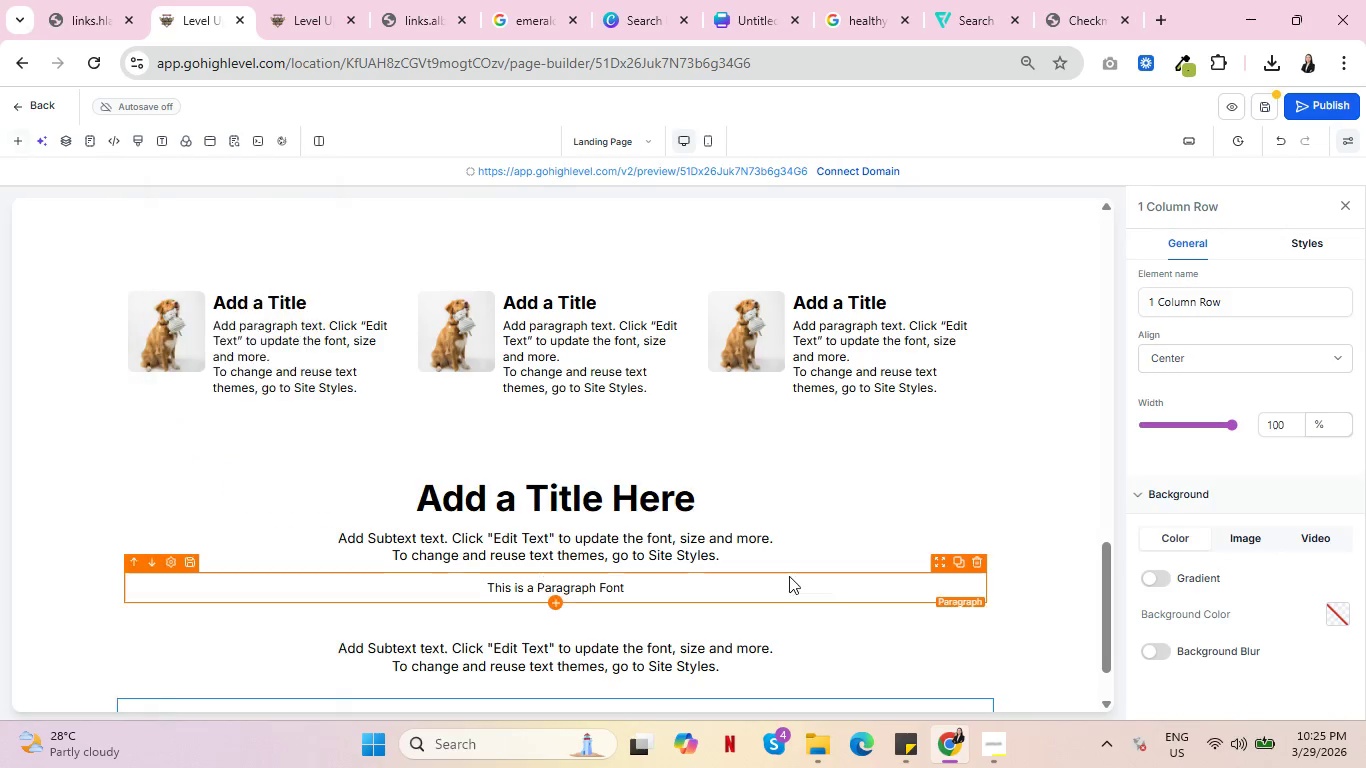 
scroll: coordinate [895, 568], scroll_direction: down, amount: 5.0
 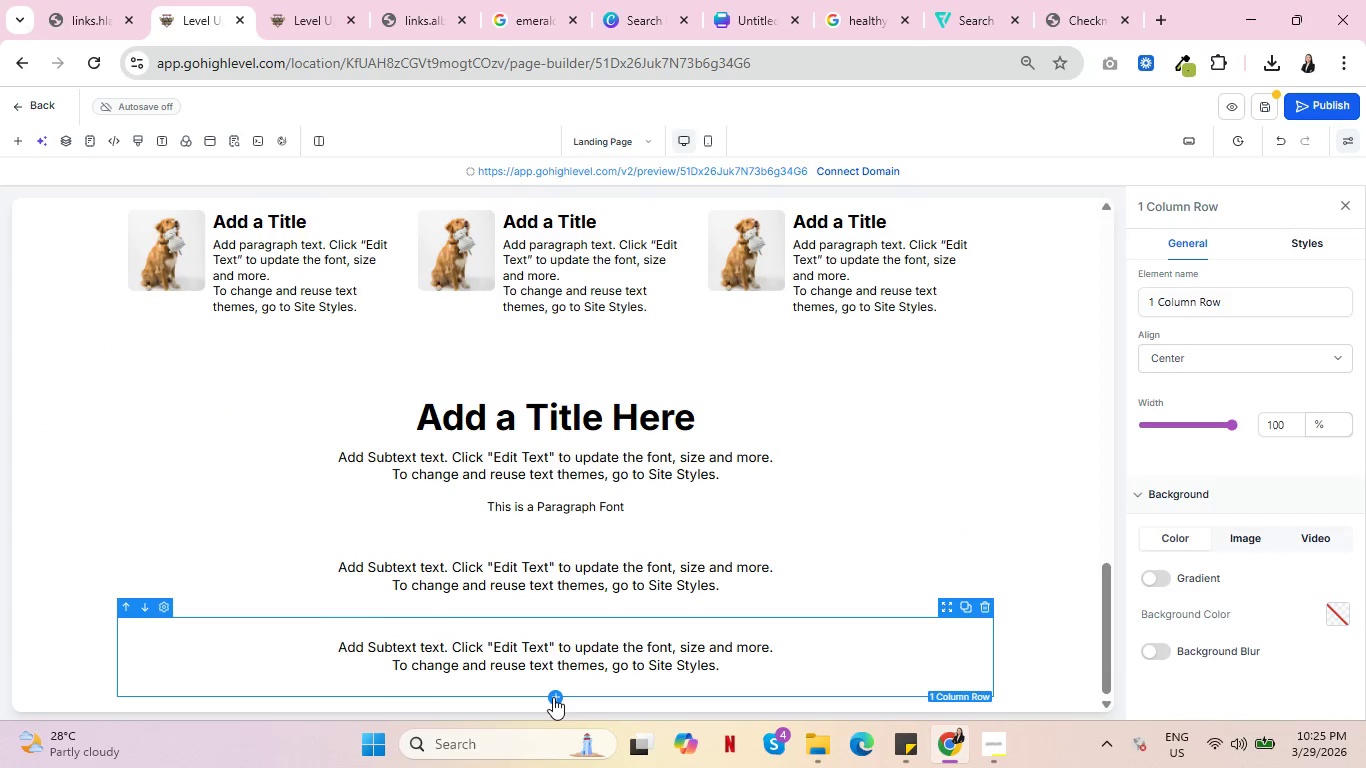 
left_click([552, 696])
 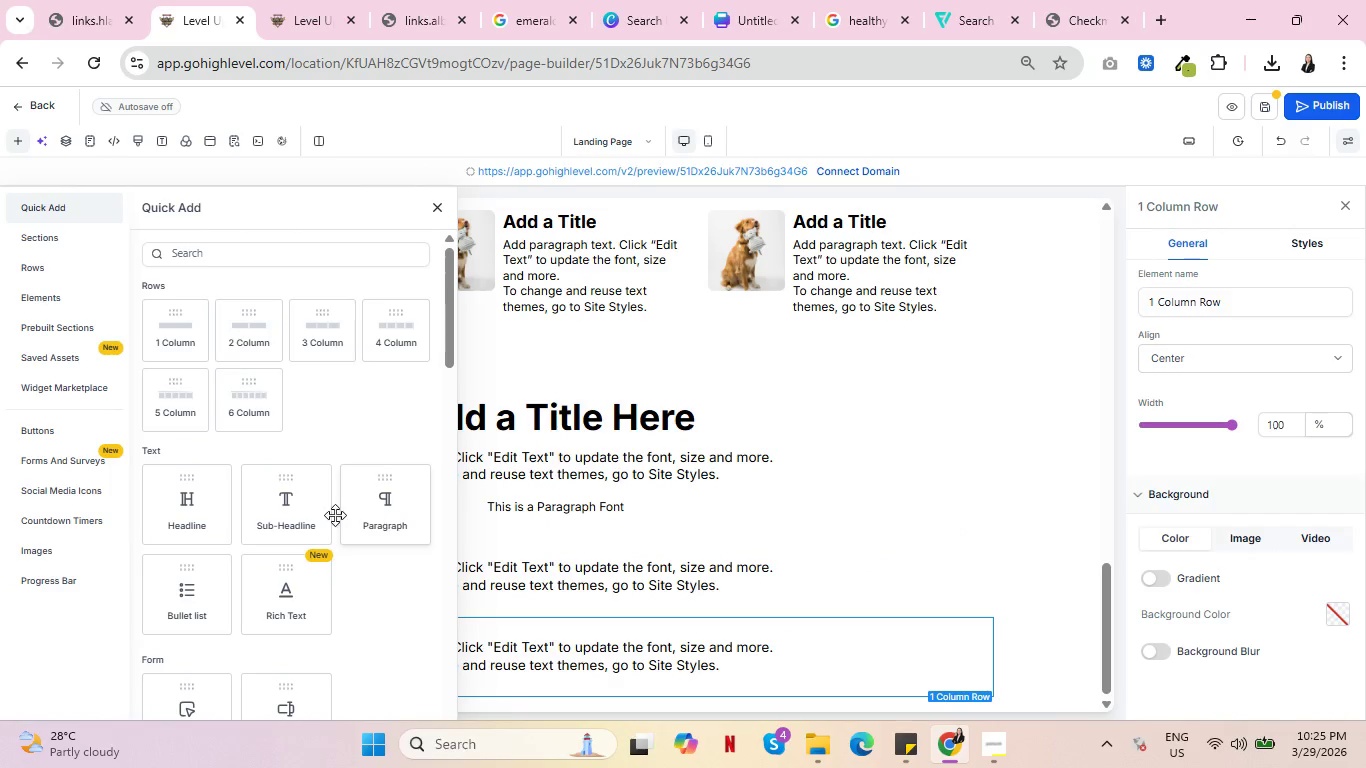 
left_click([293, 500])
 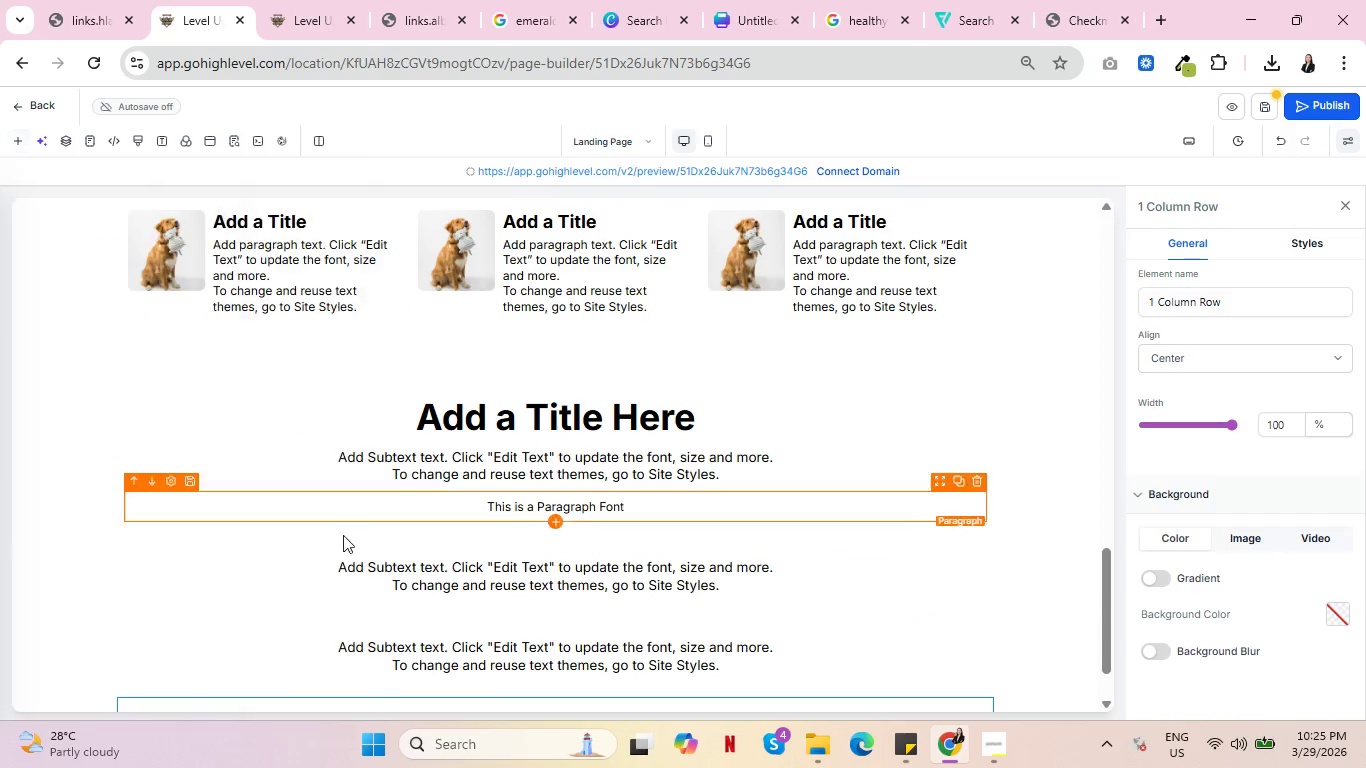 
scroll: coordinate [766, 558], scroll_direction: down, amount: 6.0
 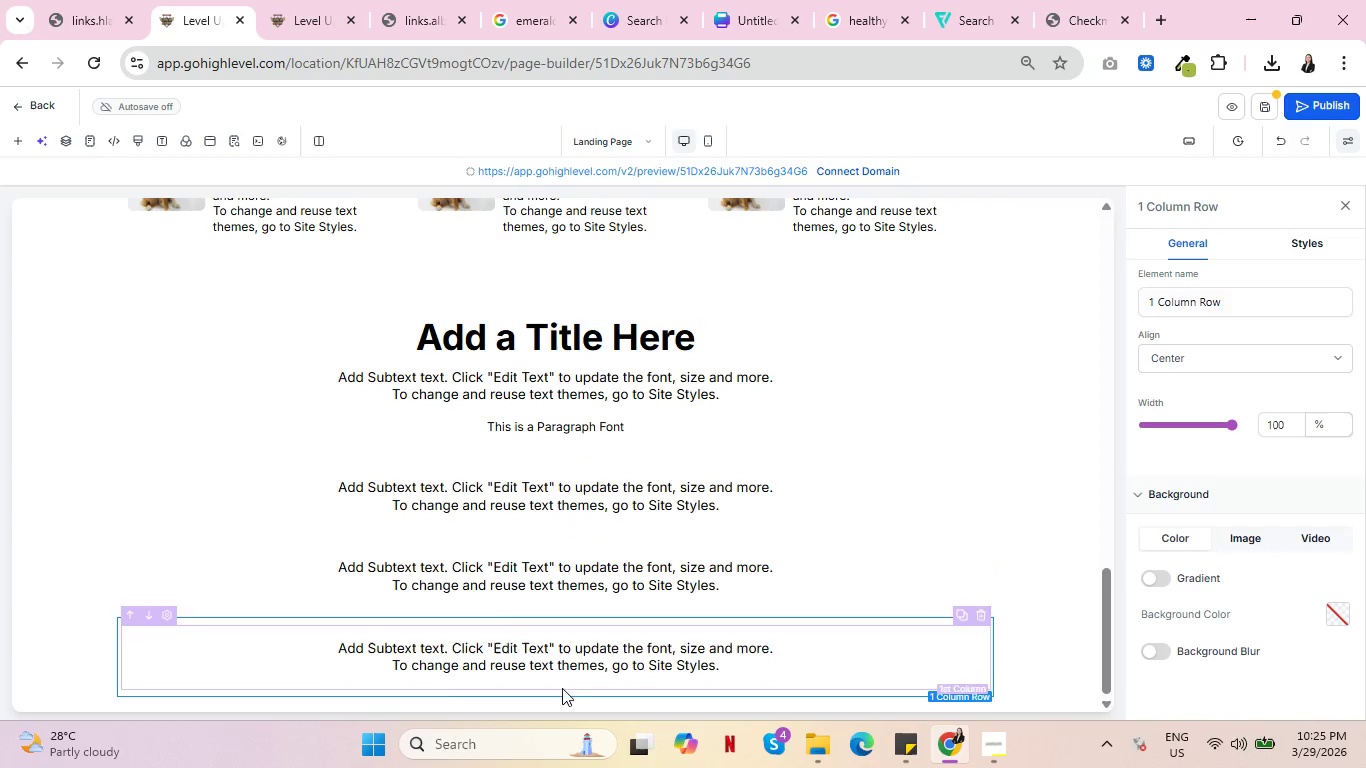 
scroll: coordinate [1024, 359], scroll_direction: up, amount: 18.0
 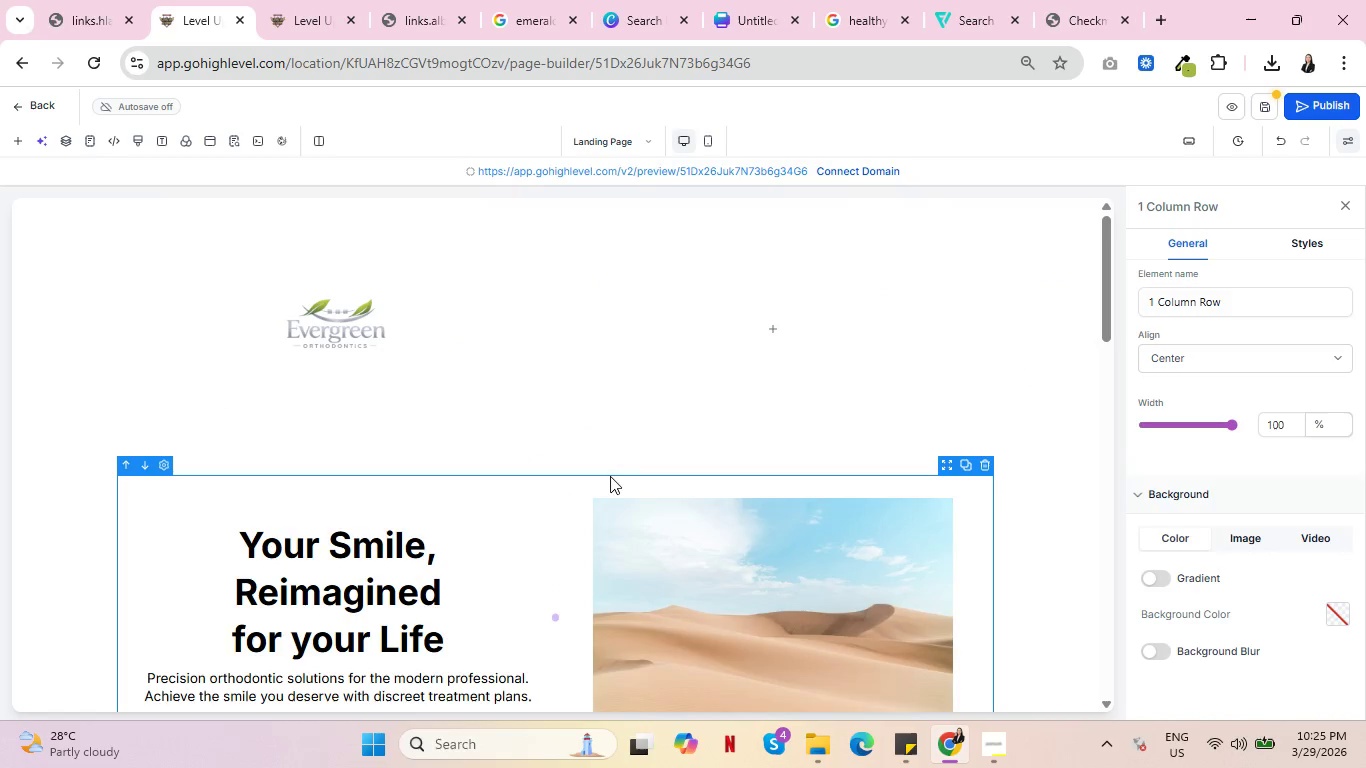 
scroll: coordinate [878, 471], scroll_direction: down, amount: 3.0
 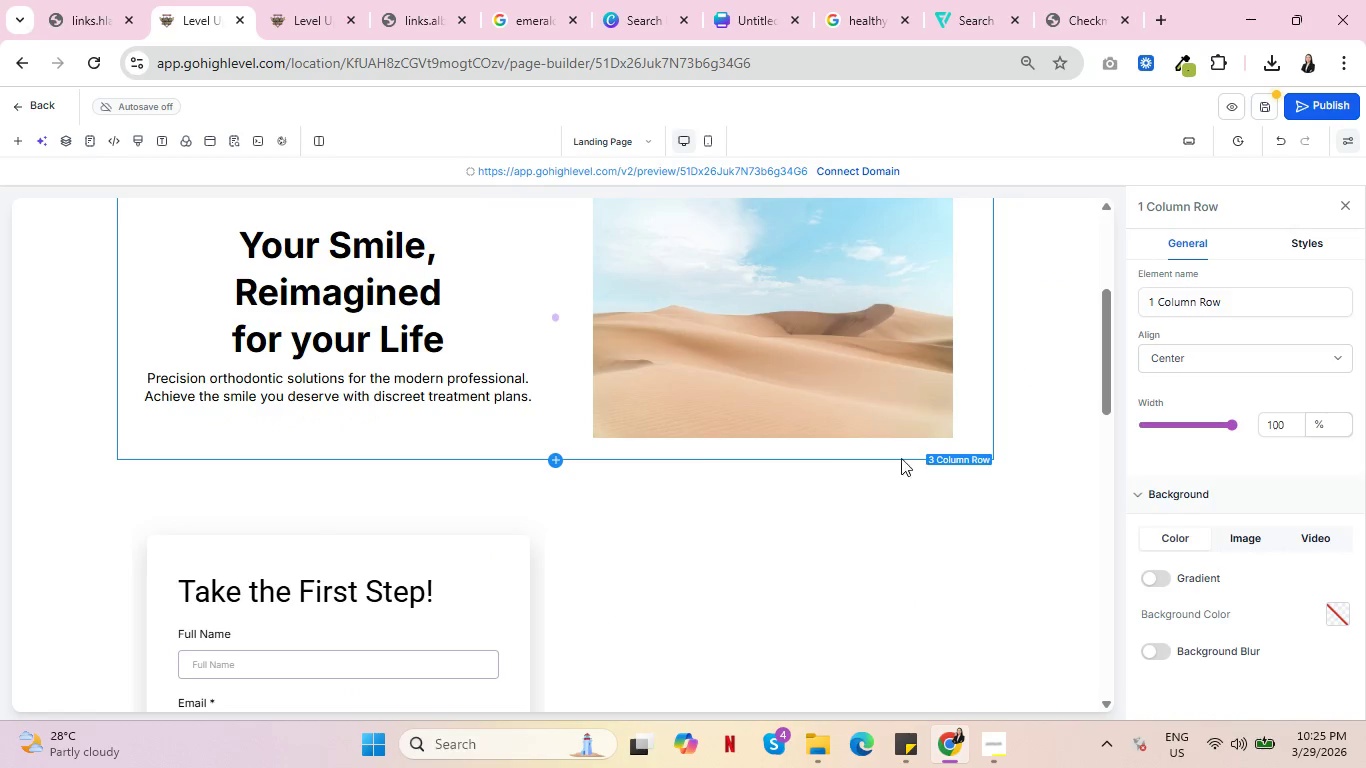 
scroll: coordinate [715, 458], scroll_direction: up, amount: 1.0
 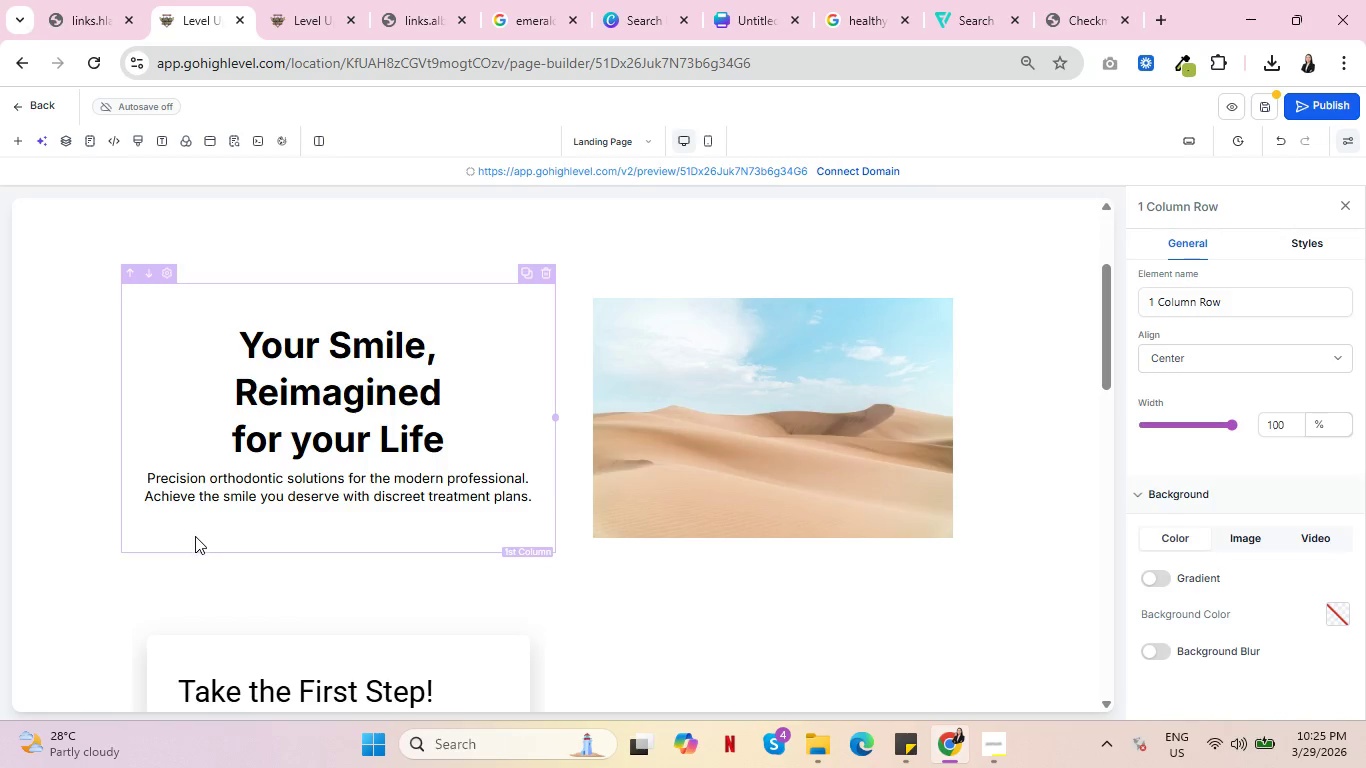 
scroll: coordinate [569, 495], scroll_direction: down, amount: 11.0
 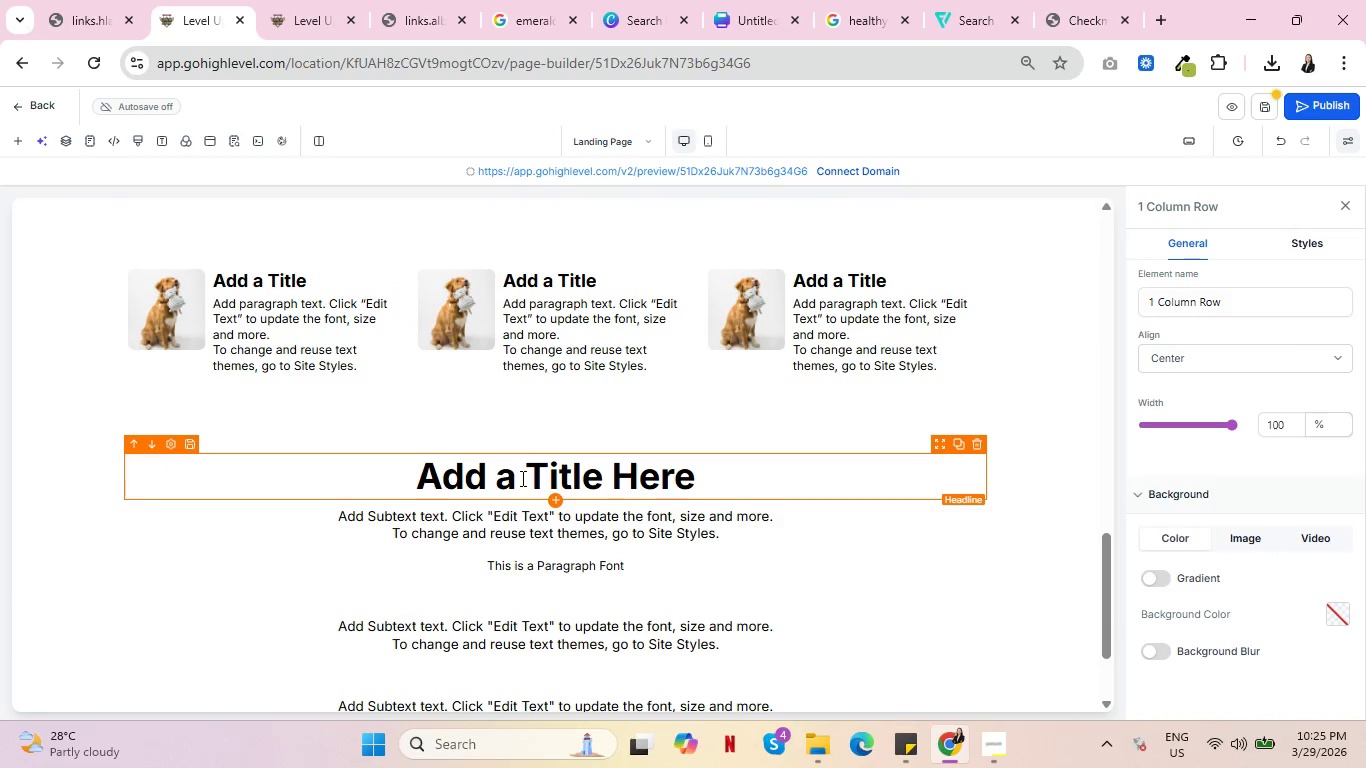 
double_click([521, 478])
 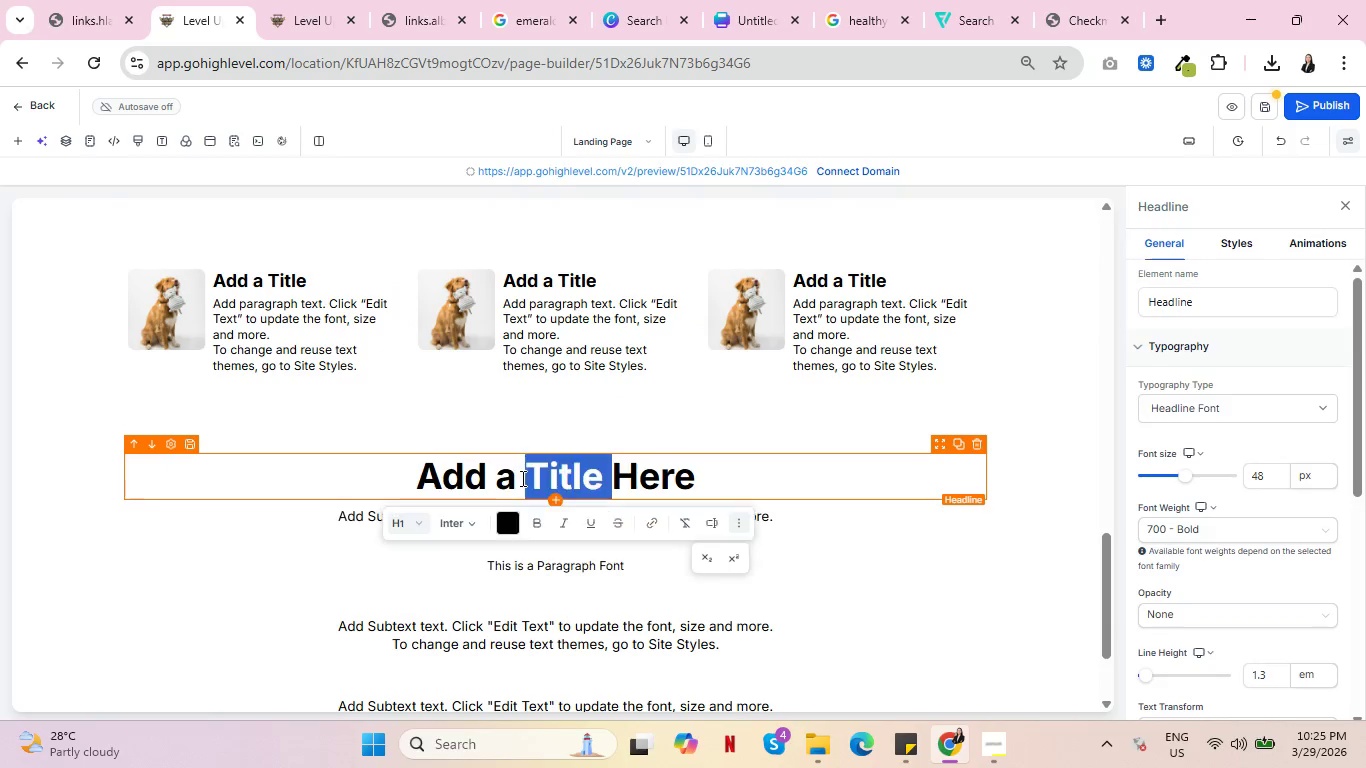 
triple_click([521, 478])
 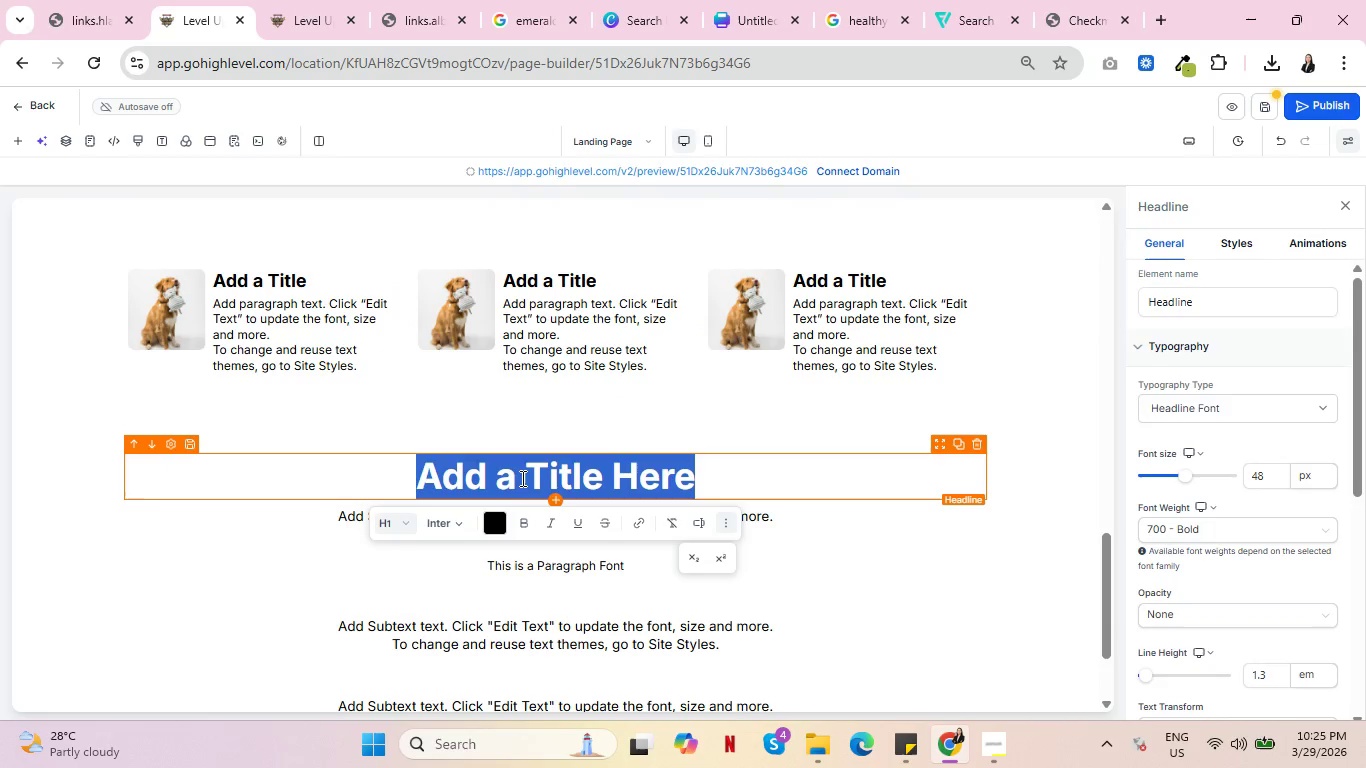 
key(Control+ControlLeft)
 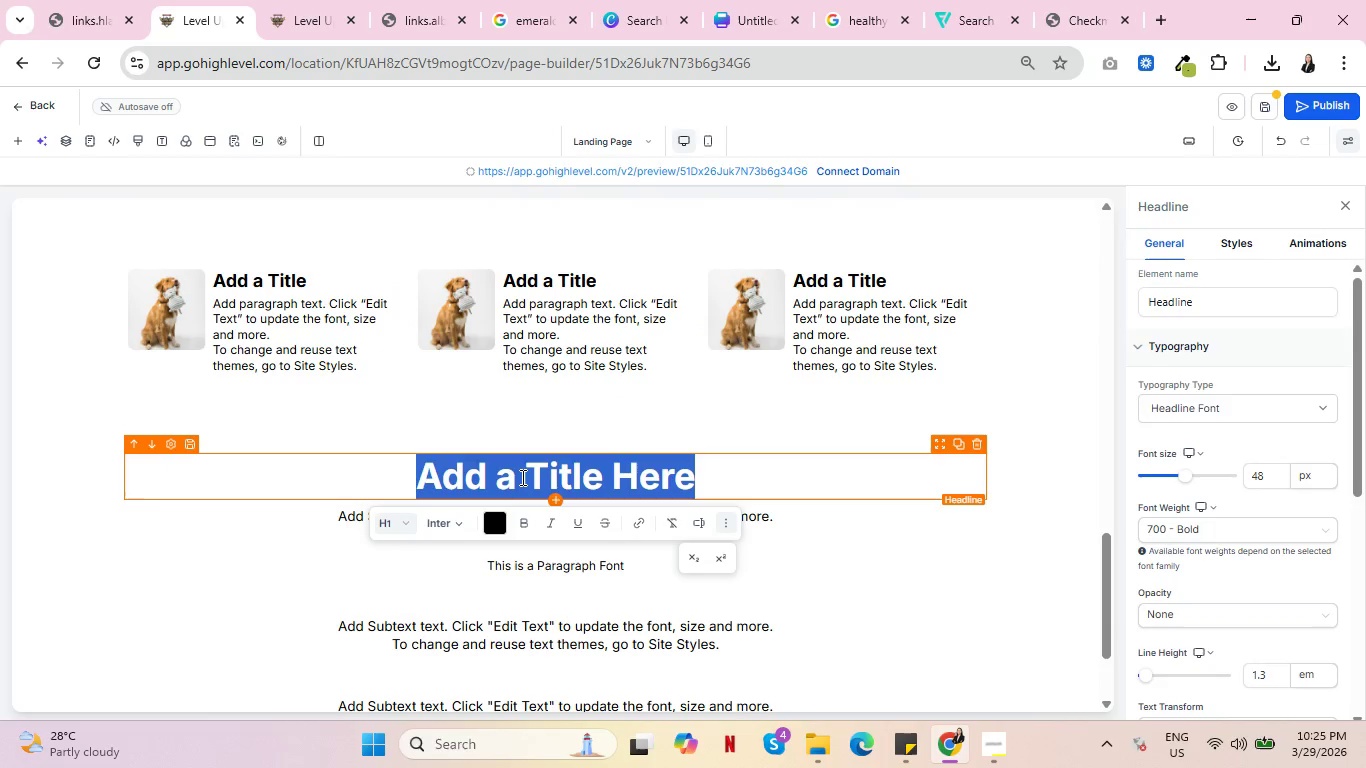 
key(Control+ControlLeft)
 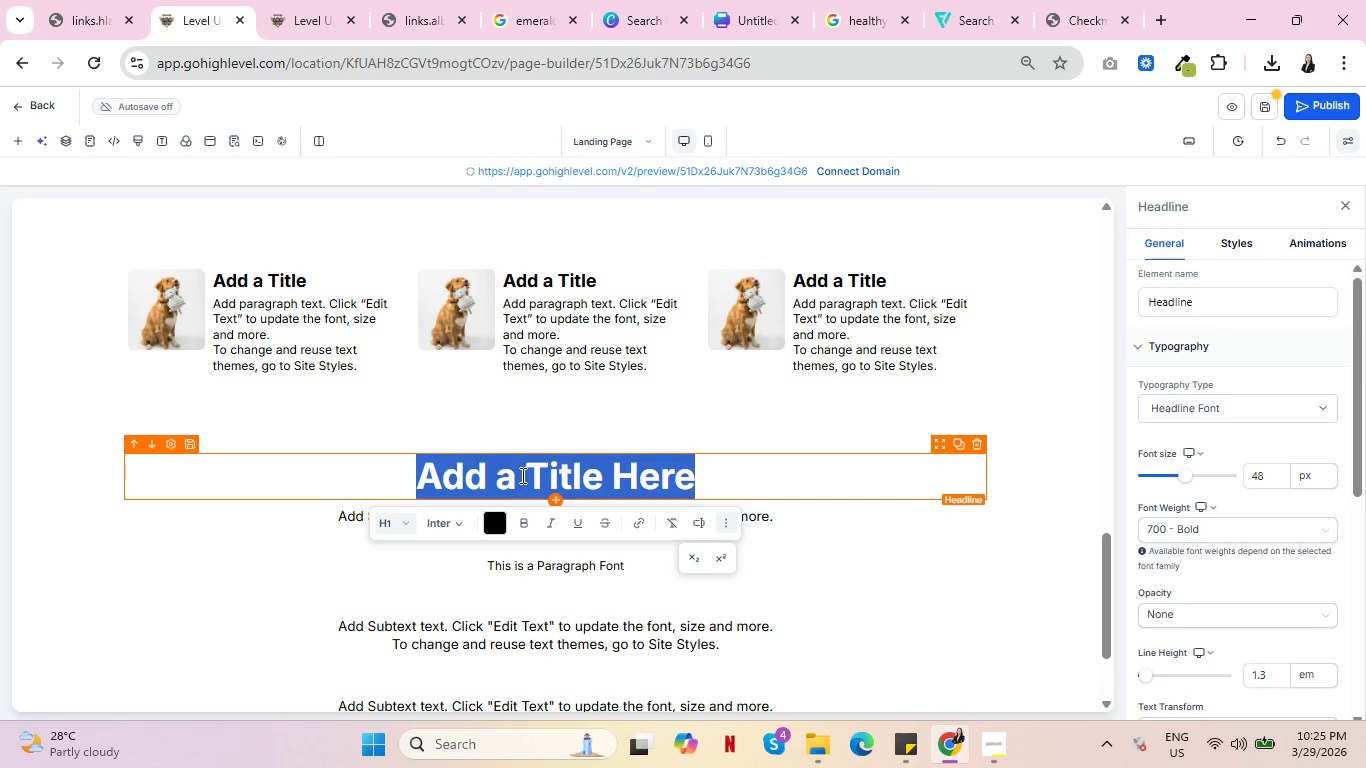 
wait(10.39)
 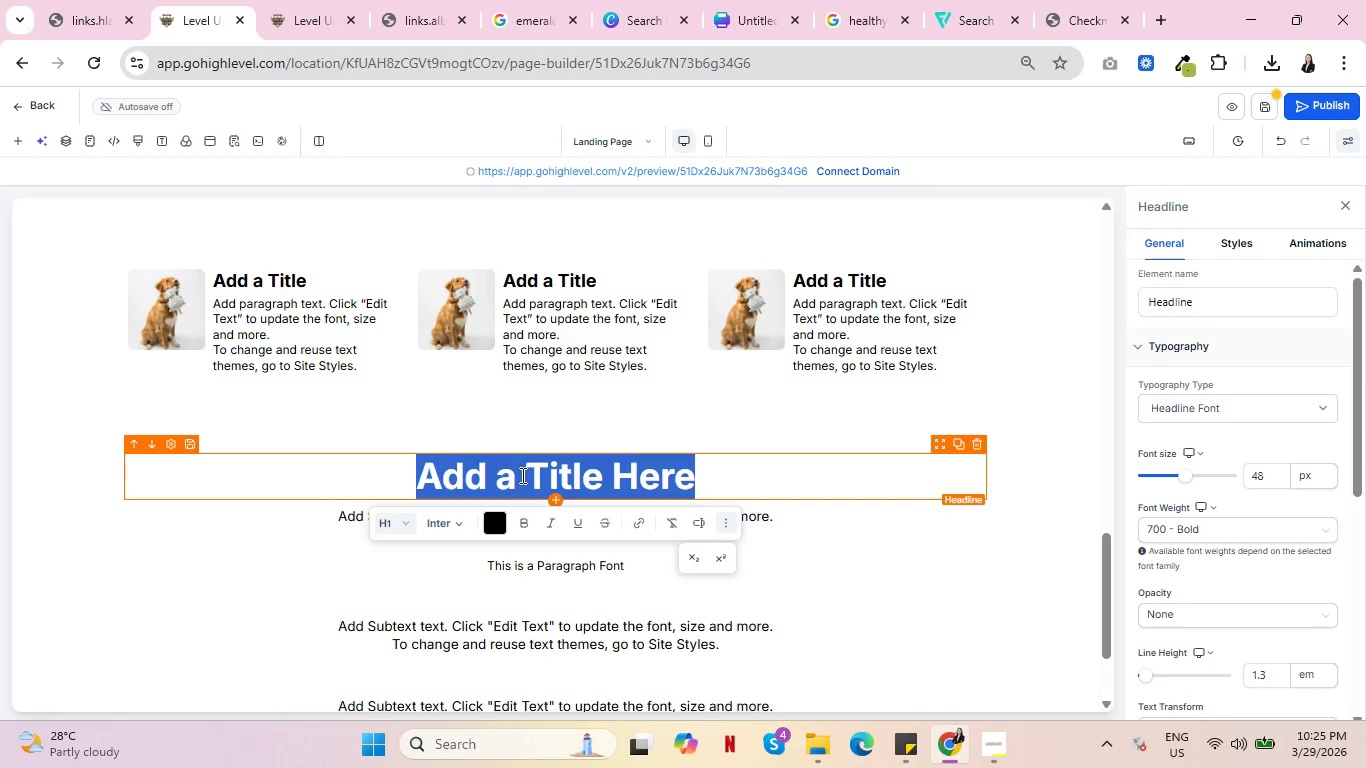 
left_click([541, 460])
 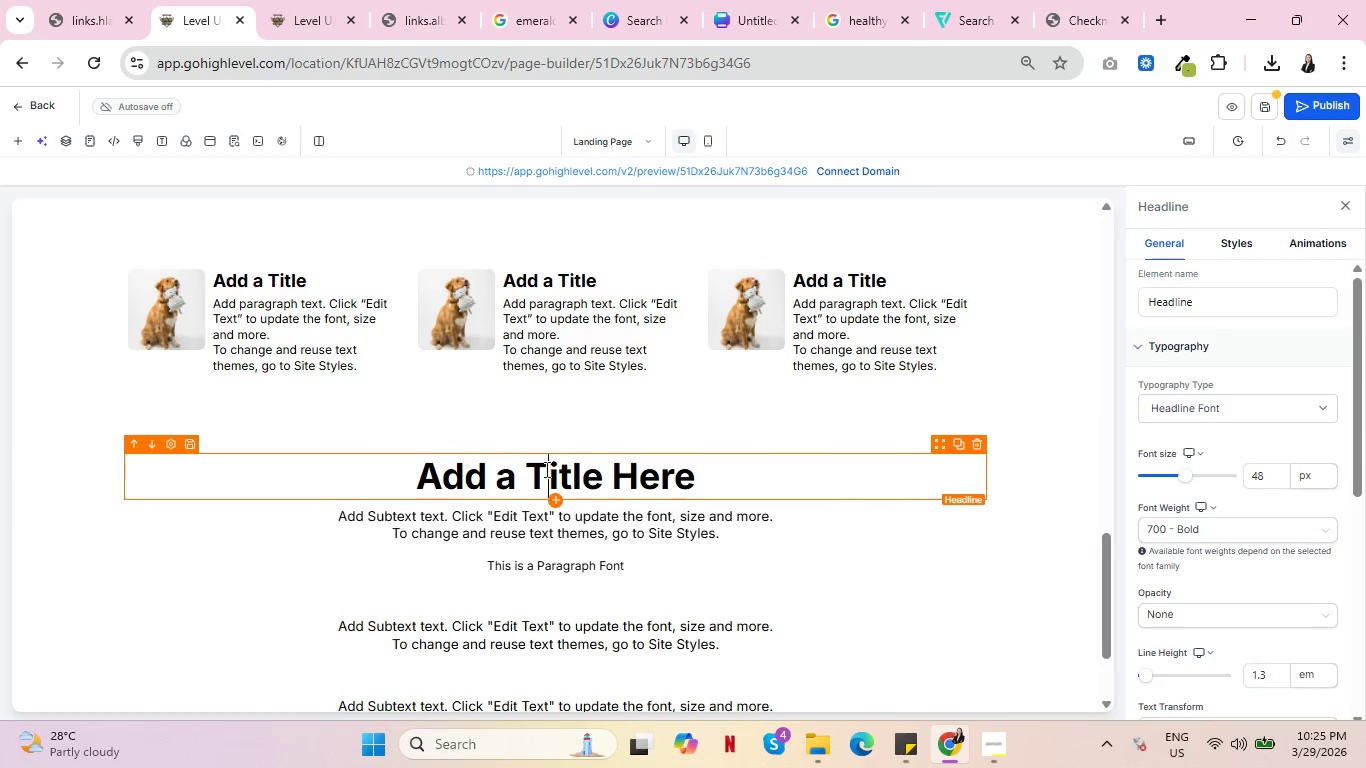 
left_click([555, 502])
 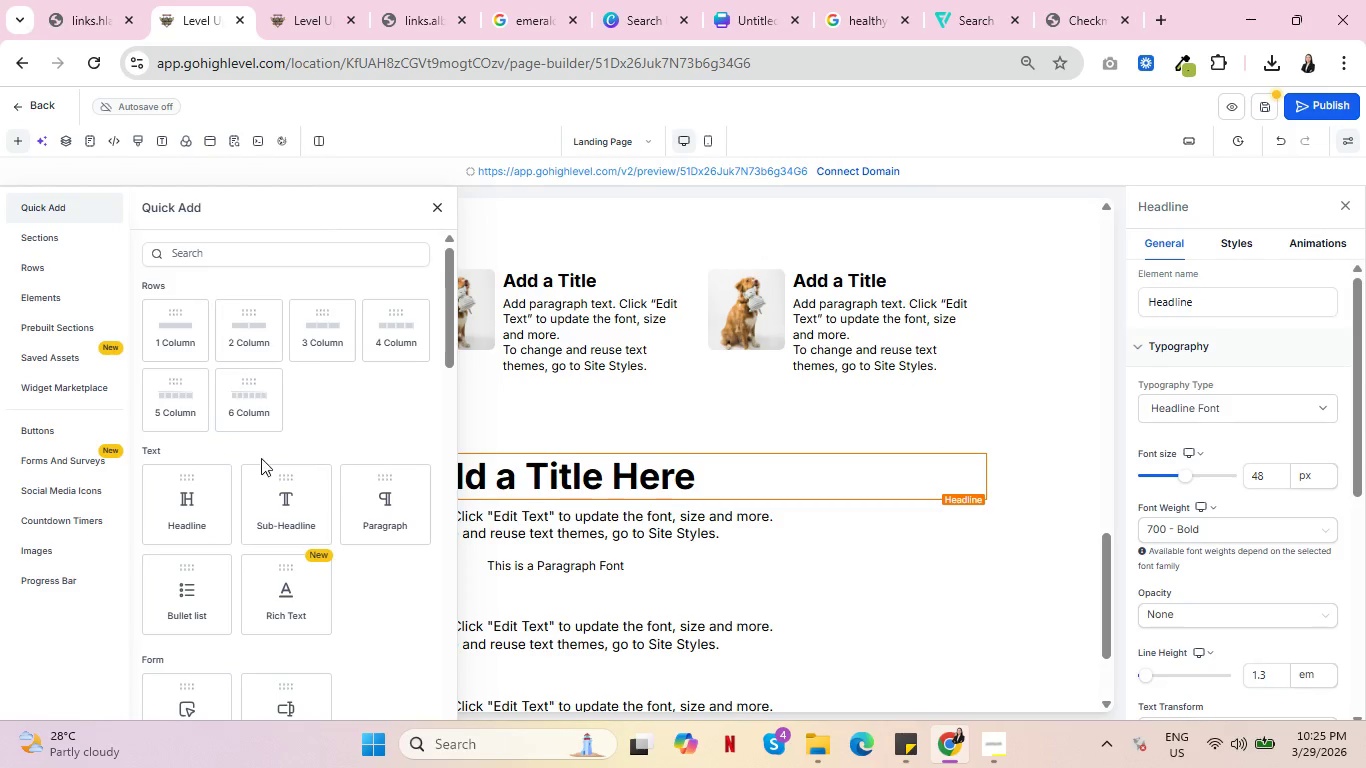 
left_click([376, 495])
 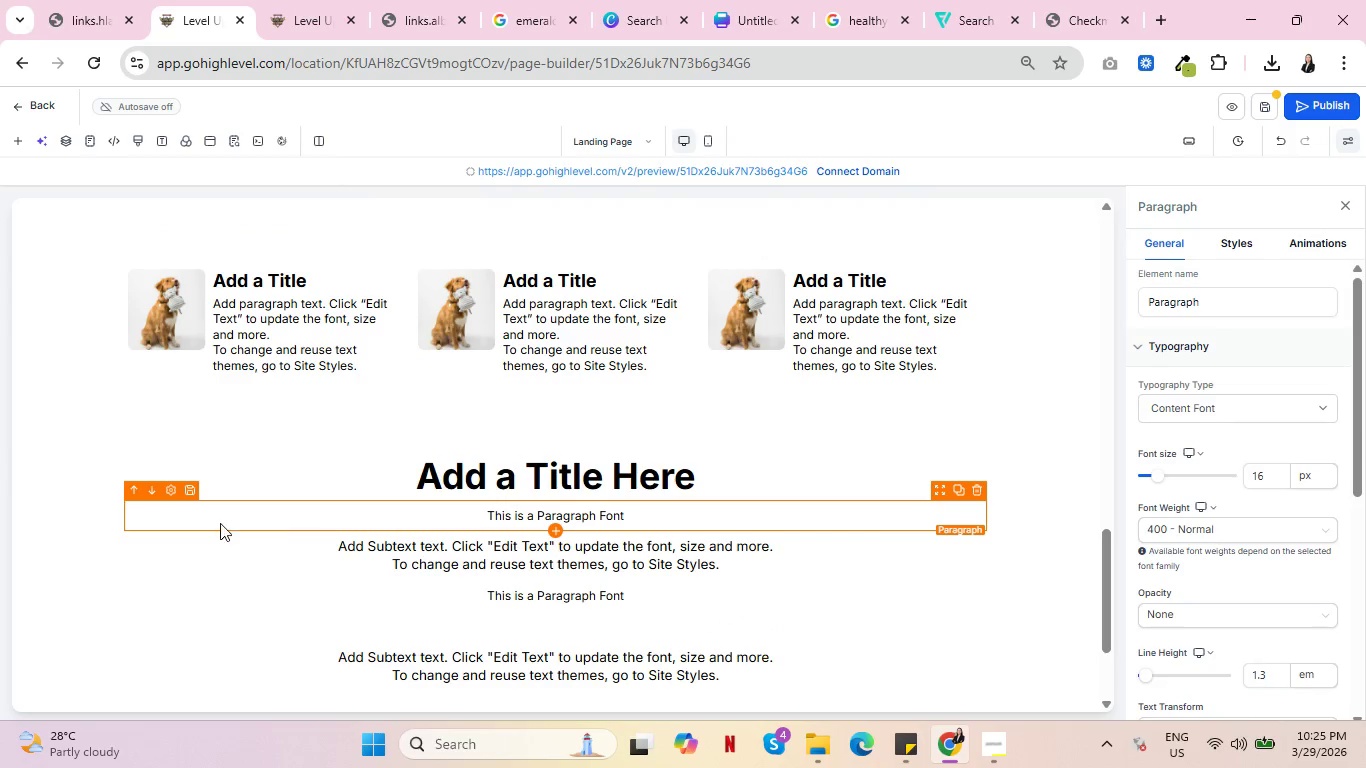 
left_click([134, 492])
 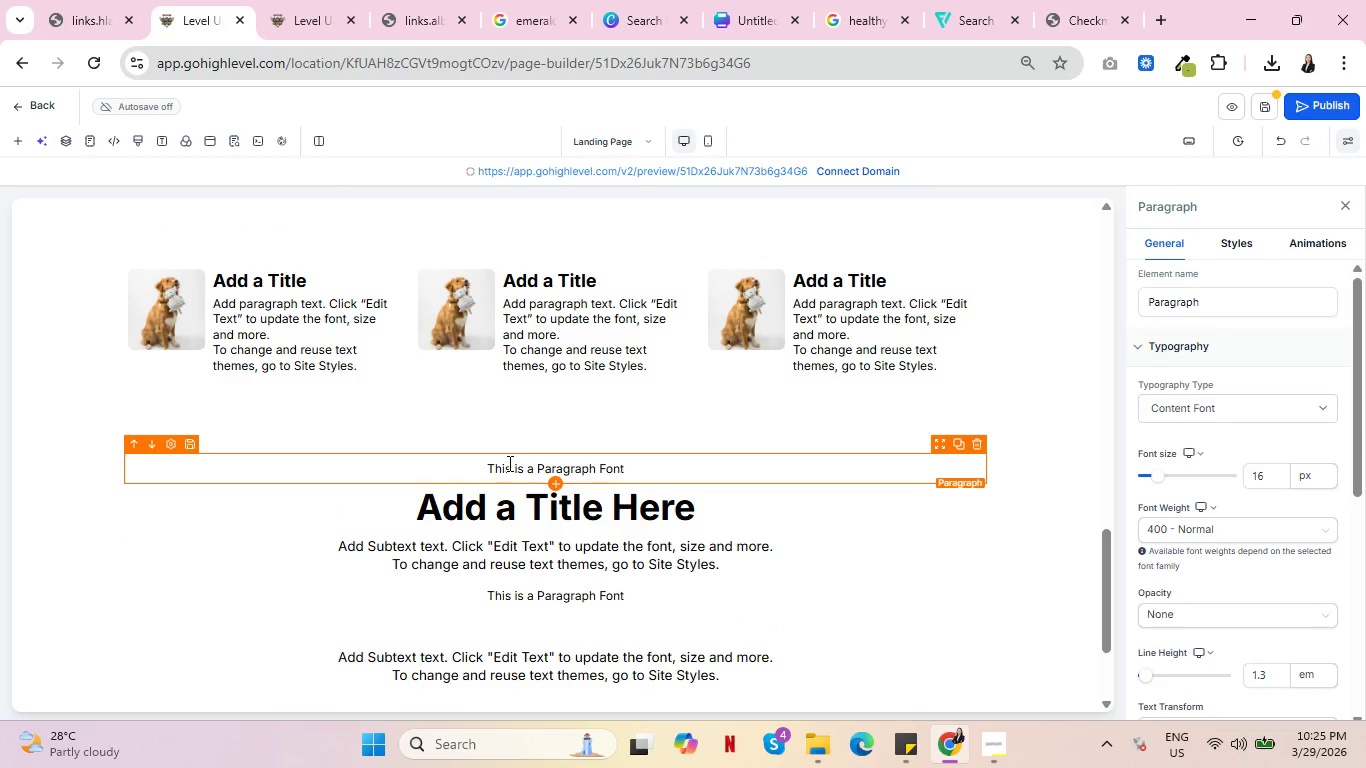 
double_click([508, 463])
 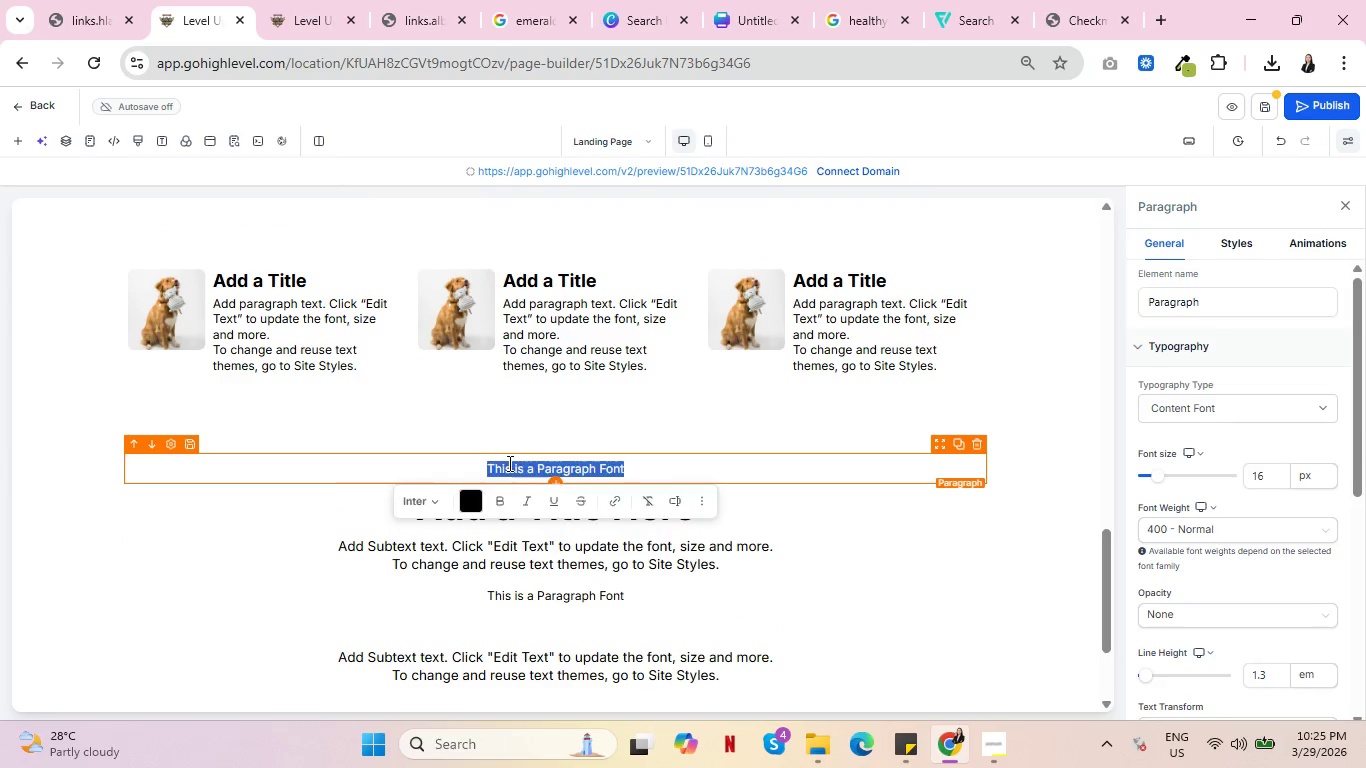 
triple_click([508, 463])
 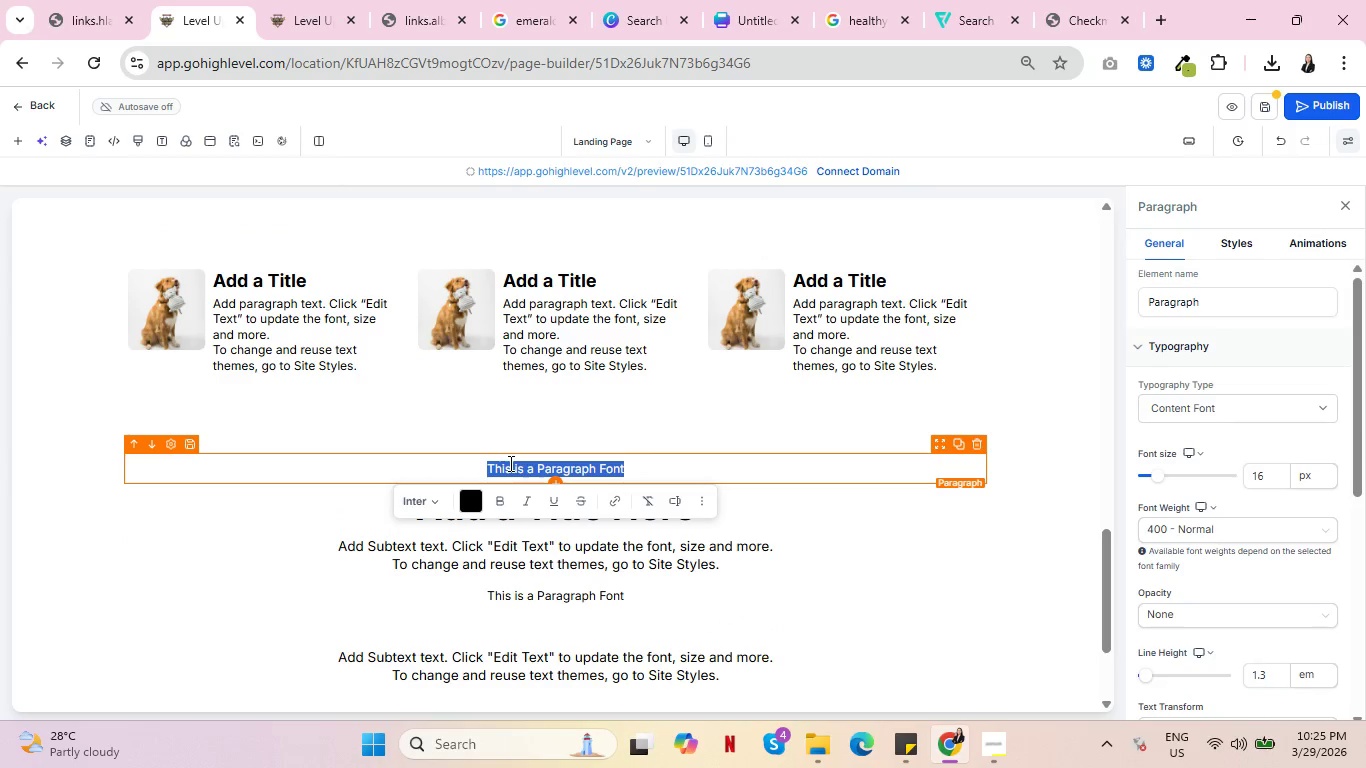 
type(Why Evergreen)
 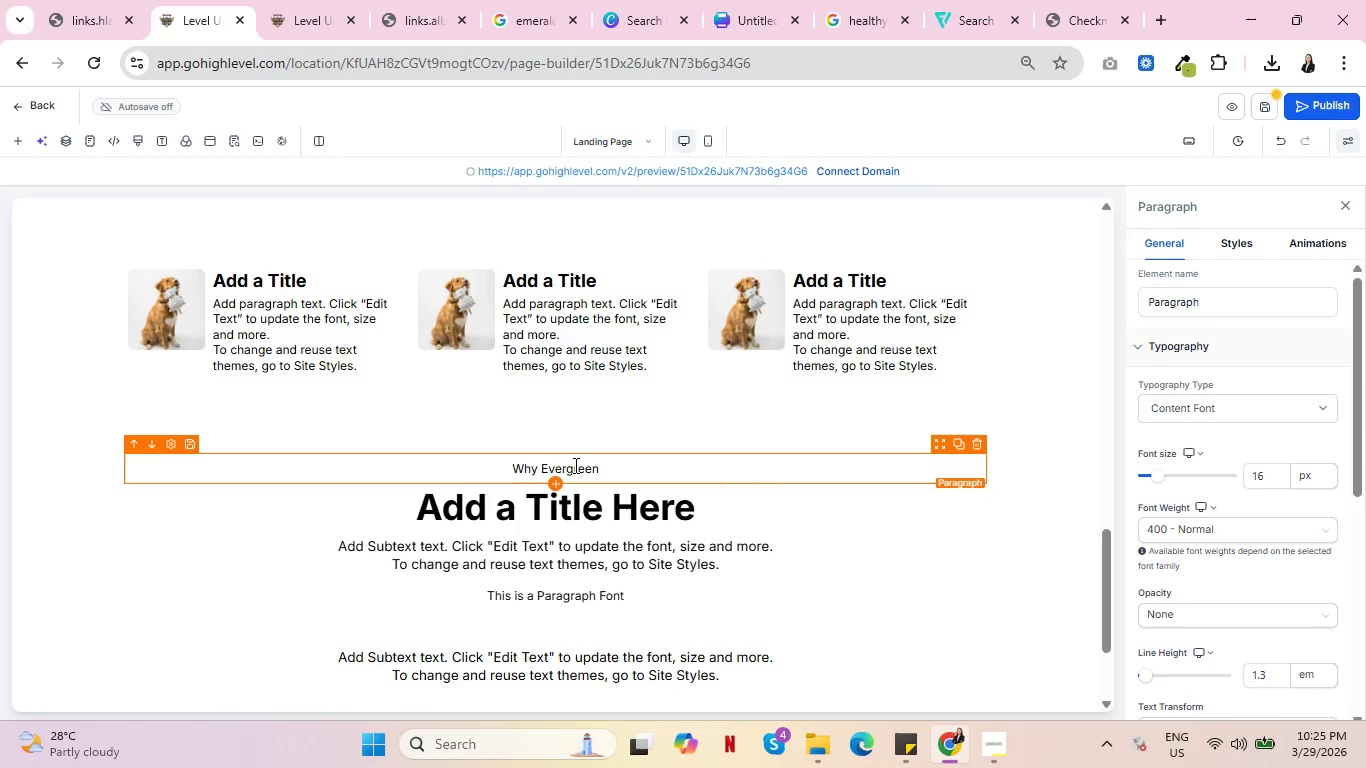 
wait(5.5)
 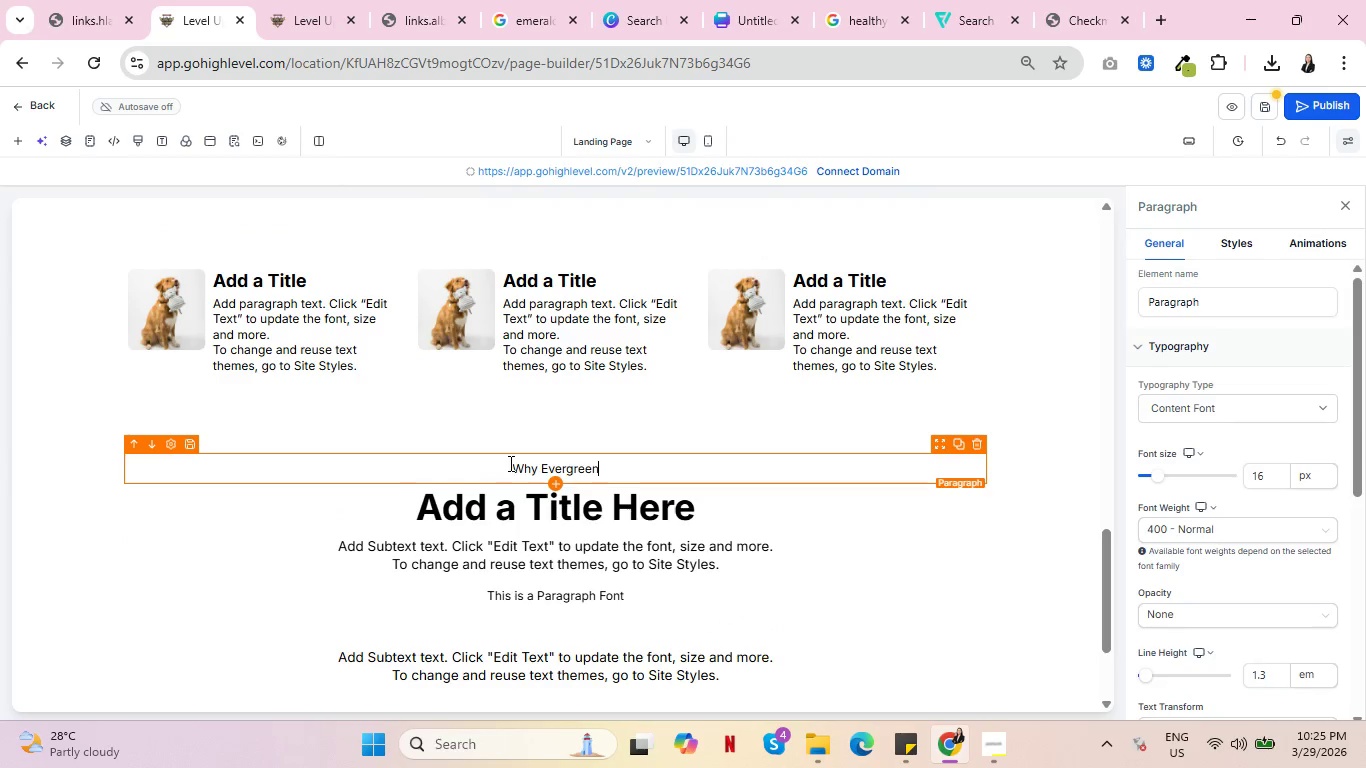 
double_click([574, 465])
 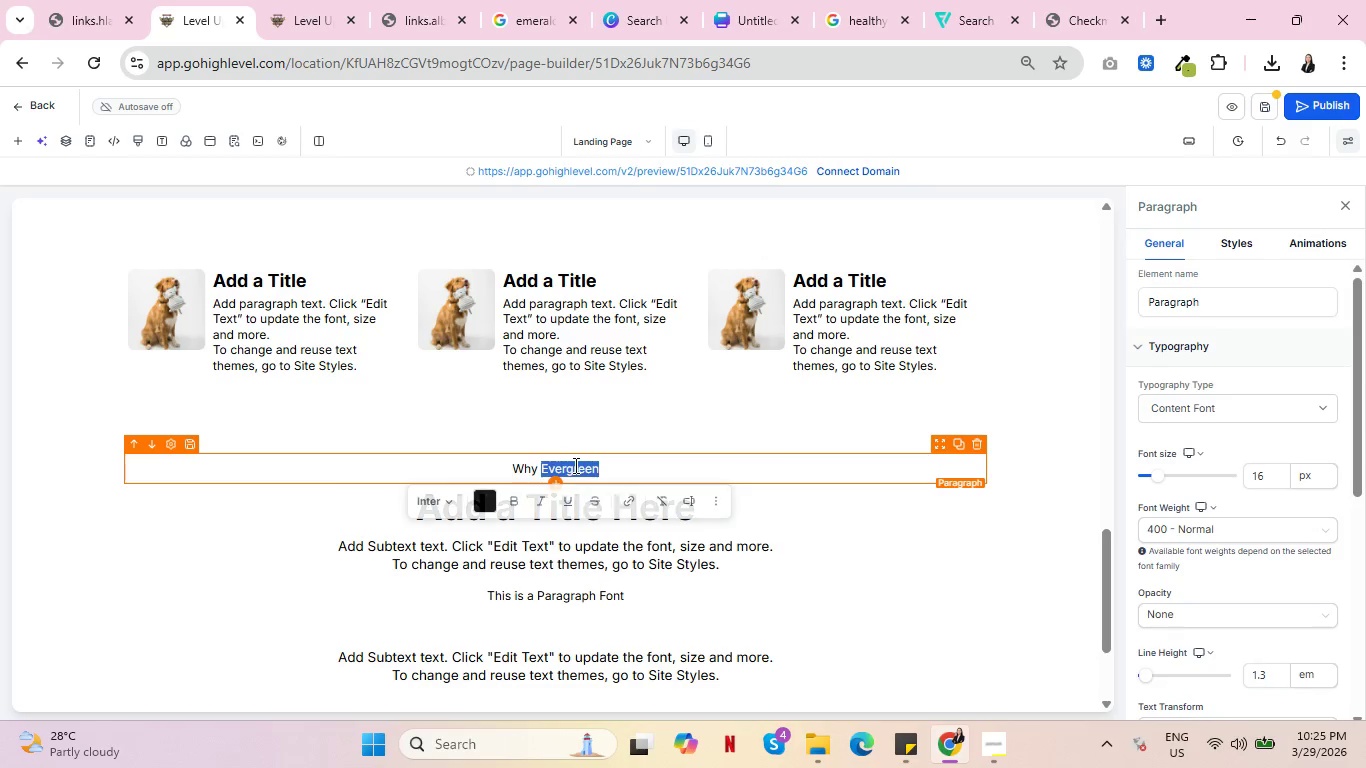 
triple_click([574, 465])
 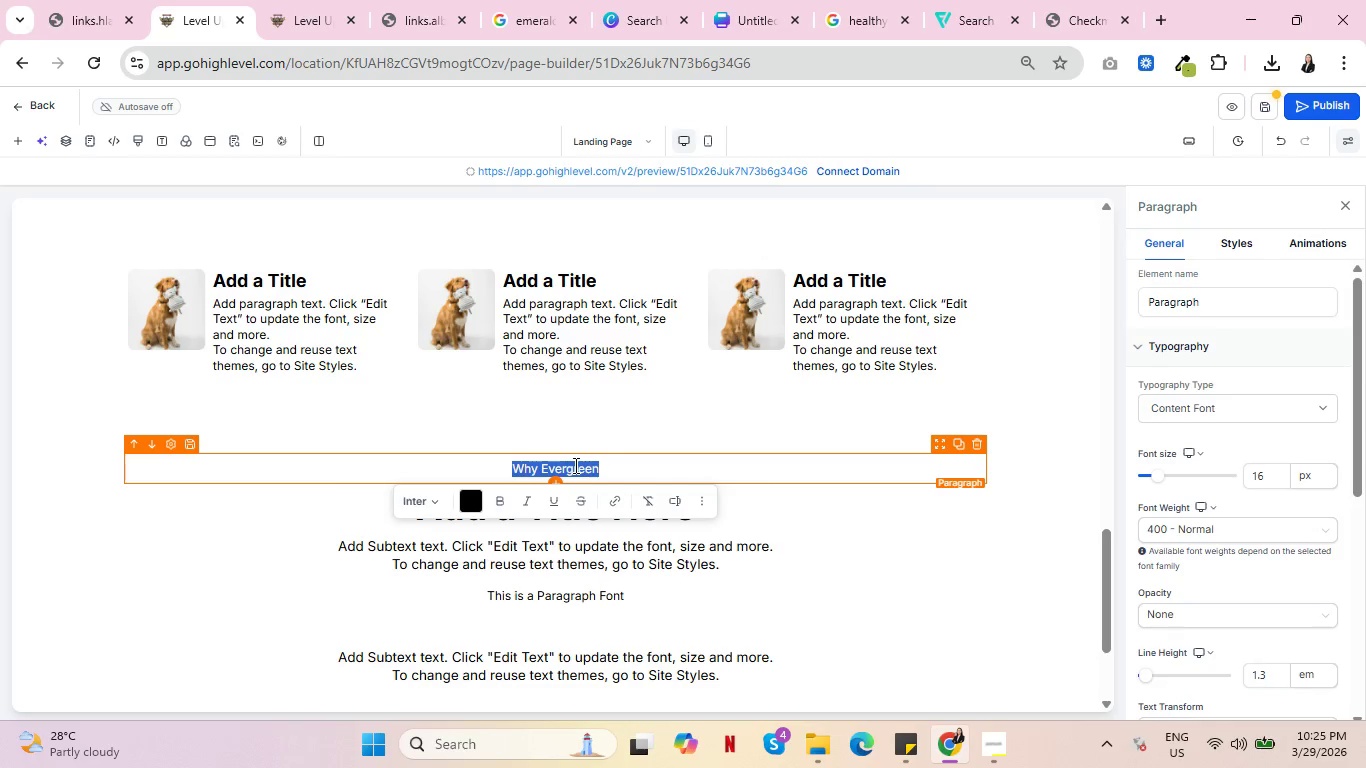 
type(WHY EB)
key(Backspace)
type(VERGRREN)
key(Backspace)
key(Backspace)
key(Backspace)
type(EEN)
 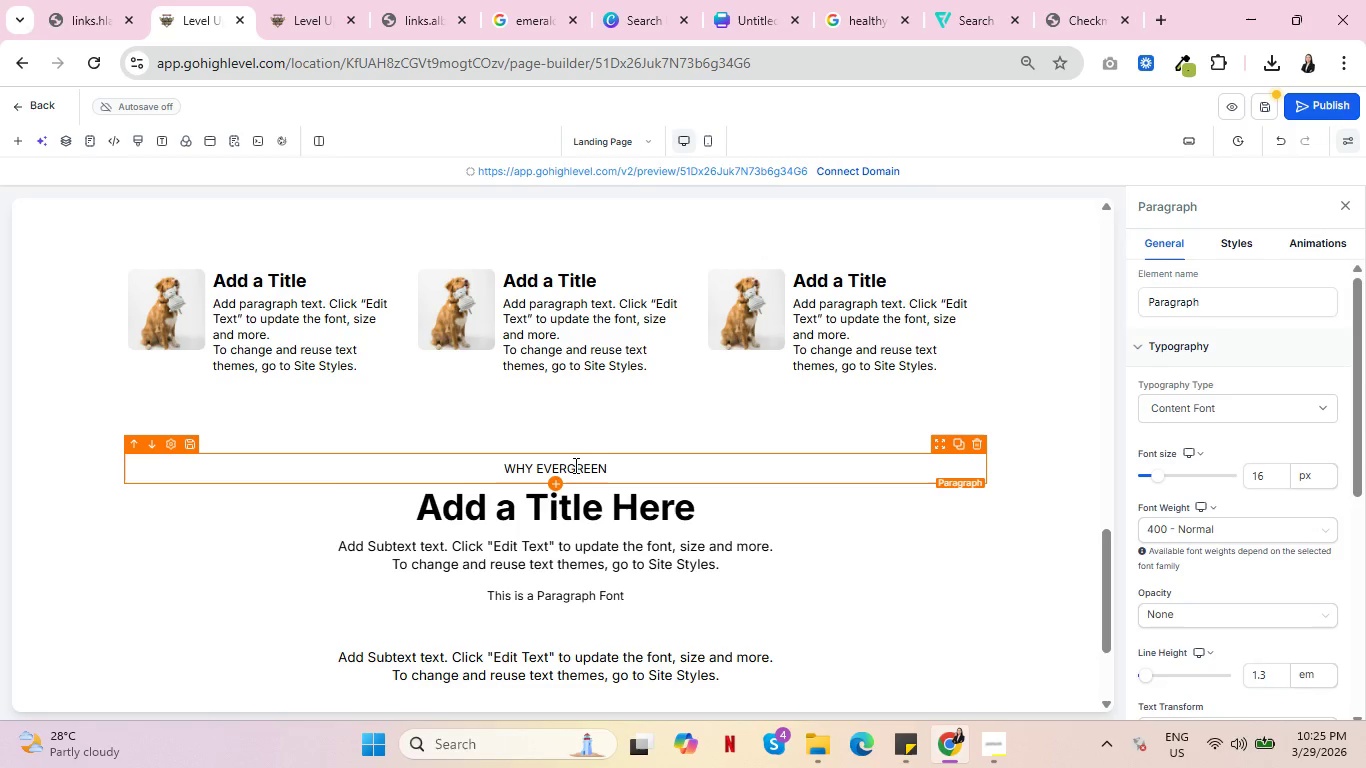 
left_click([589, 510])
 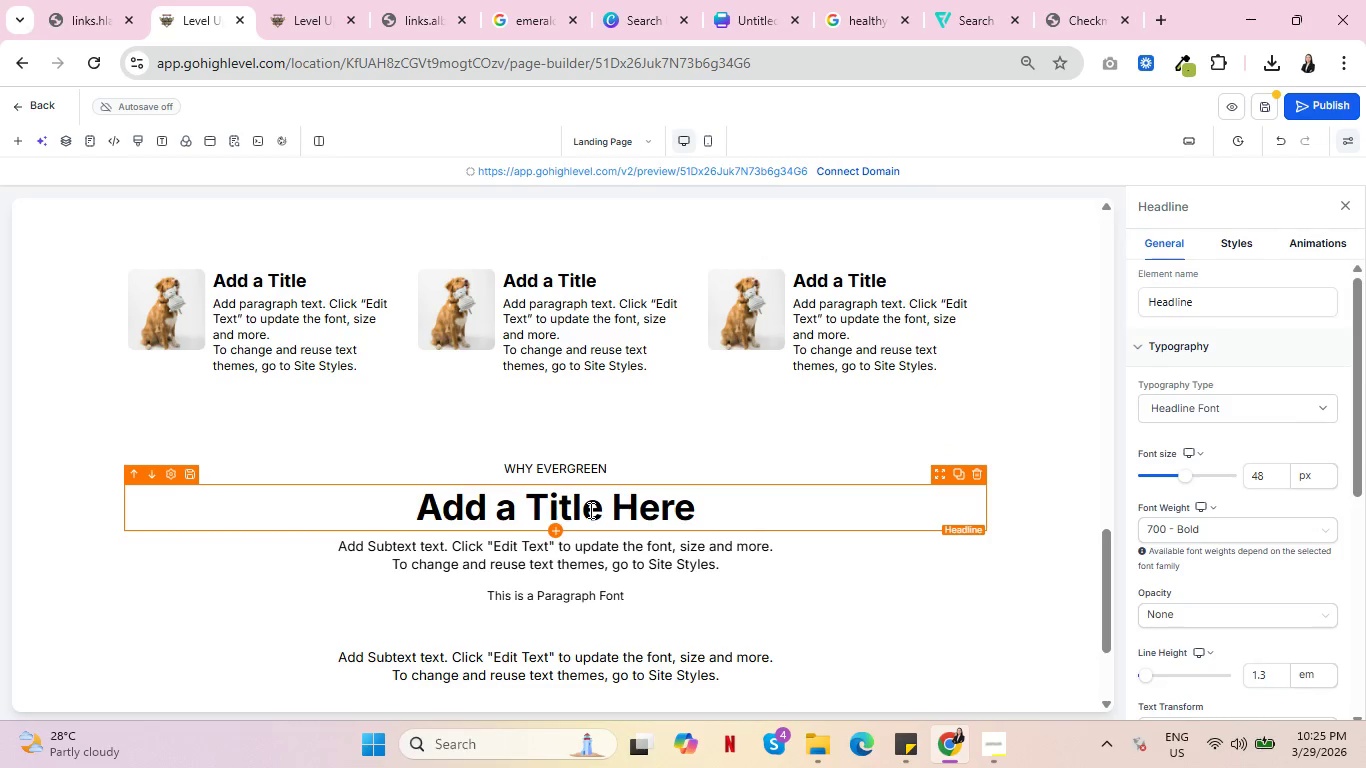 
double_click([589, 510])
 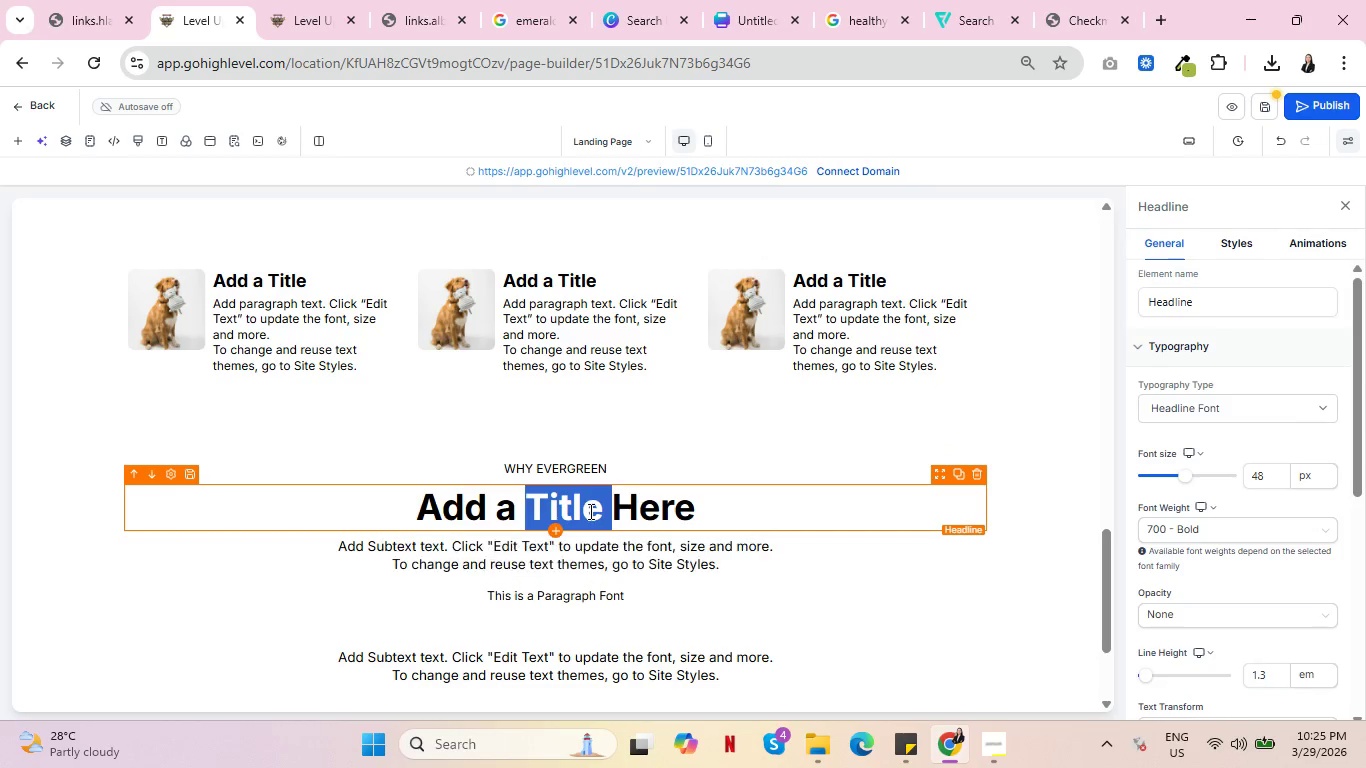 
double_click([589, 511])
 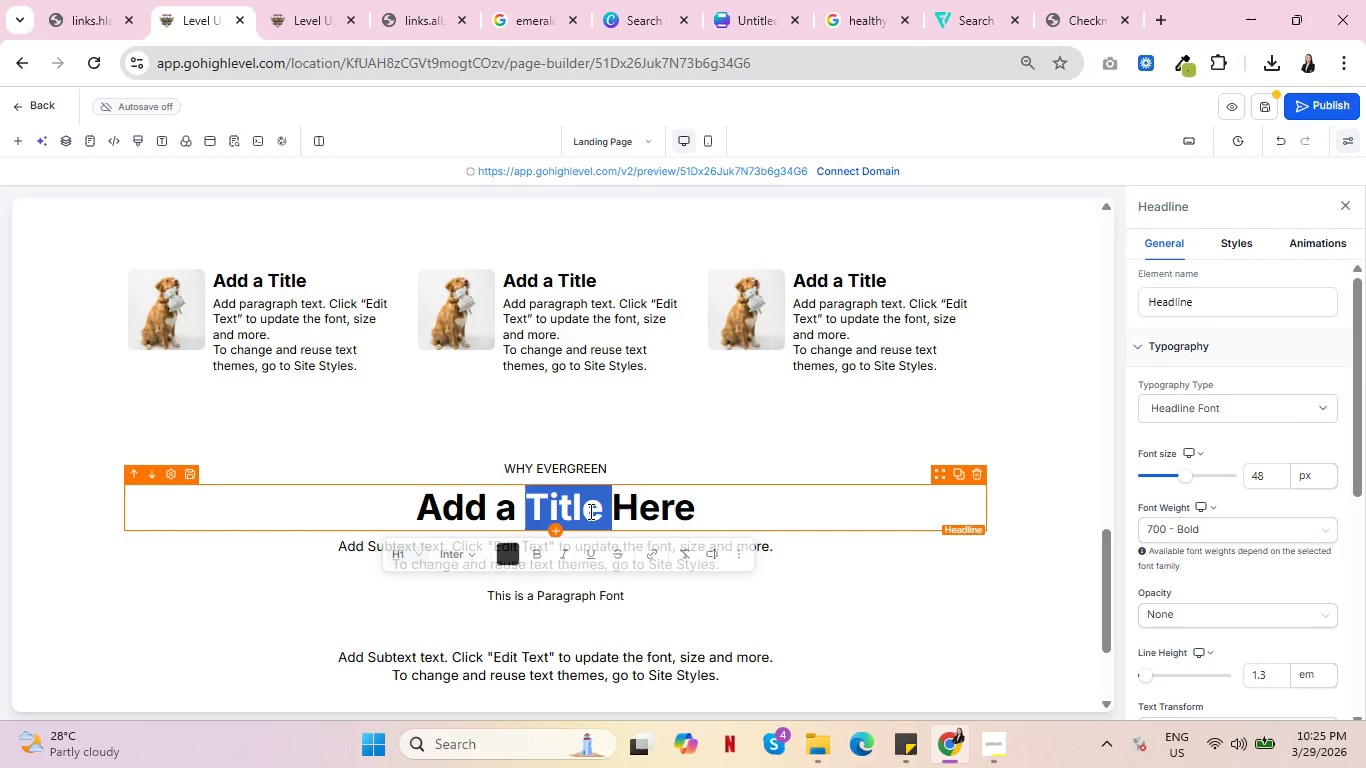 
triple_click([589, 511])
 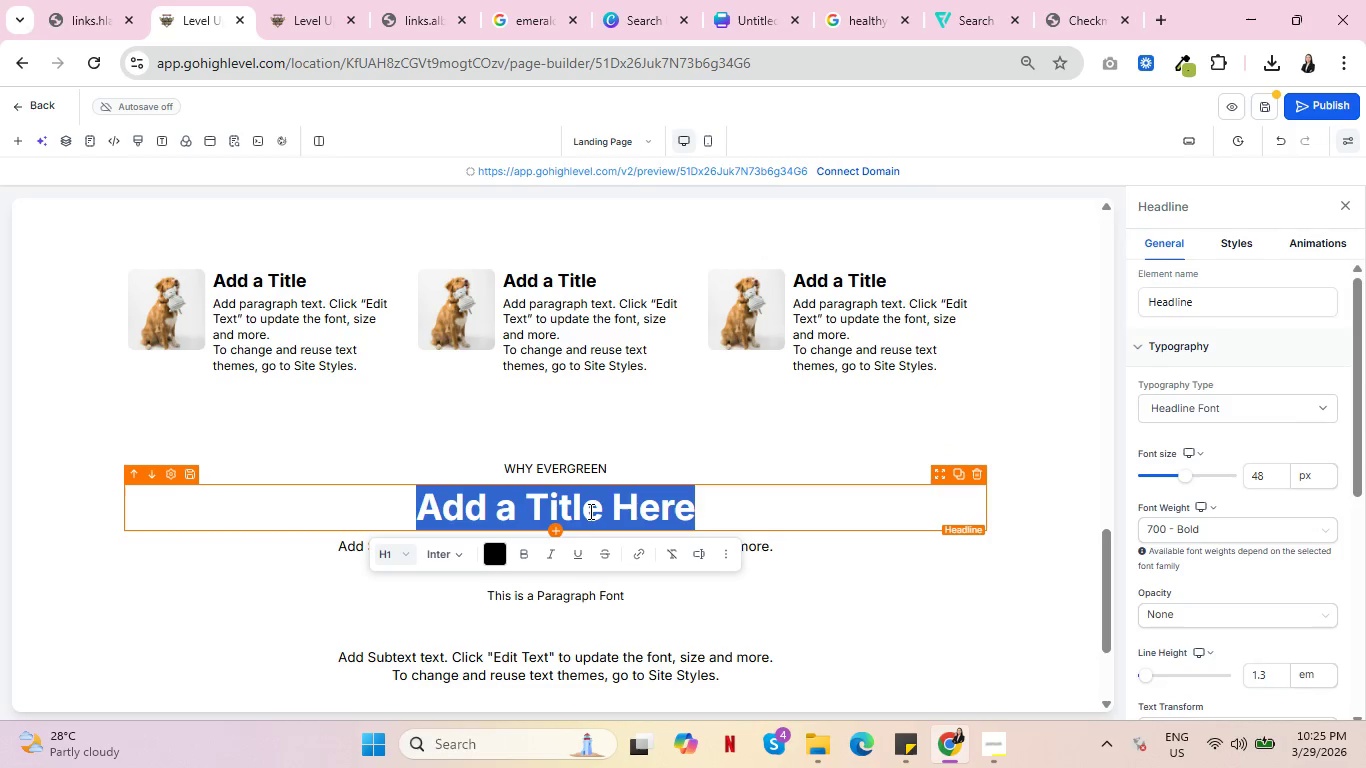 
type(Orthodentics de)
 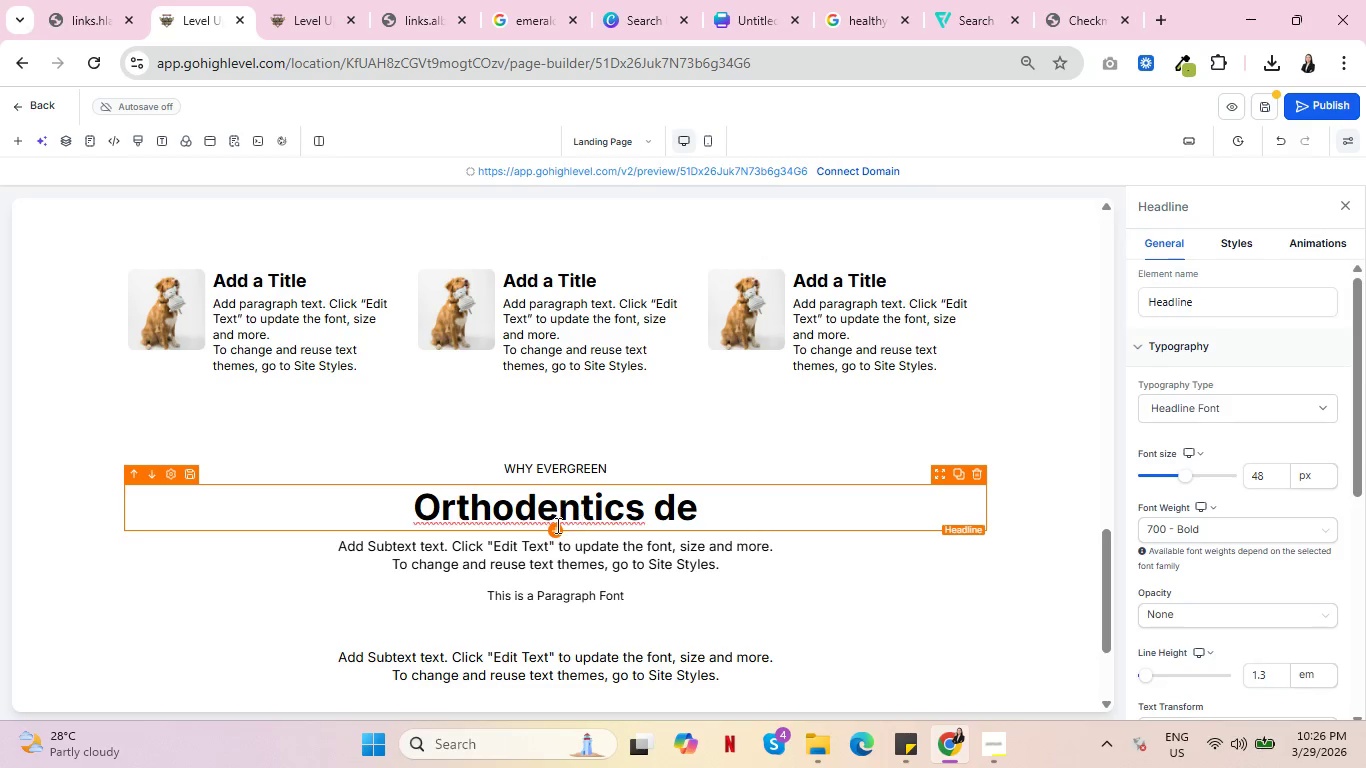 
left_click([552, 514])
 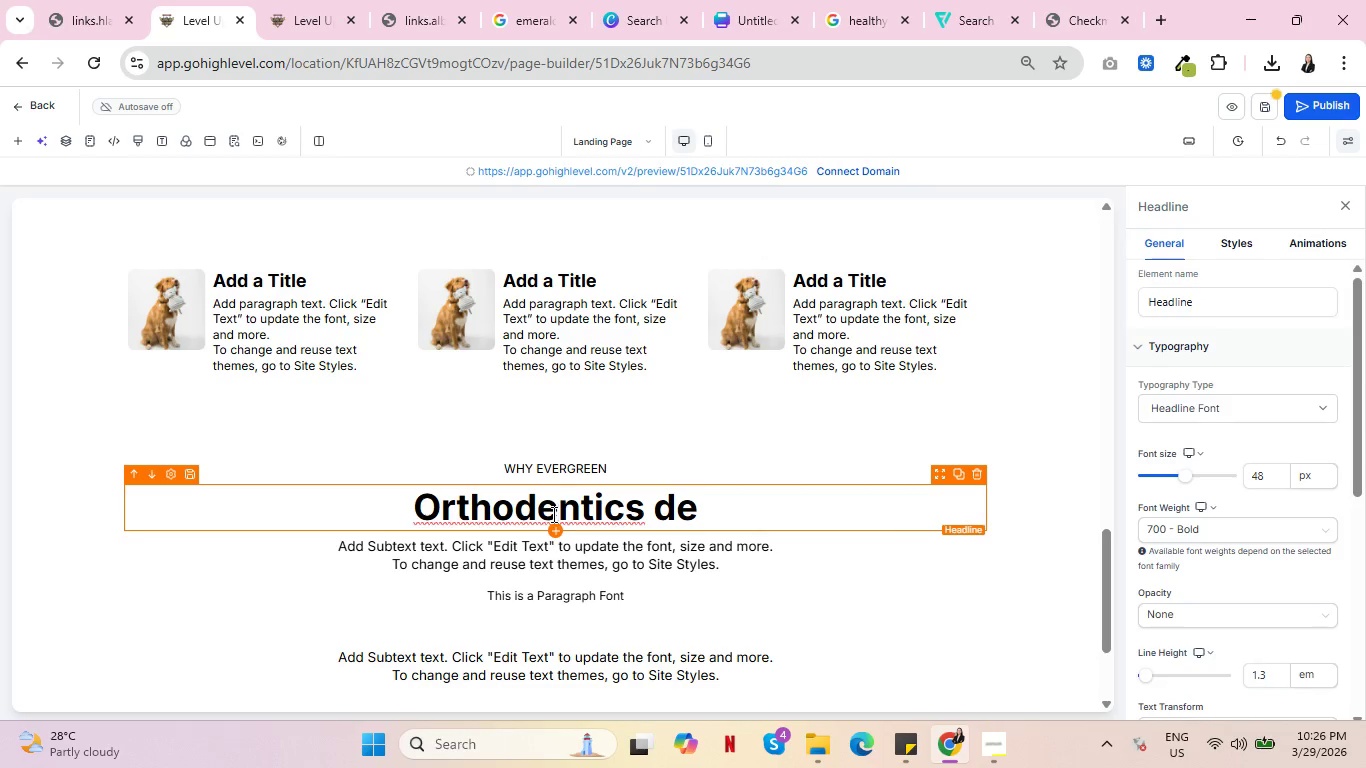 
key(Backspace)
 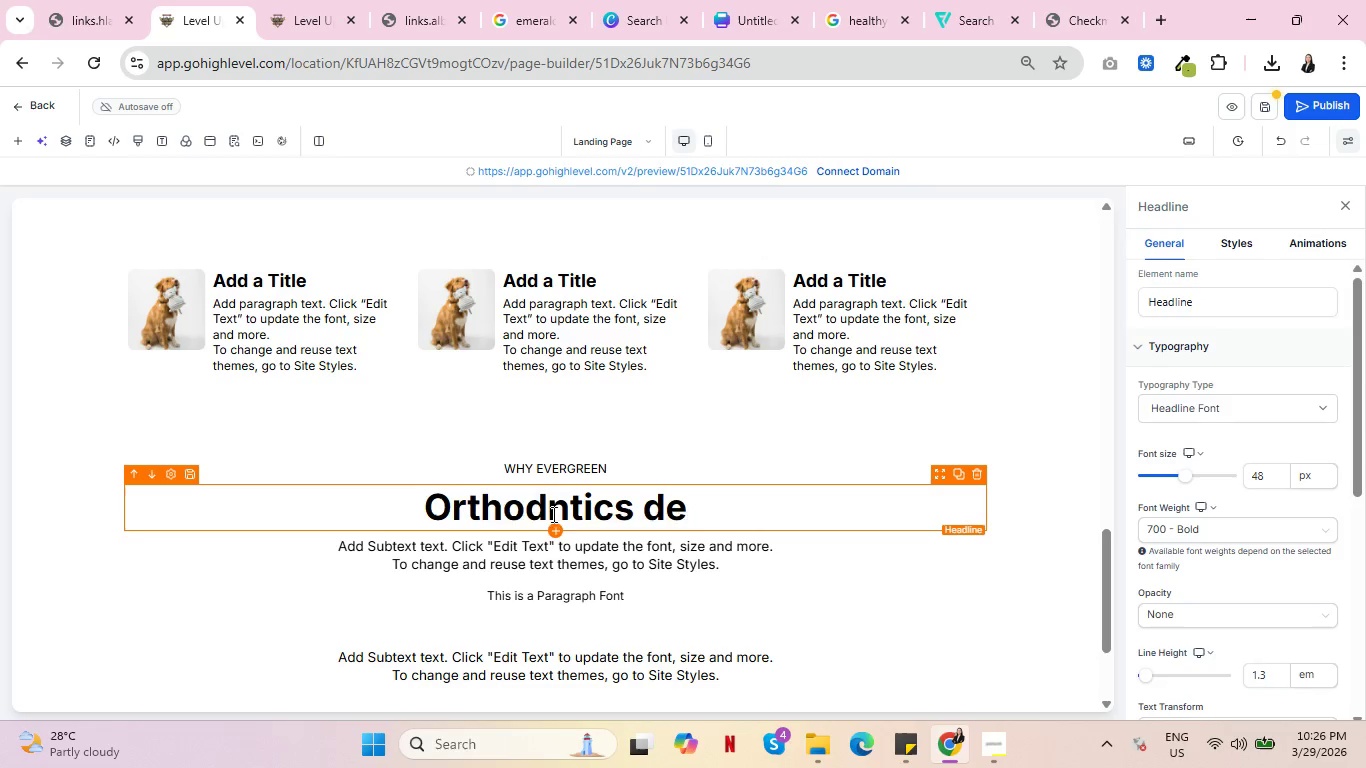 
key(O)
 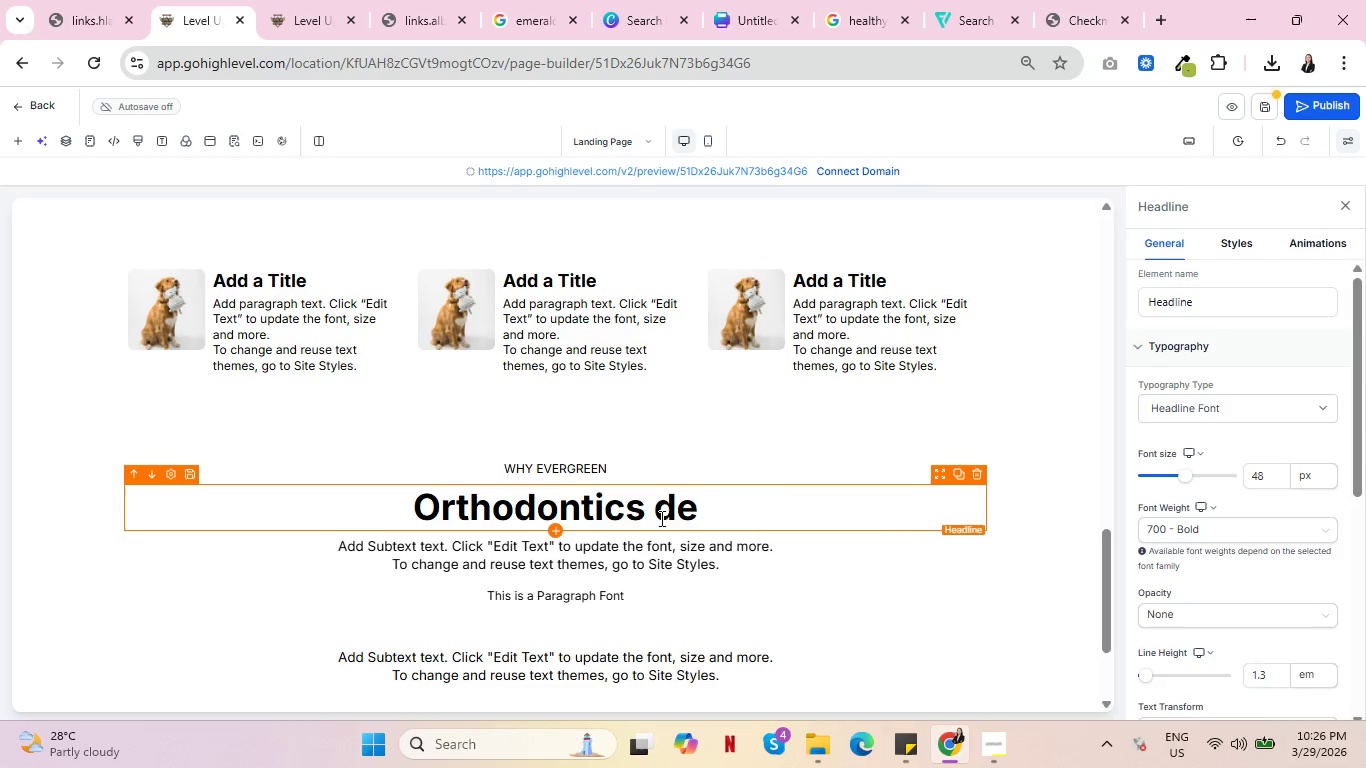 
left_click([736, 500])
 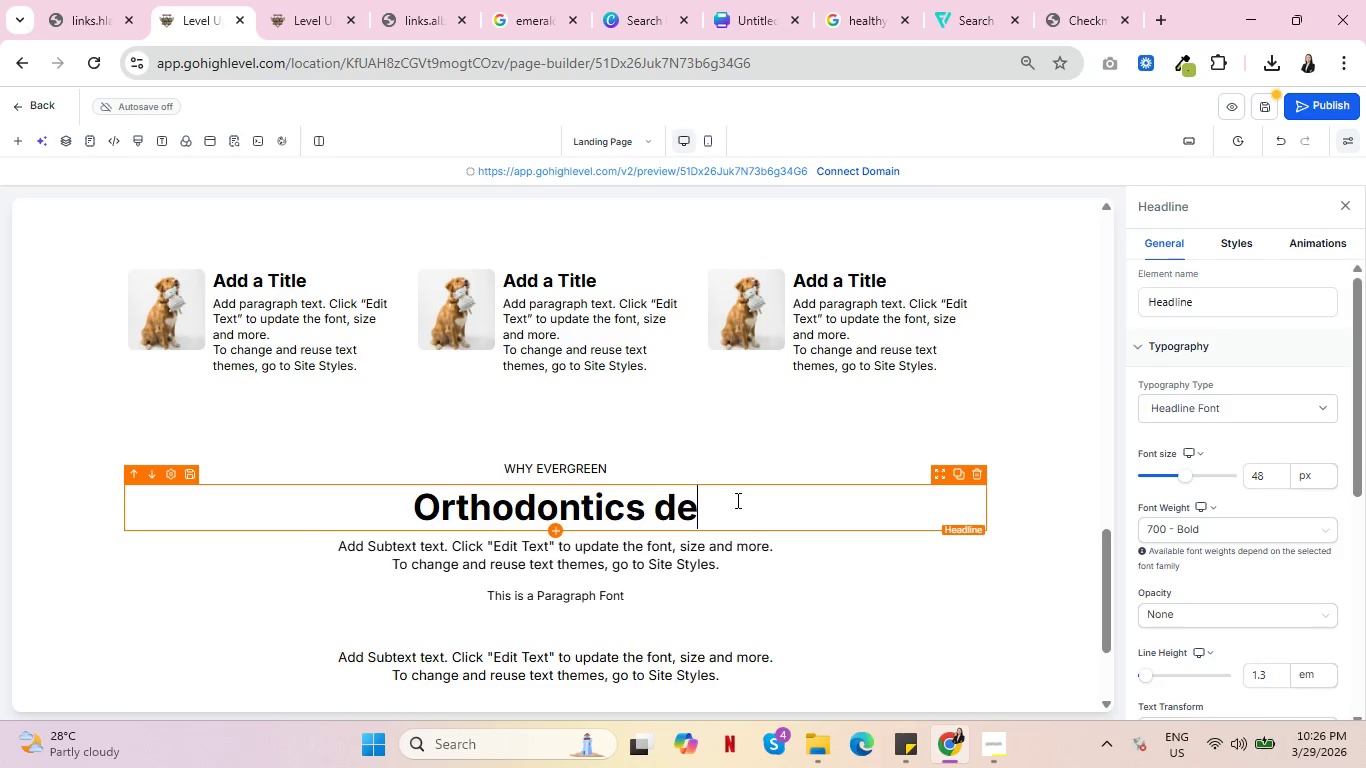 
type(signed)
 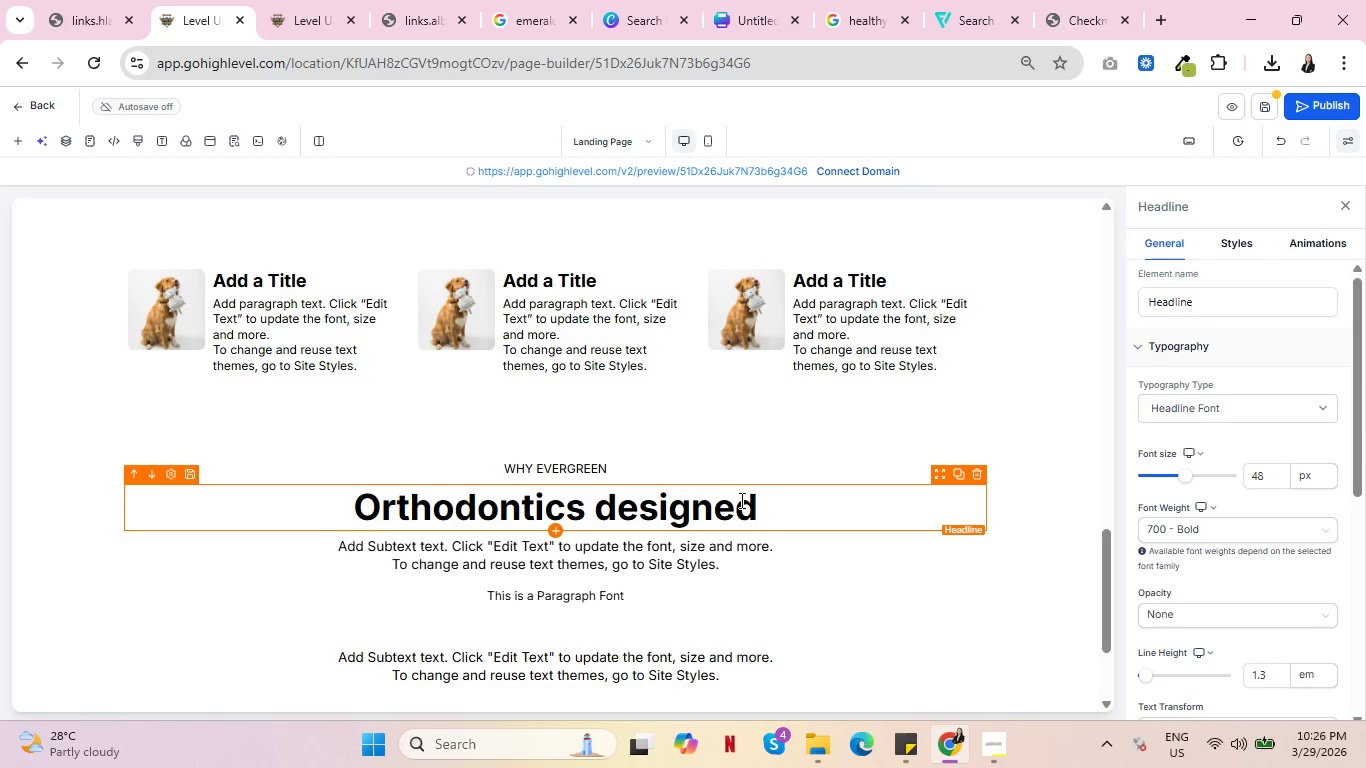 
key(Enter)
 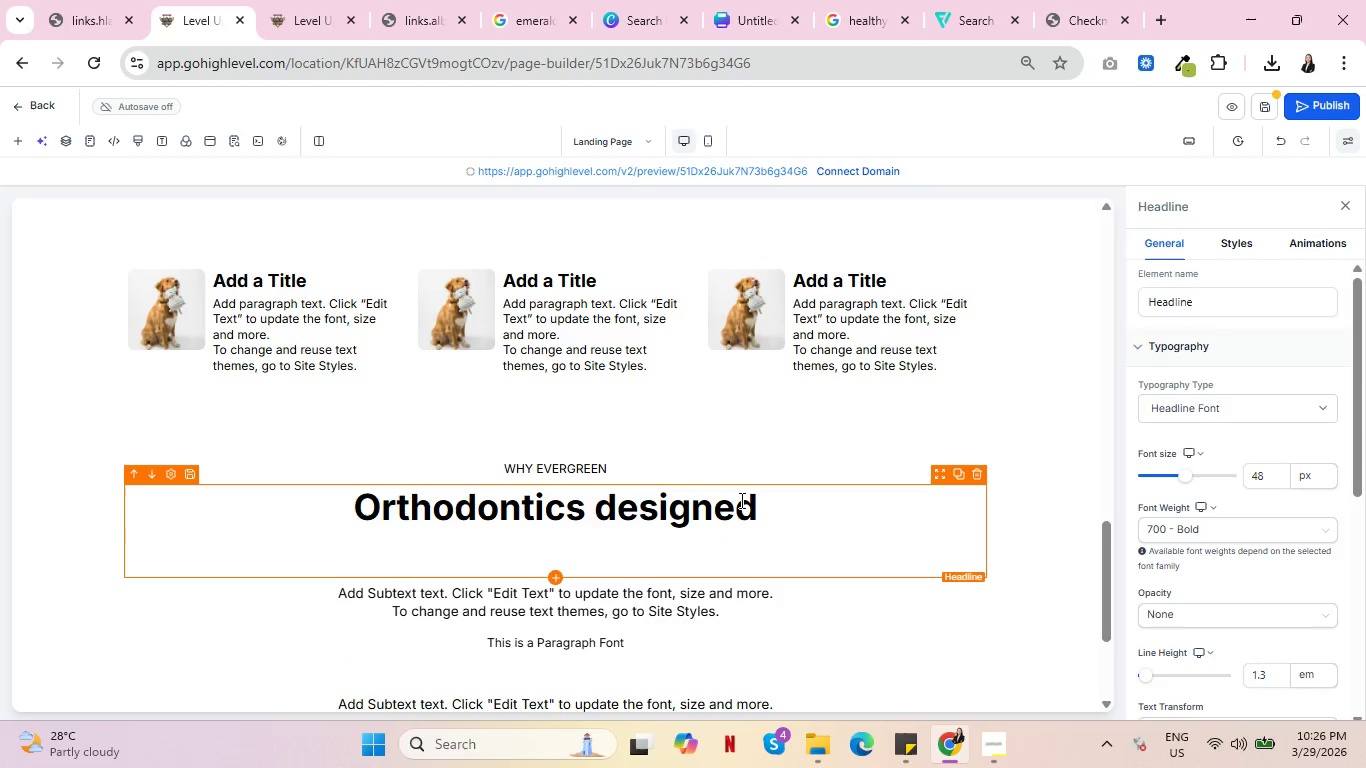 
type(for Adult Professionals)
 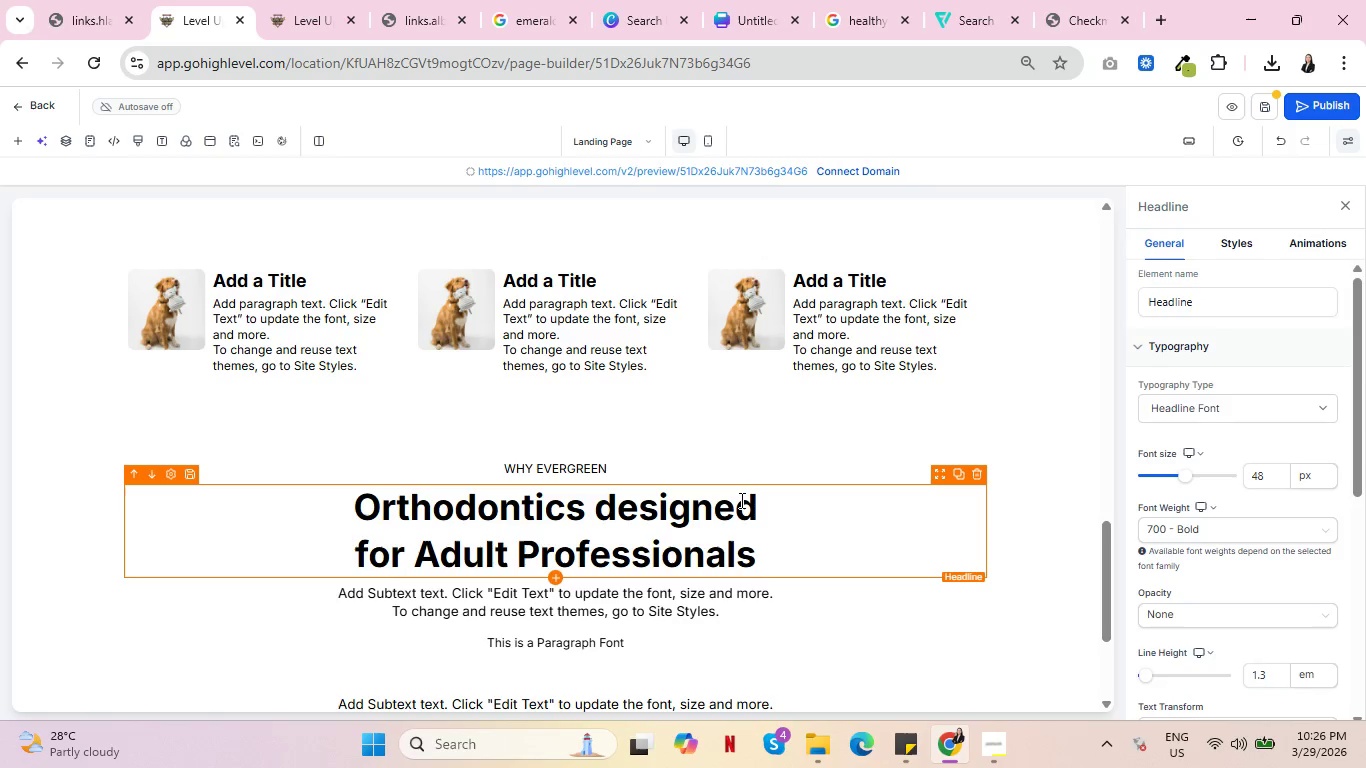 
wait(5.64)
 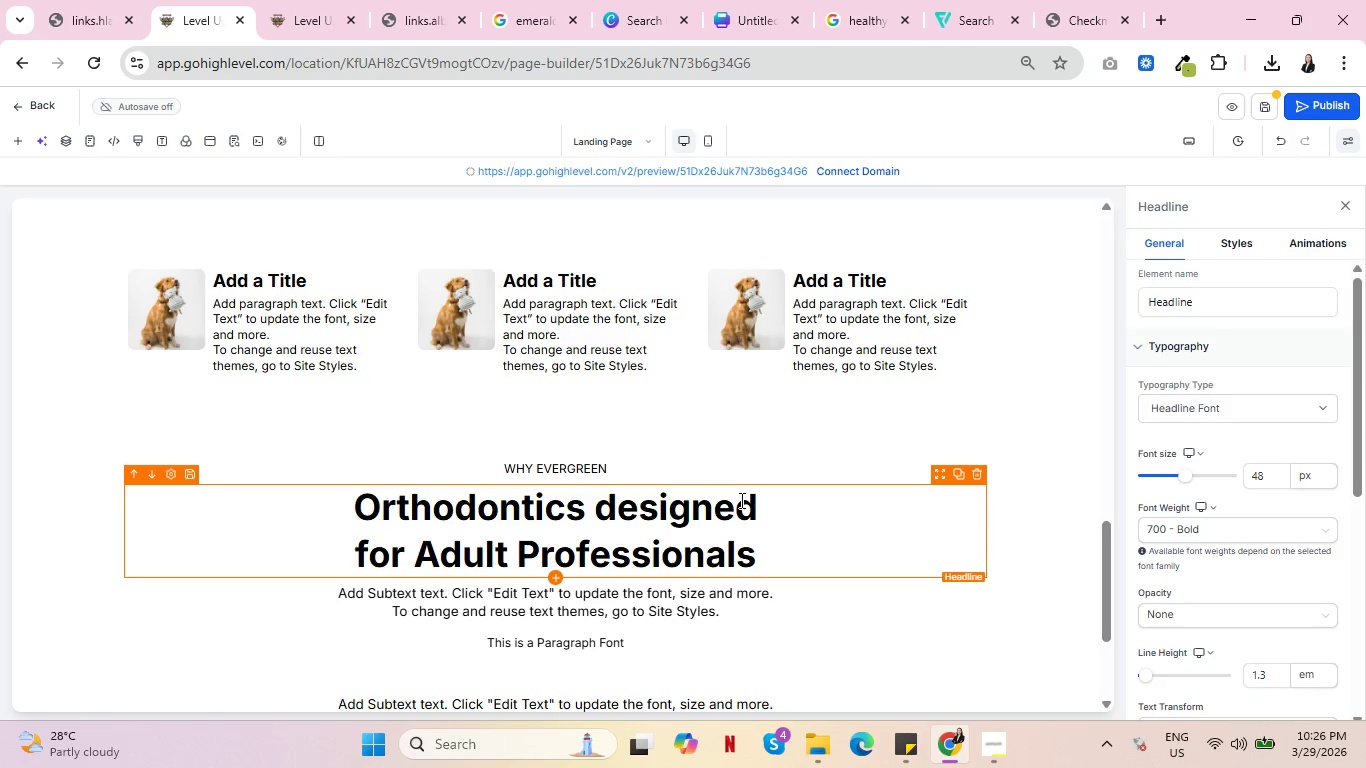 
double_click([559, 599])
 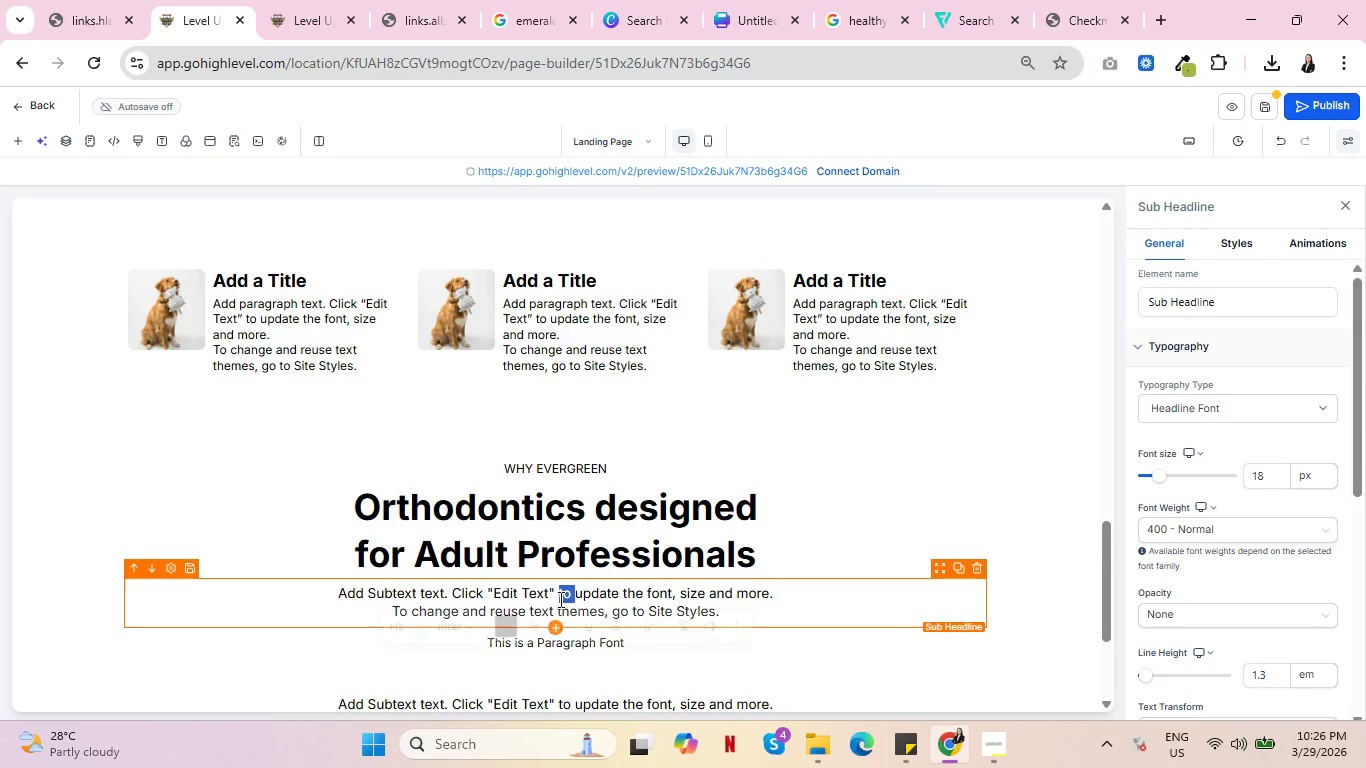 
triple_click([559, 599])
 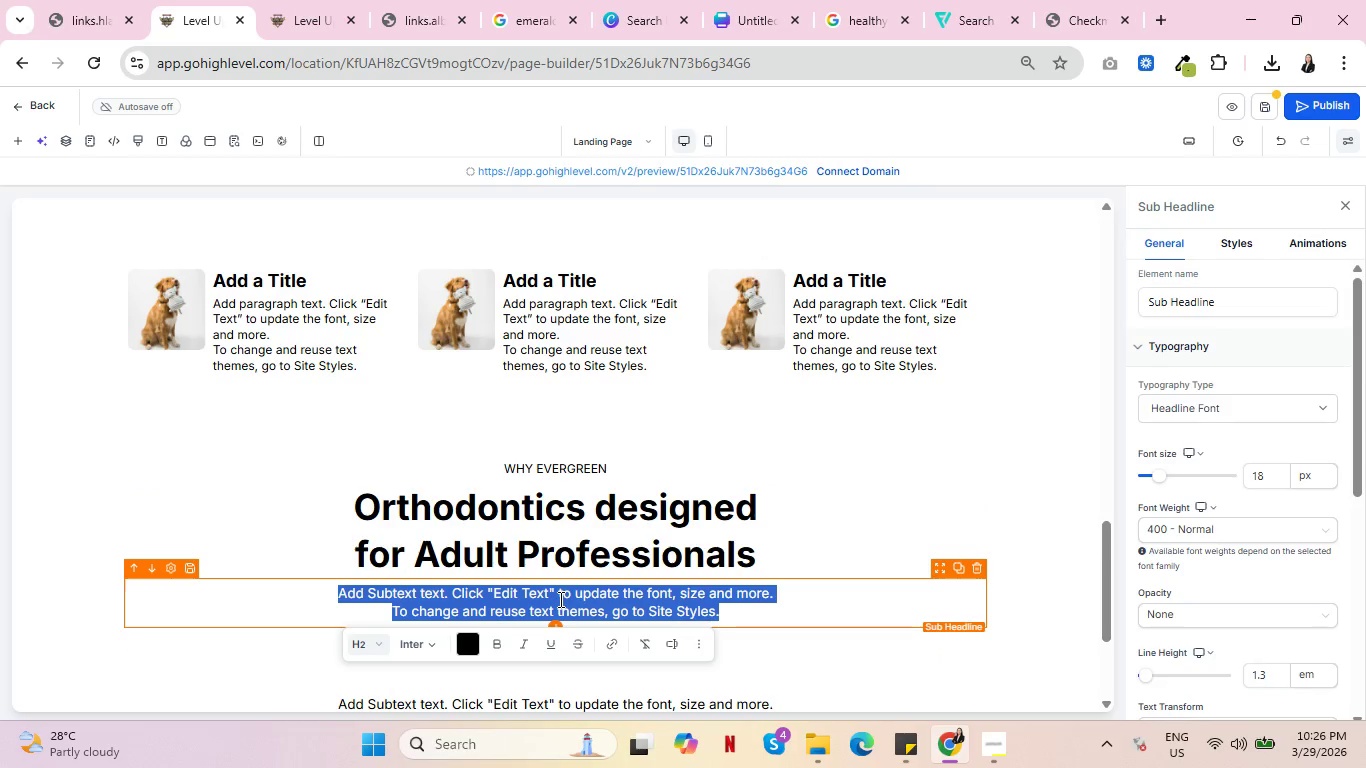 
type(Most O)
key(Backspace)
type(orthdodontic practices)
 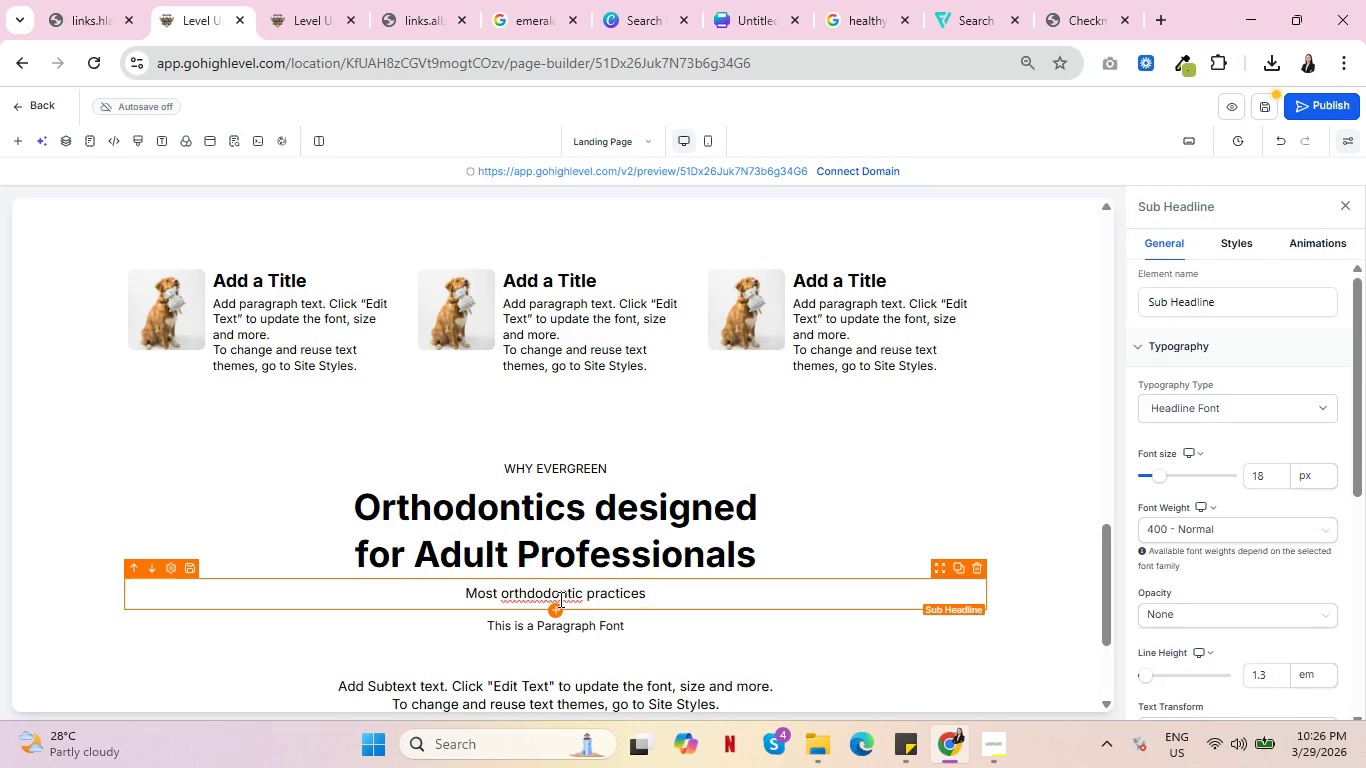 
right_click([559, 599])
 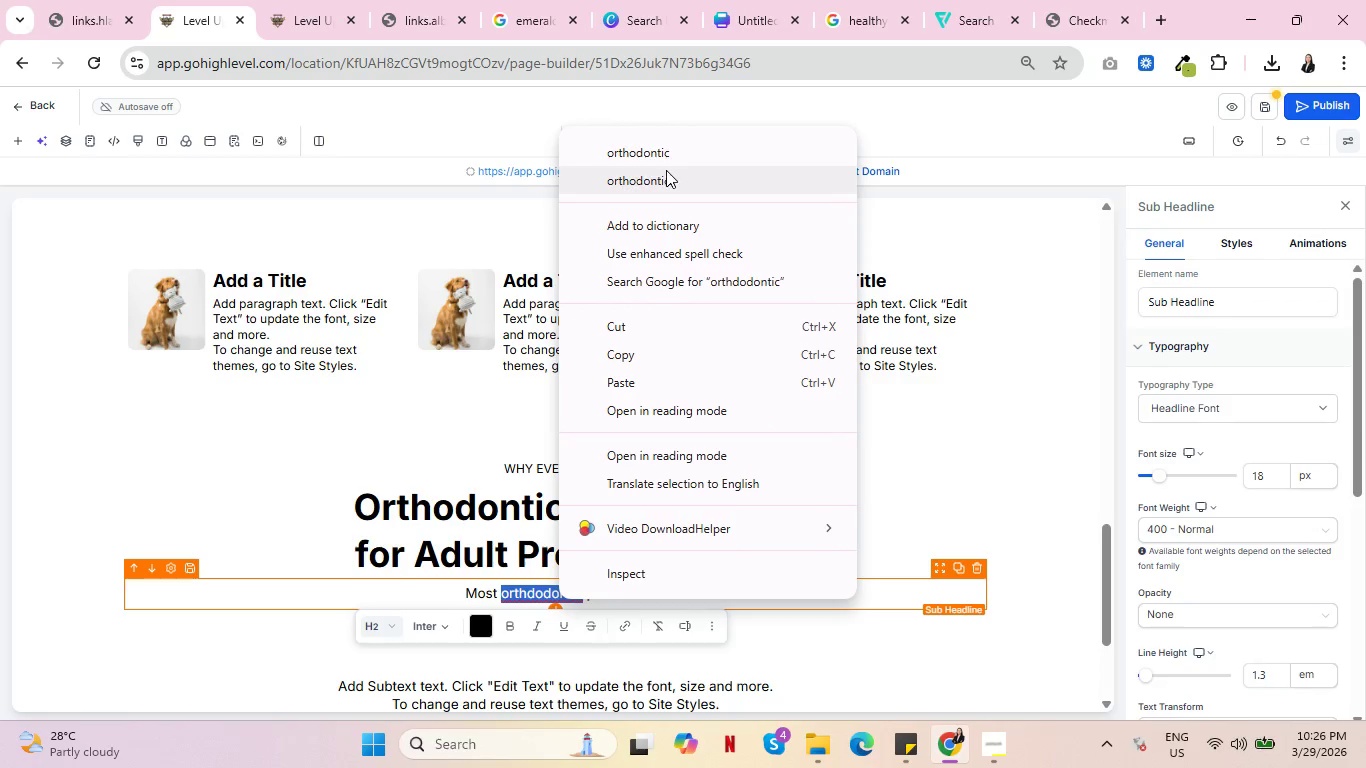 
left_click([675, 157])
 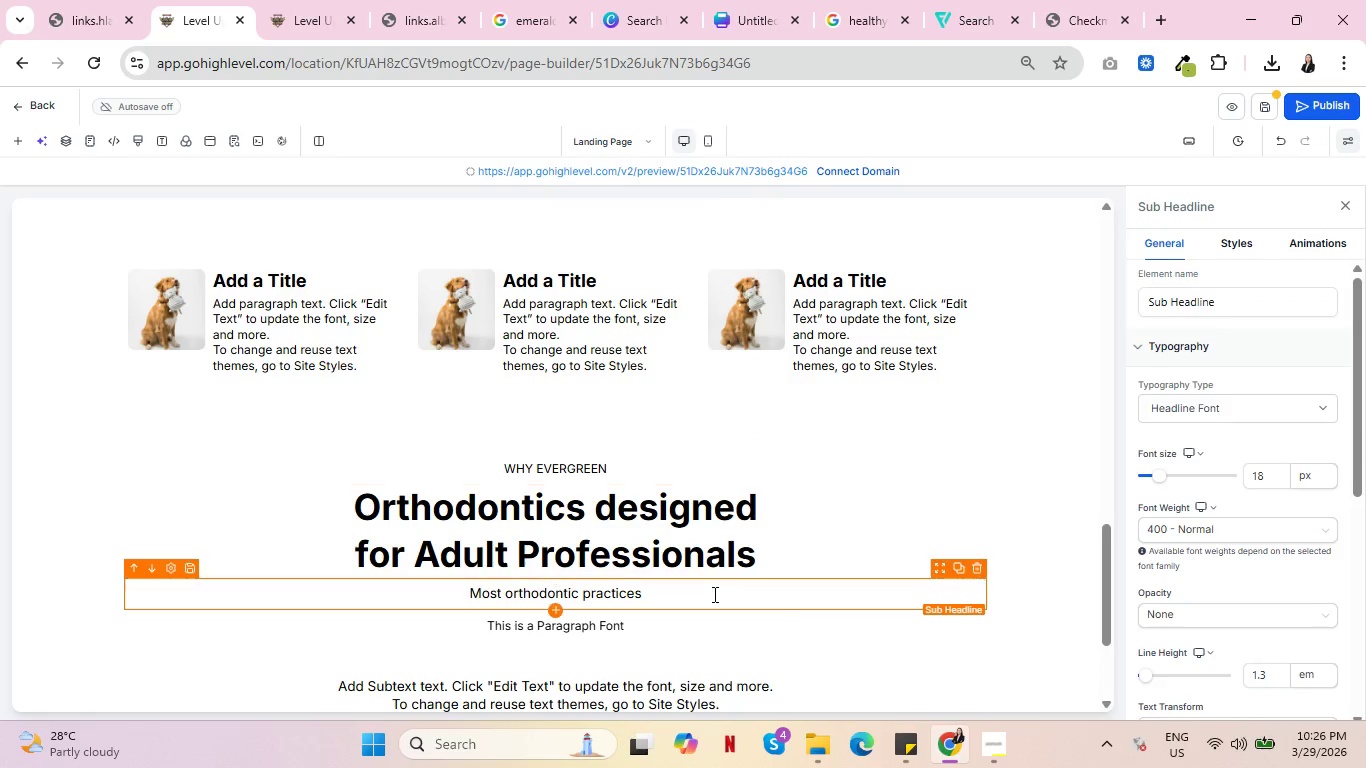 
left_click([708, 598])
 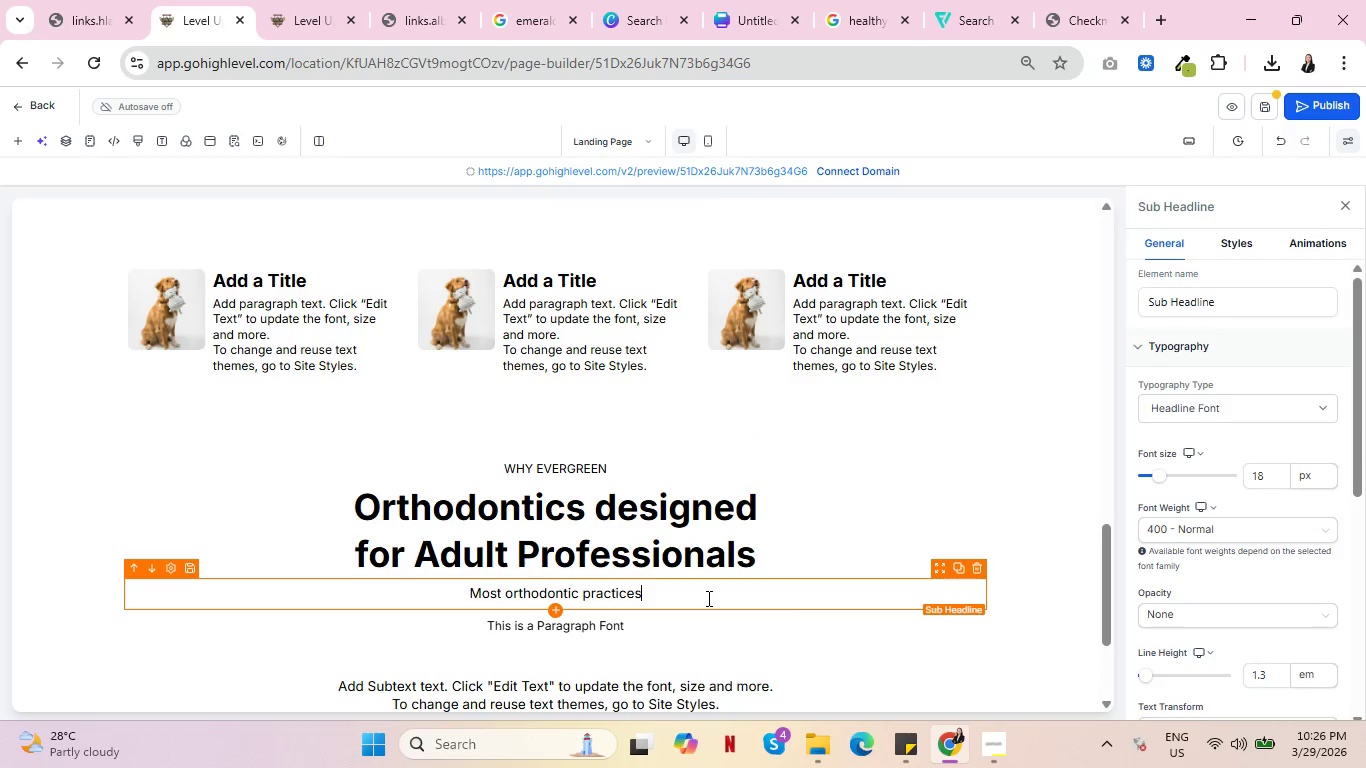 
type( are built around cl)
key(Backspace)
type(hildren and tees)
key(Backspace)
type(ns )
key(Backspace)
type(, rushed appointments, clinical waiting room, liited)
key(Backspace)
key(Backspace)
key(Backspace)
key(Backspace)
type(mited schd)
key(Backspace)
type(edulti)
key(Backspace)
key(Backspace)
type(ing )
key(Backspace)
type(.)
 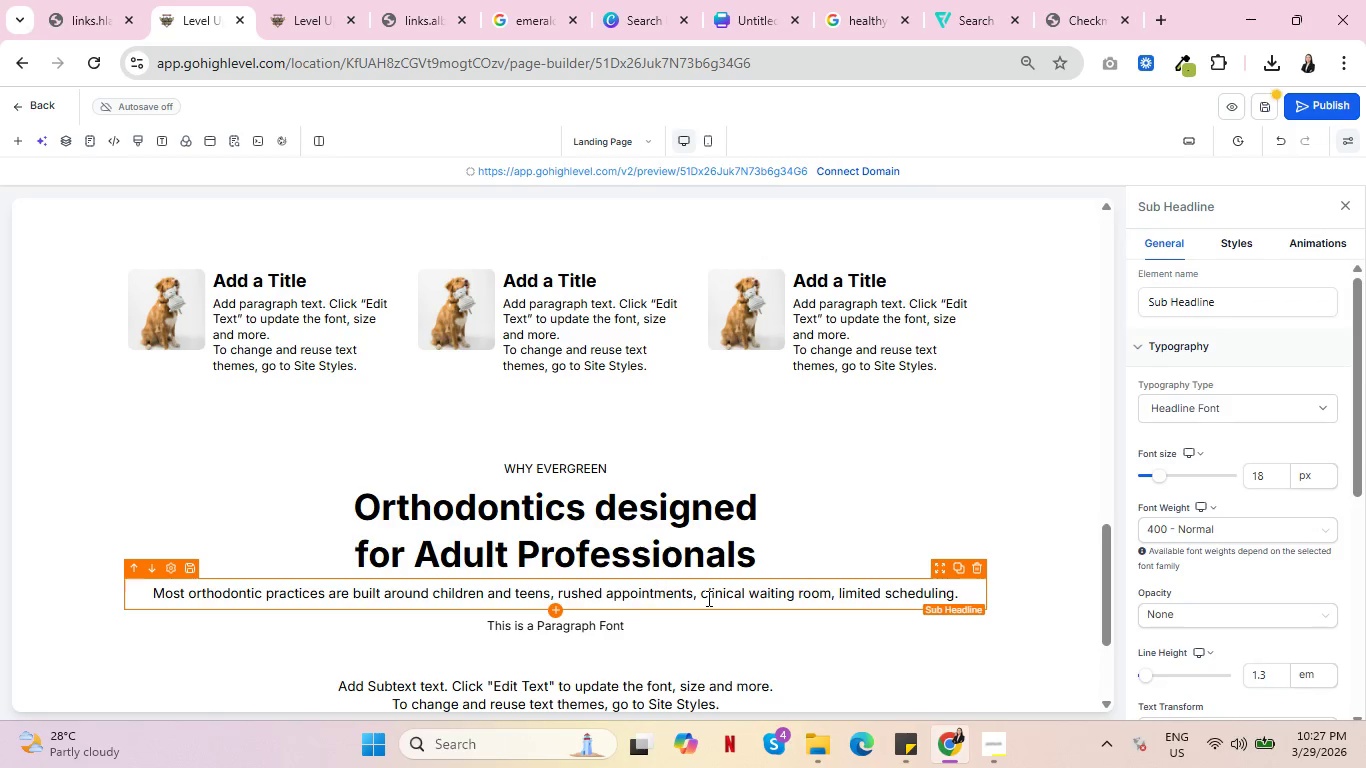 
key(Enter)
 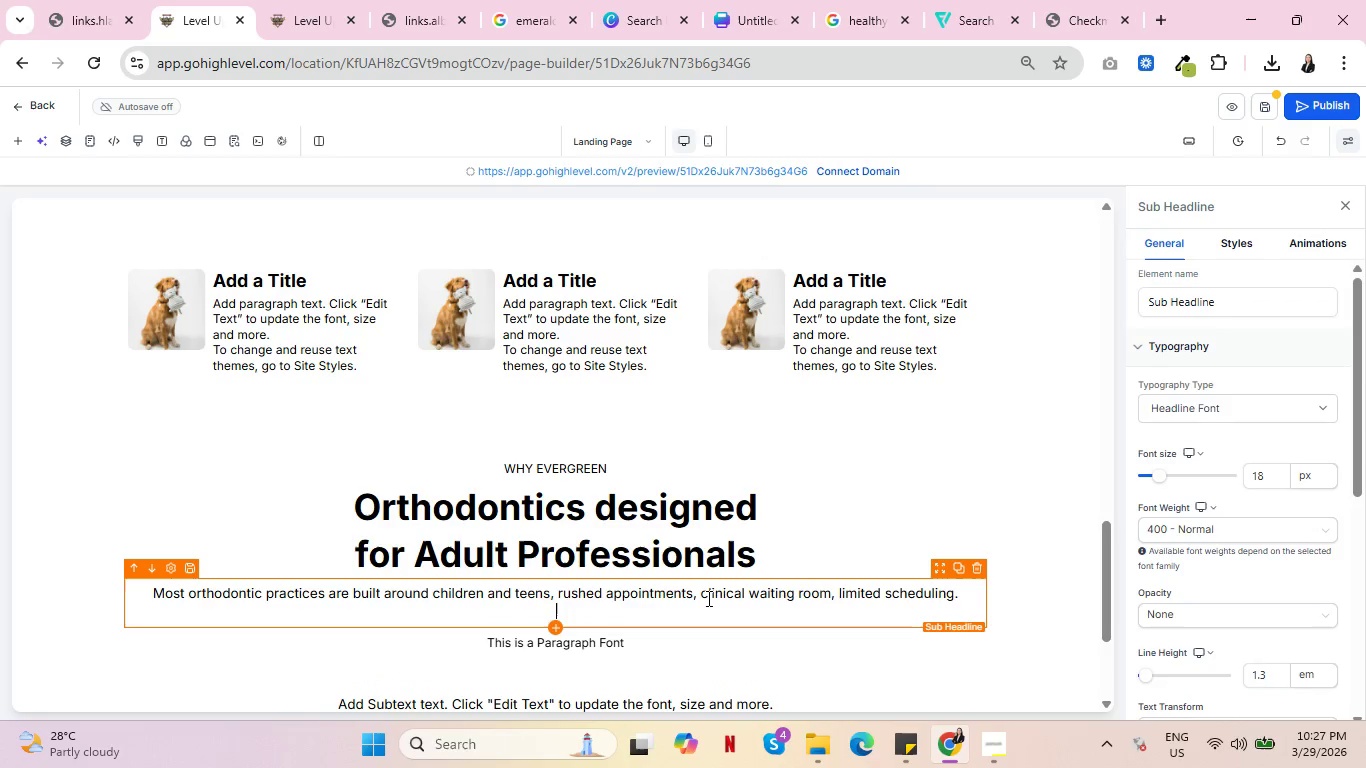 
type(At Evergreen, we've built an entirely different experience tailored to adults who value their time, appr)
key(Backspace)
type(earance and long term)
key(Backspace)
key(Backspace)
key(Backspace)
key(Backspace)
key(Backspace)
type(-term results.)
 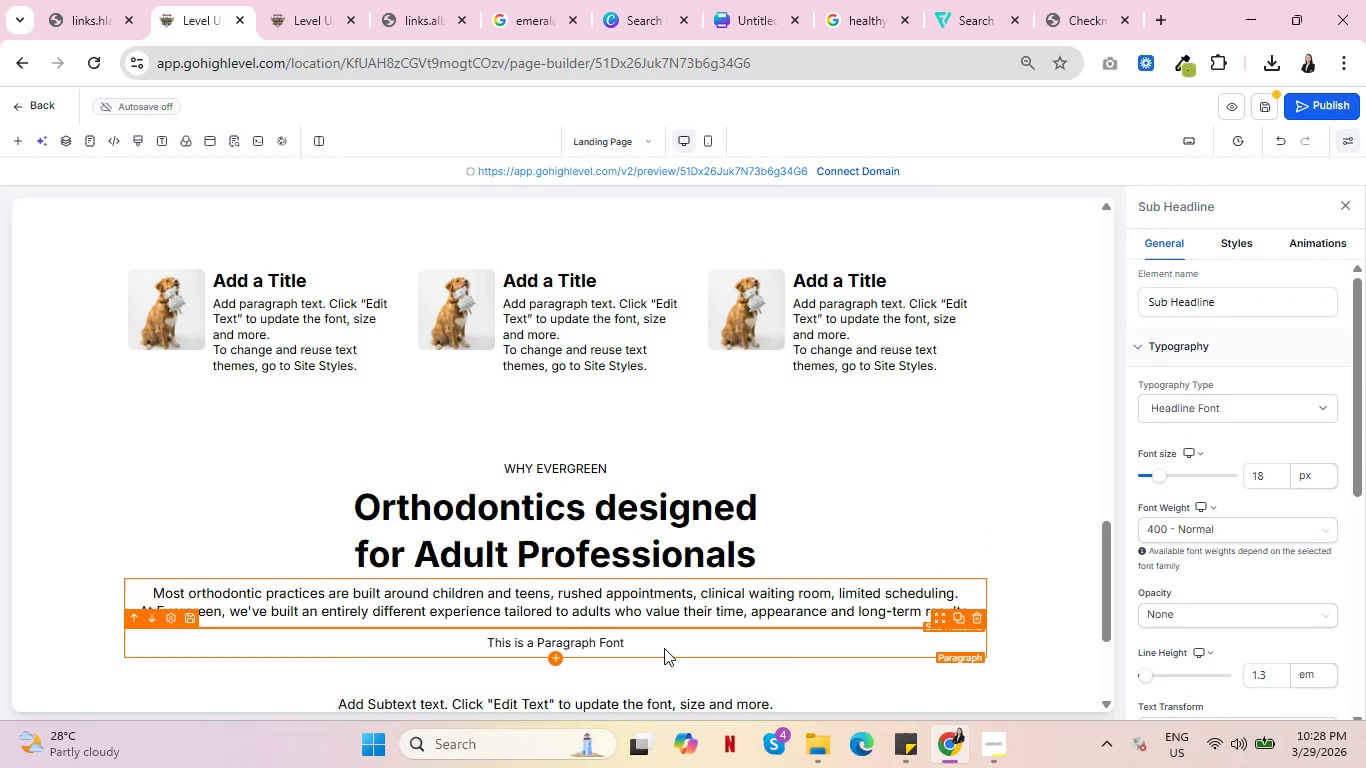 
scroll: coordinate [642, 647], scroll_direction: down, amount: 3.0
 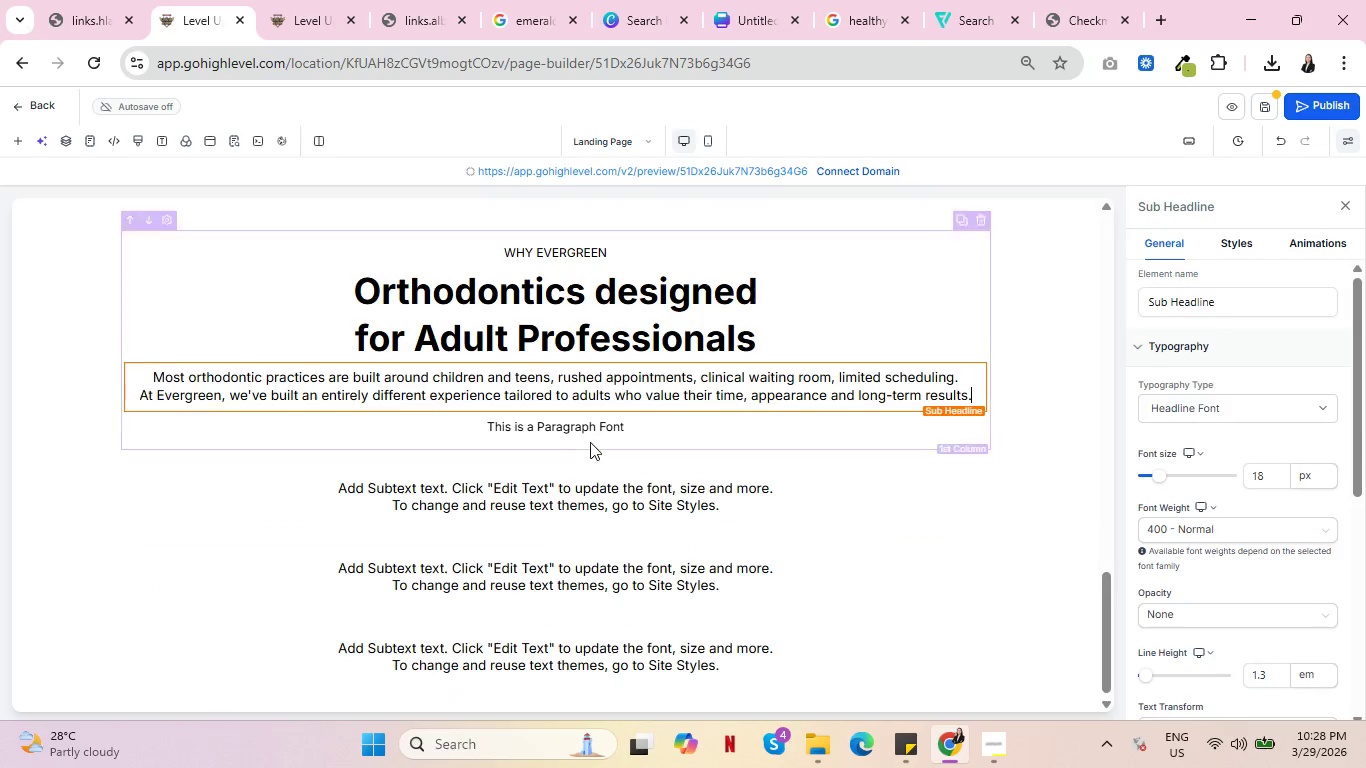 
wait(6.11)
 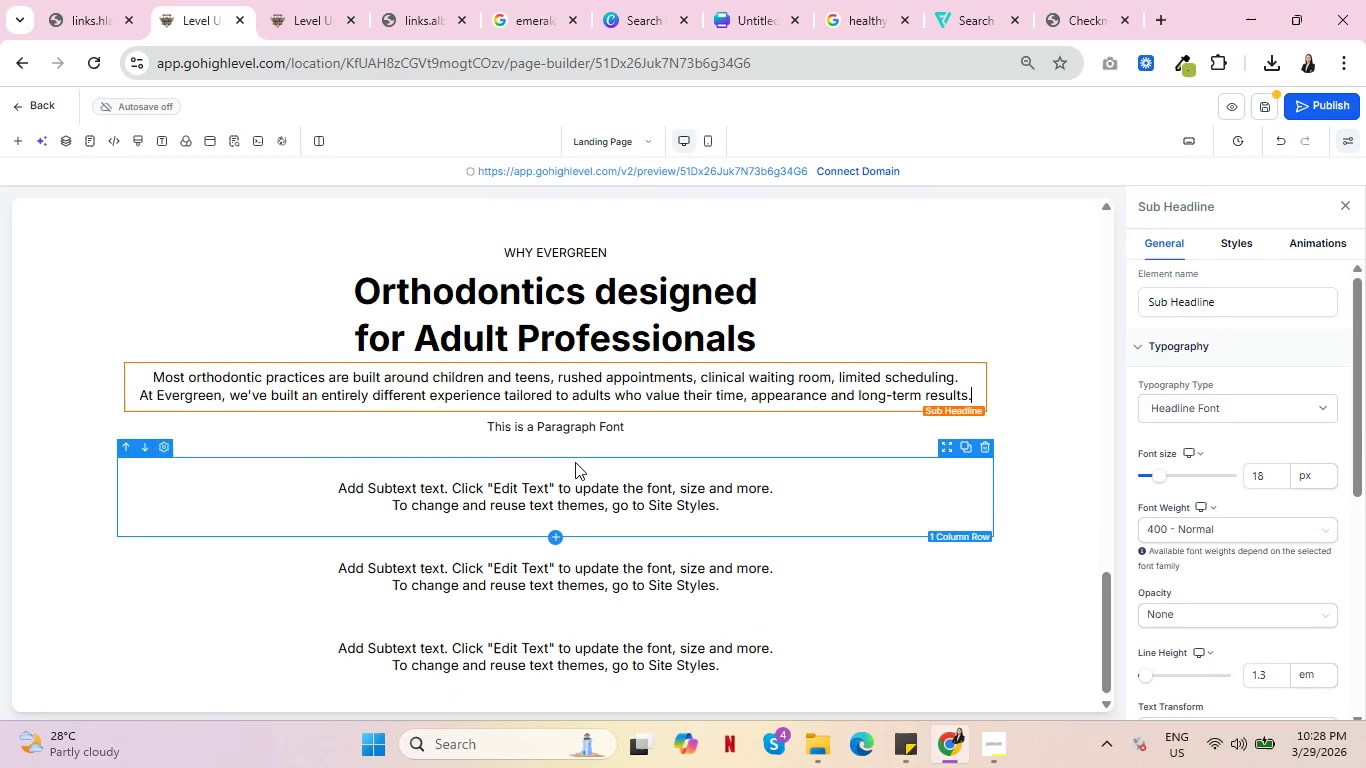 
left_click([978, 404])
 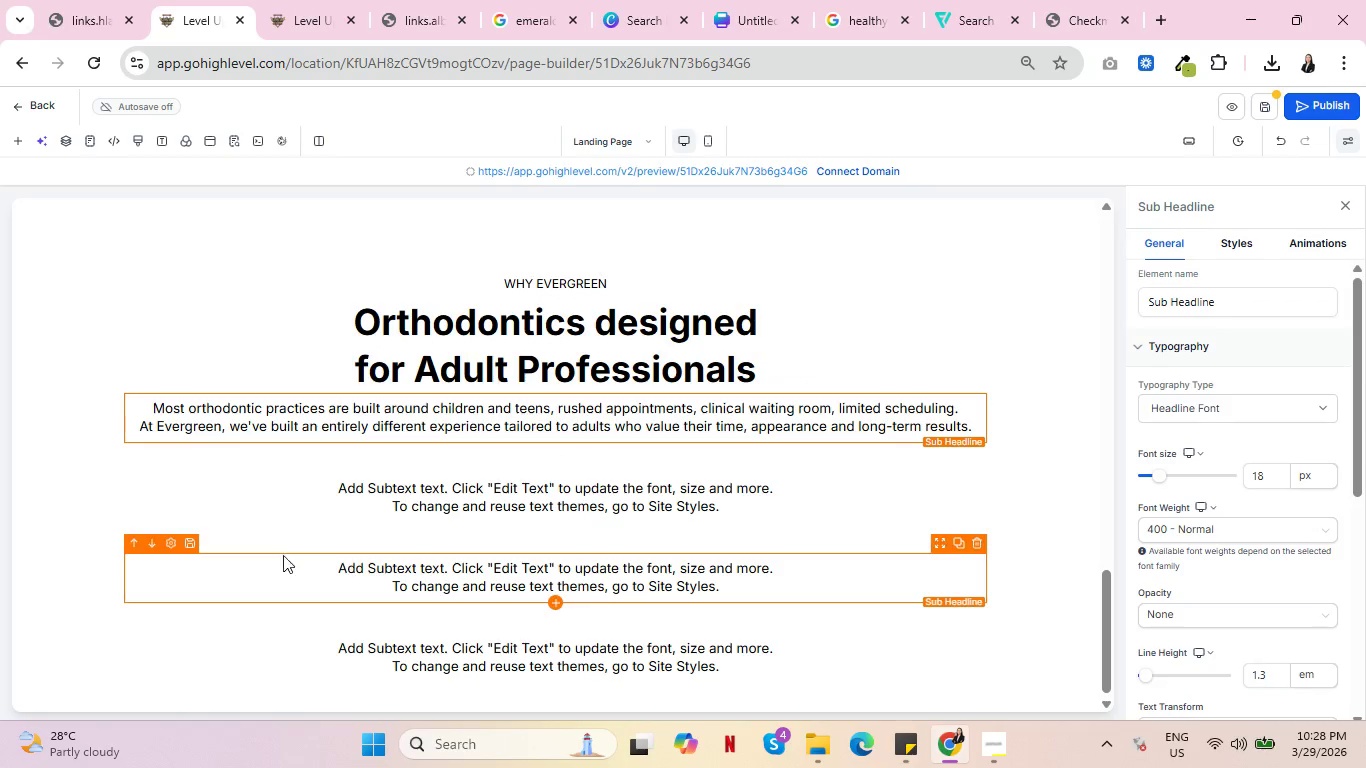 
scroll: coordinate [512, 458], scroll_direction: down, amount: 1.0
 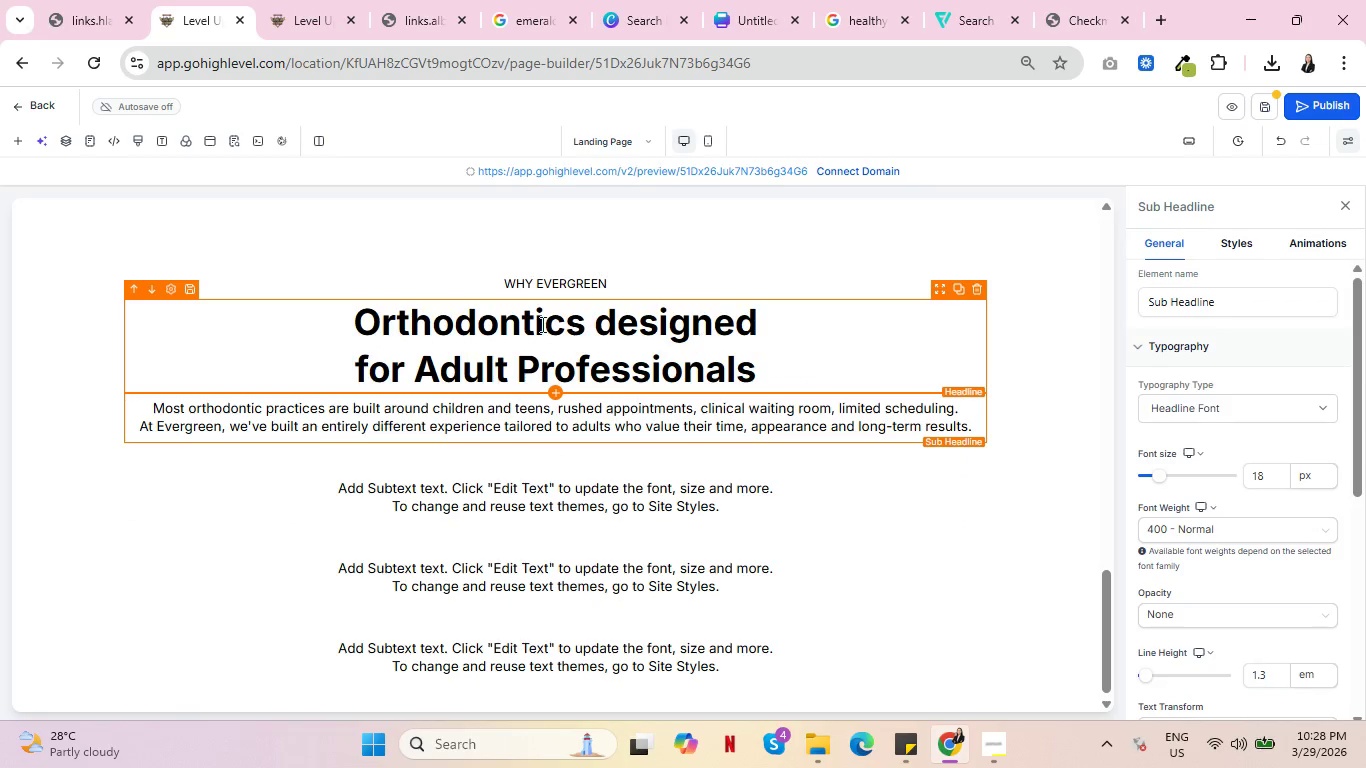 
left_click([513, 281])
 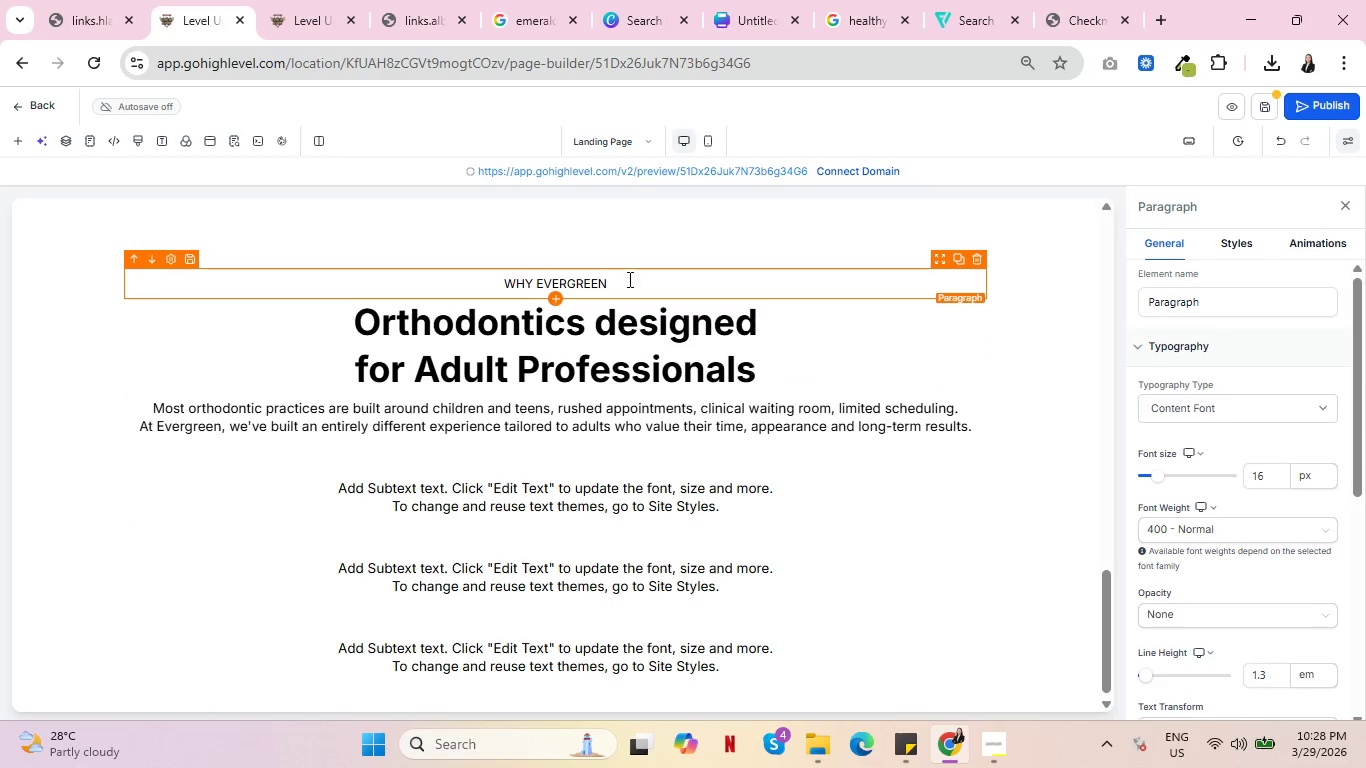 
scroll: coordinate [1291, 441], scroll_direction: down, amount: 2.0
 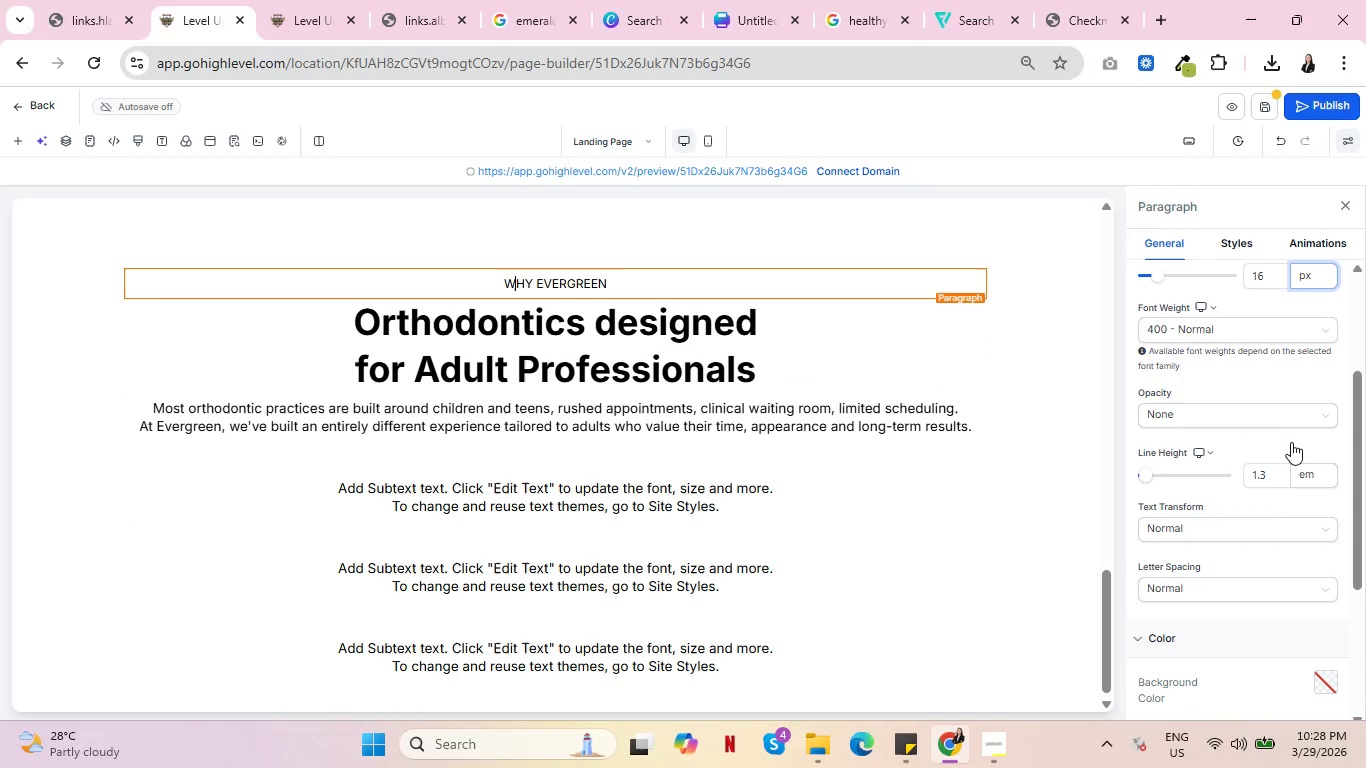 
scroll: coordinate [1290, 447], scroll_direction: none, amount: 0.0
 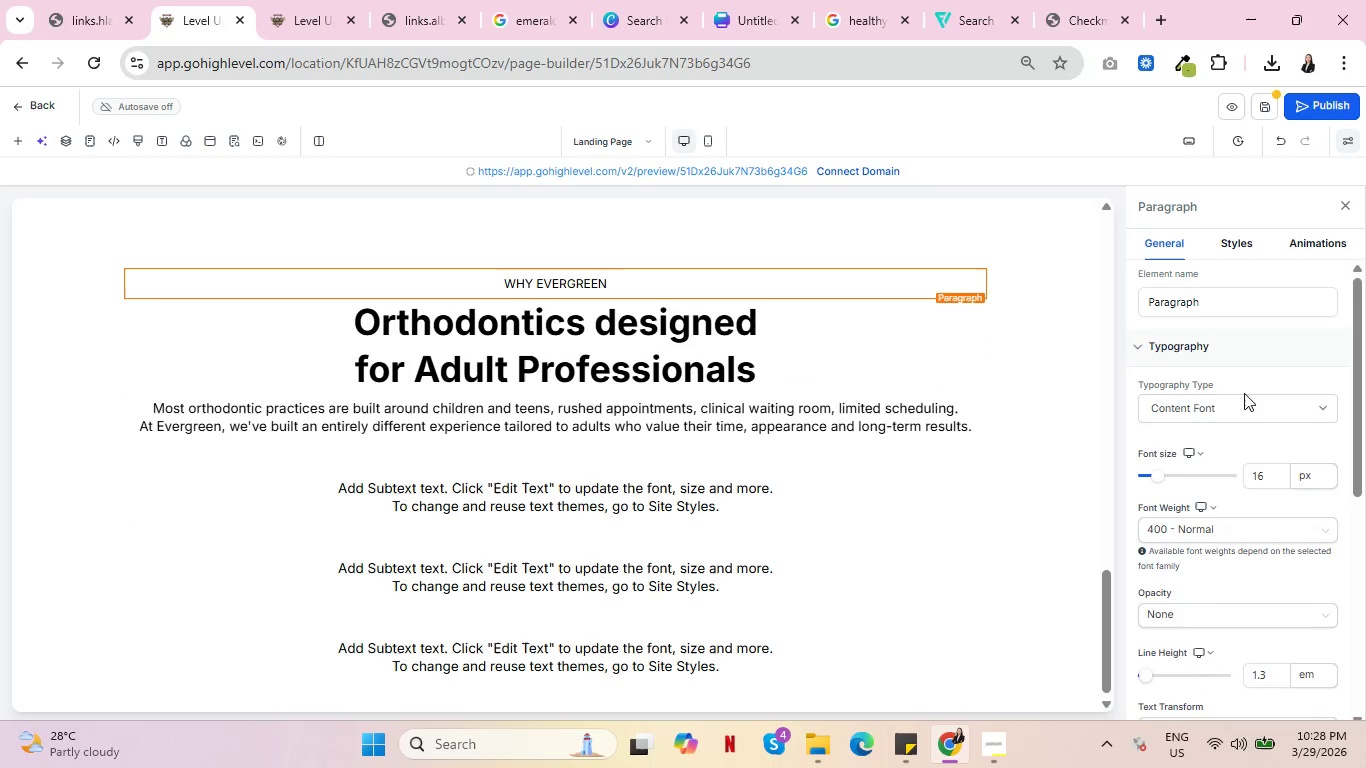 
left_click([1232, 409])
 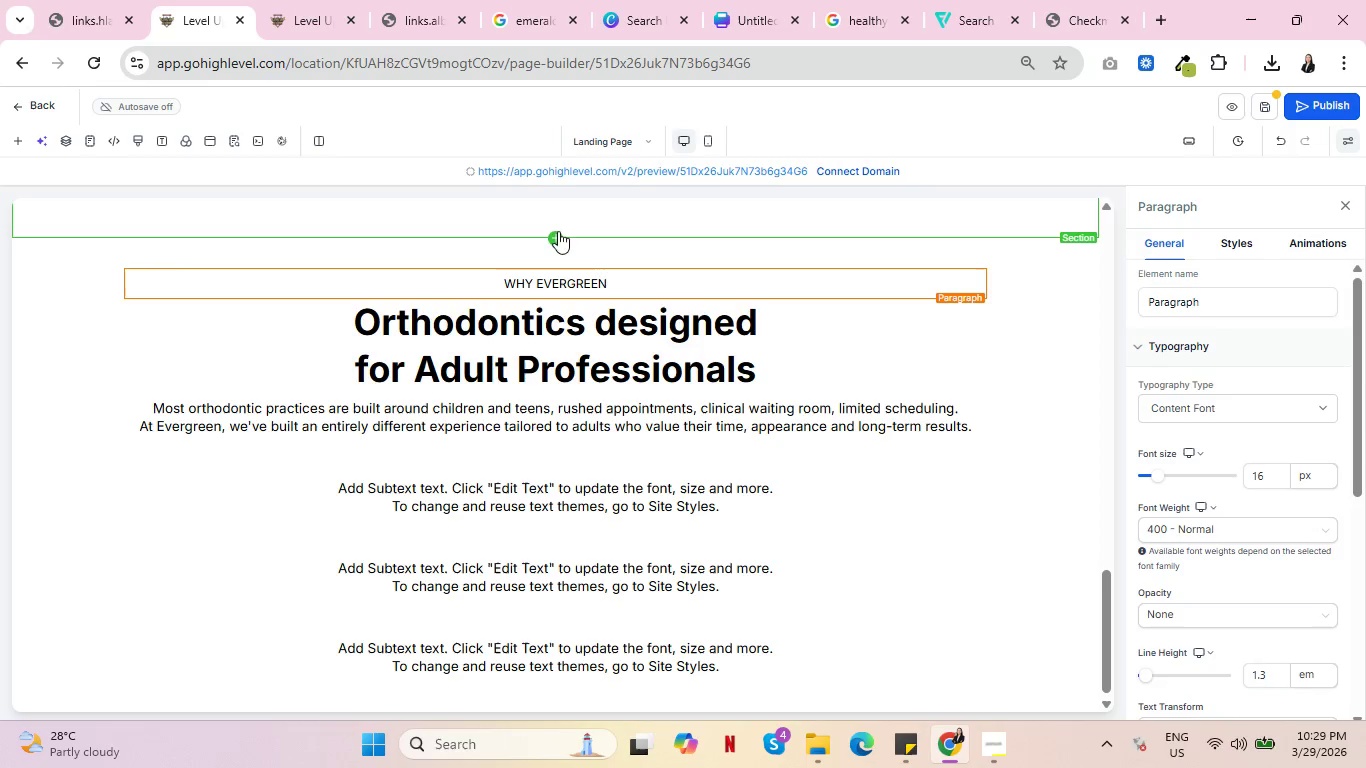 
double_click([562, 277])
 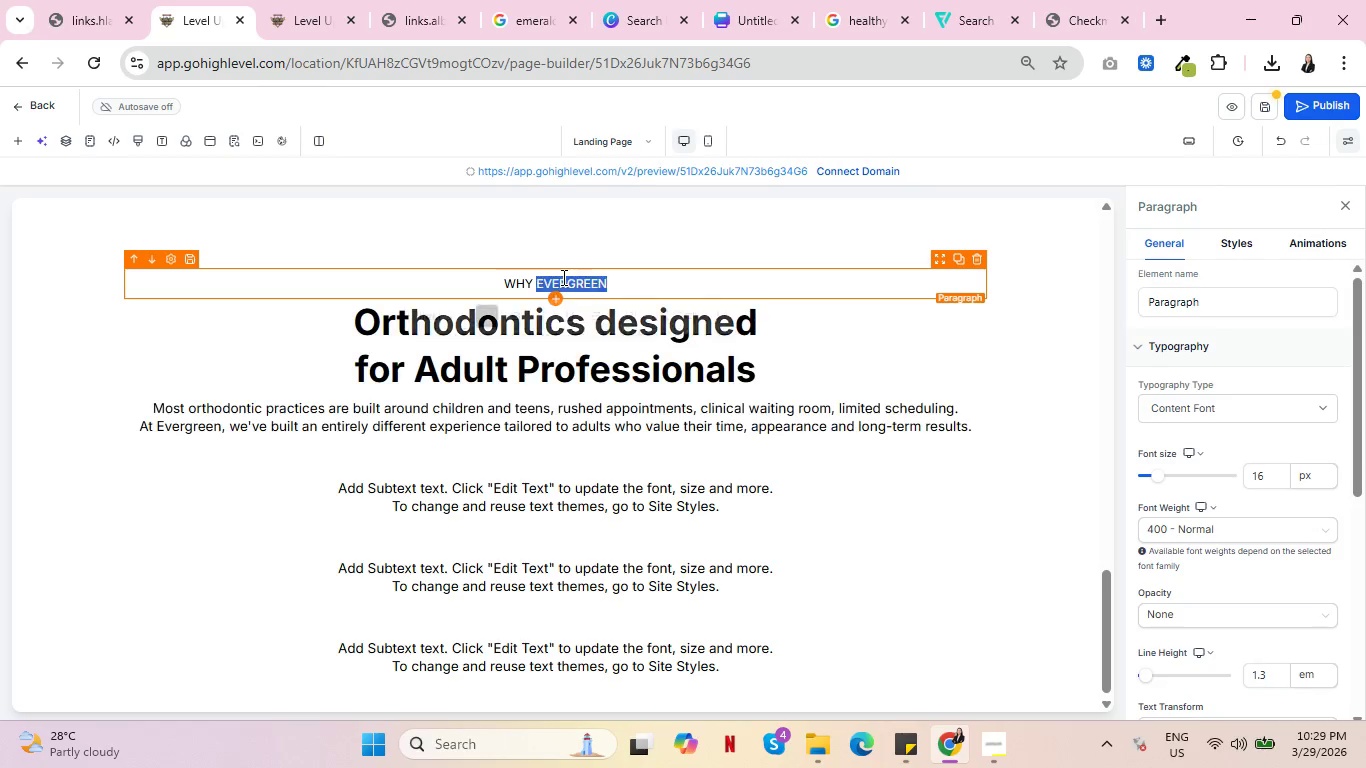 
triple_click([562, 277])
 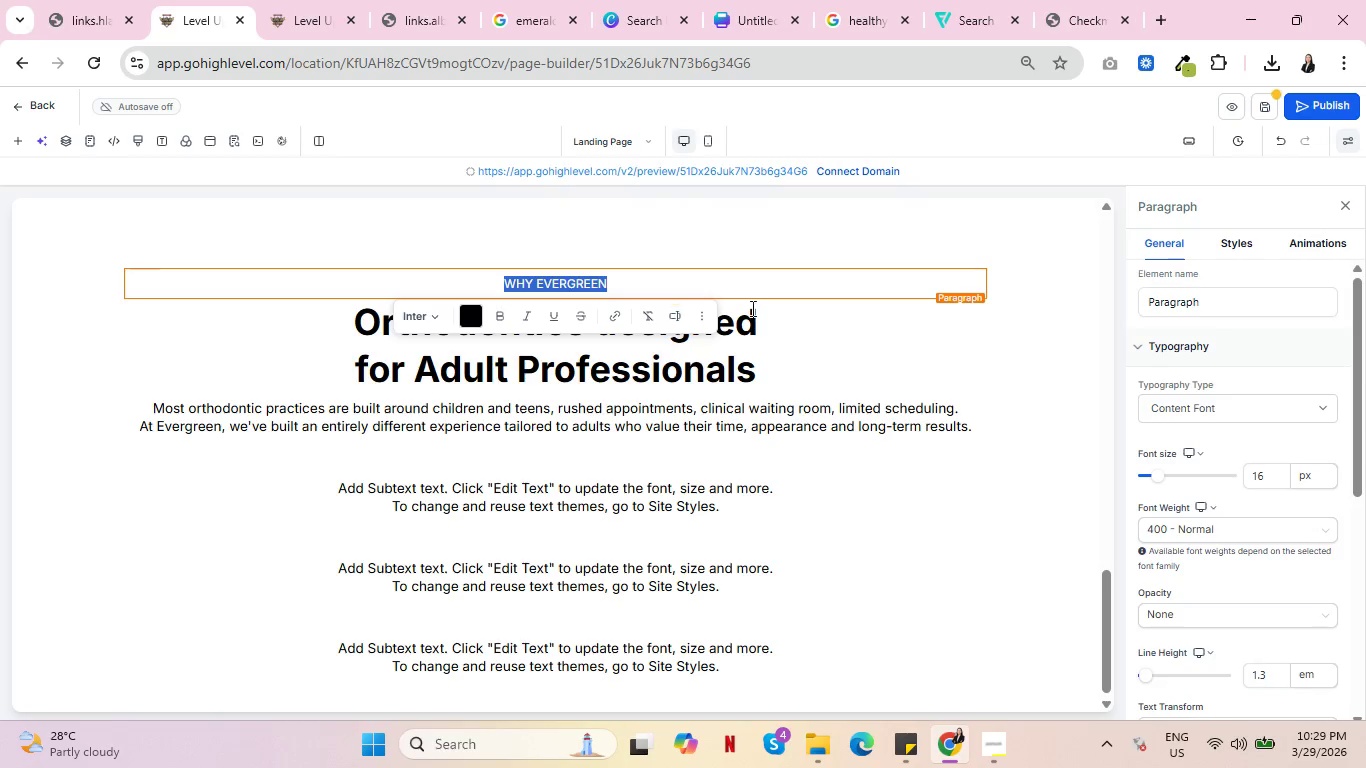 
left_click([704, 317])
 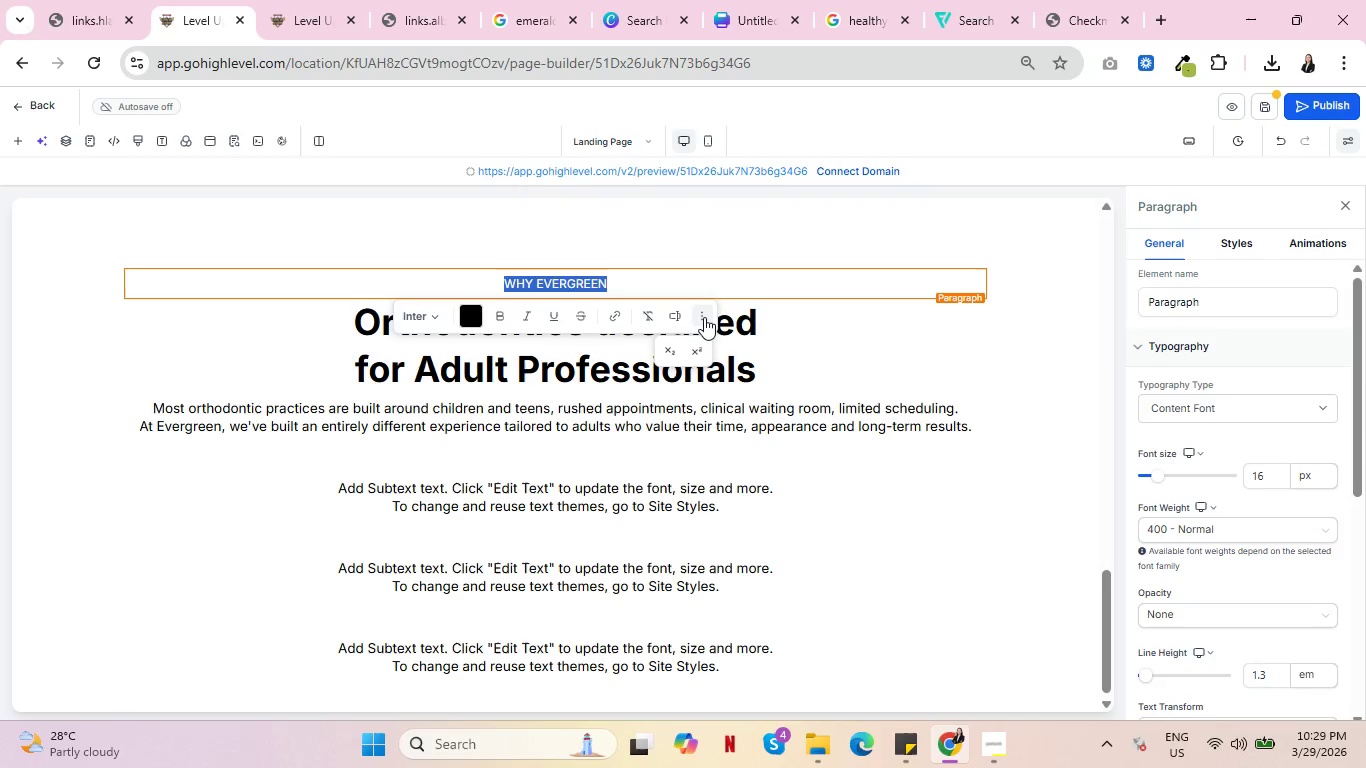 
left_click([704, 317])
 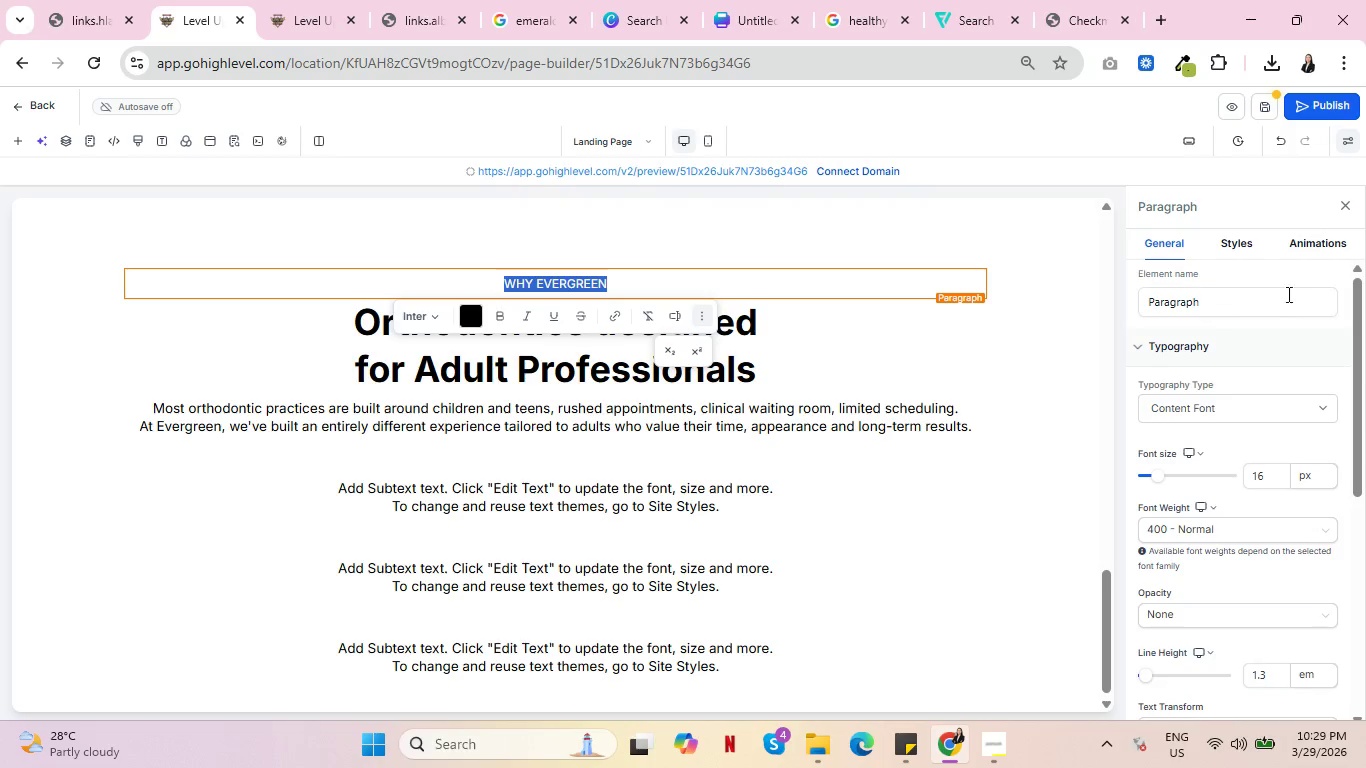 
left_click([1240, 244])
 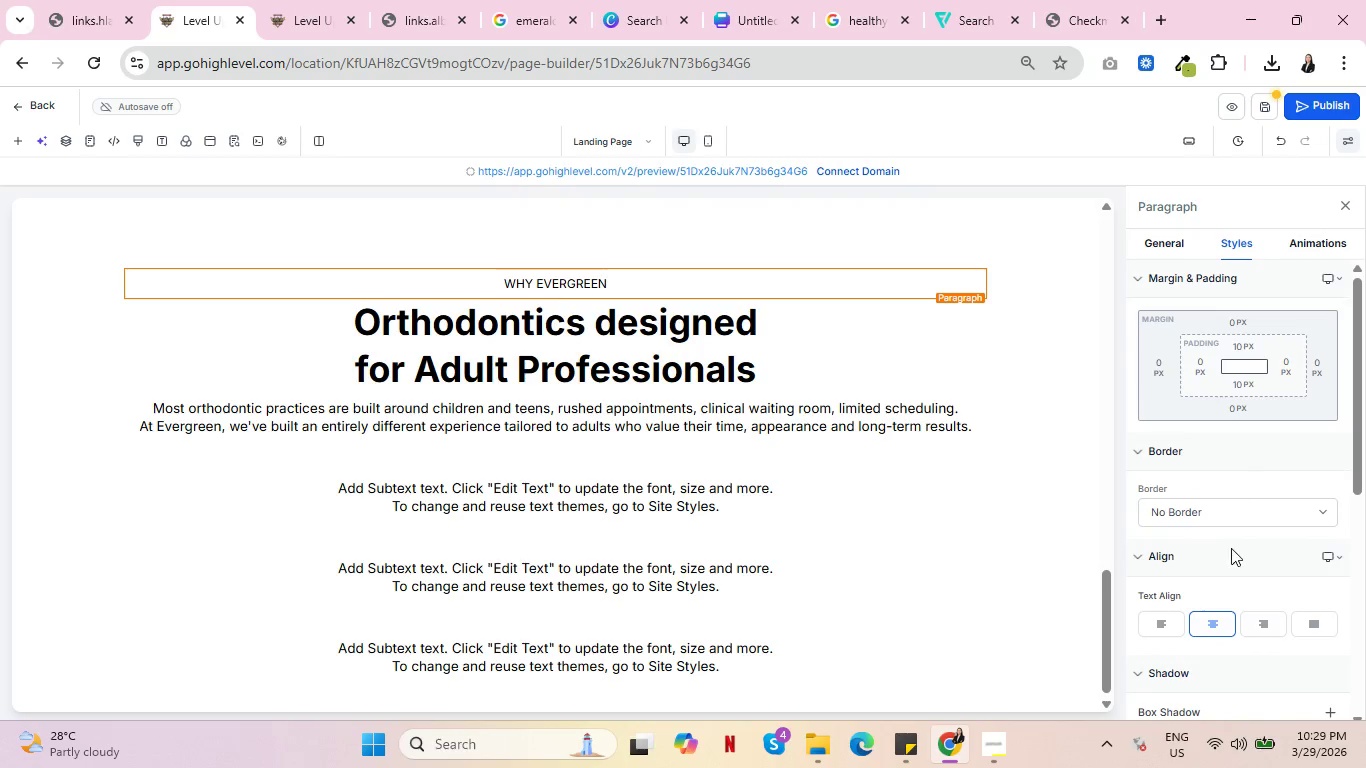 
left_click([1165, 619])
 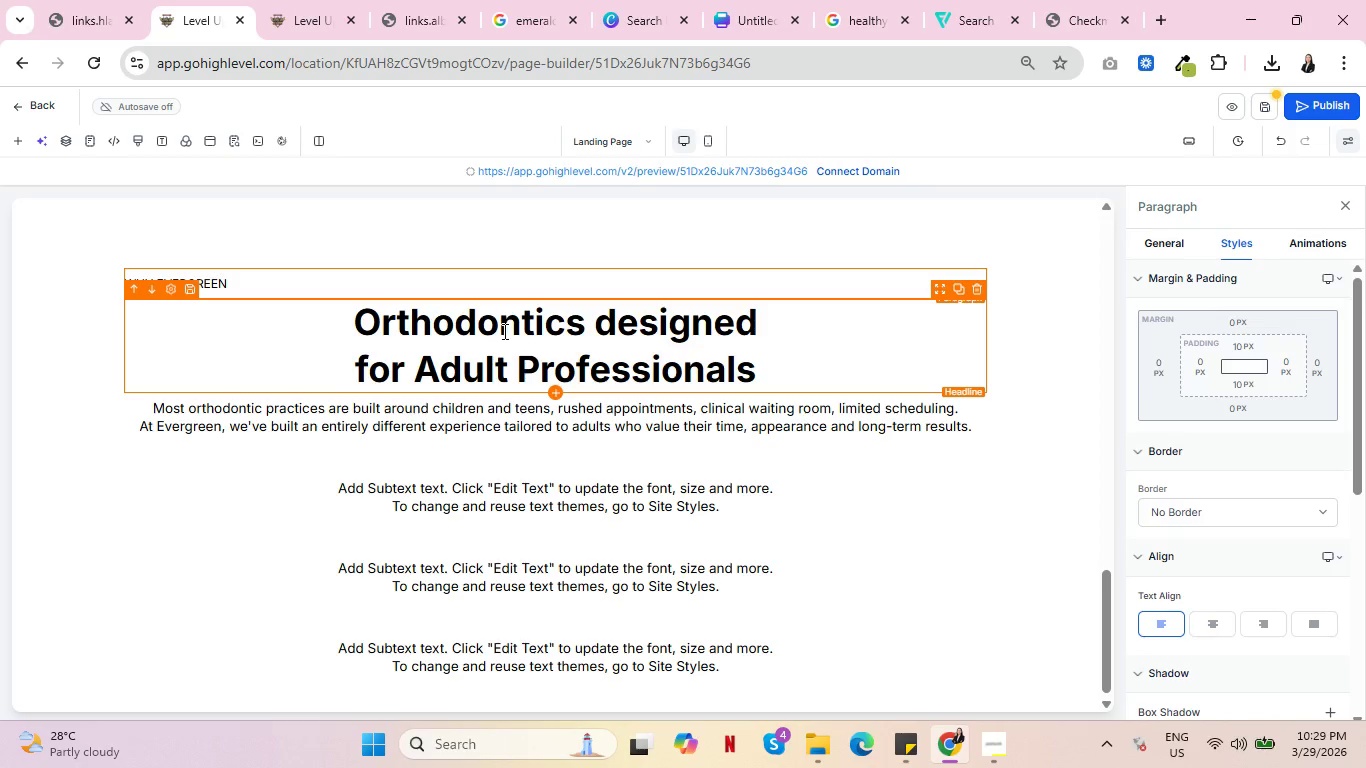 
left_click([503, 331])
 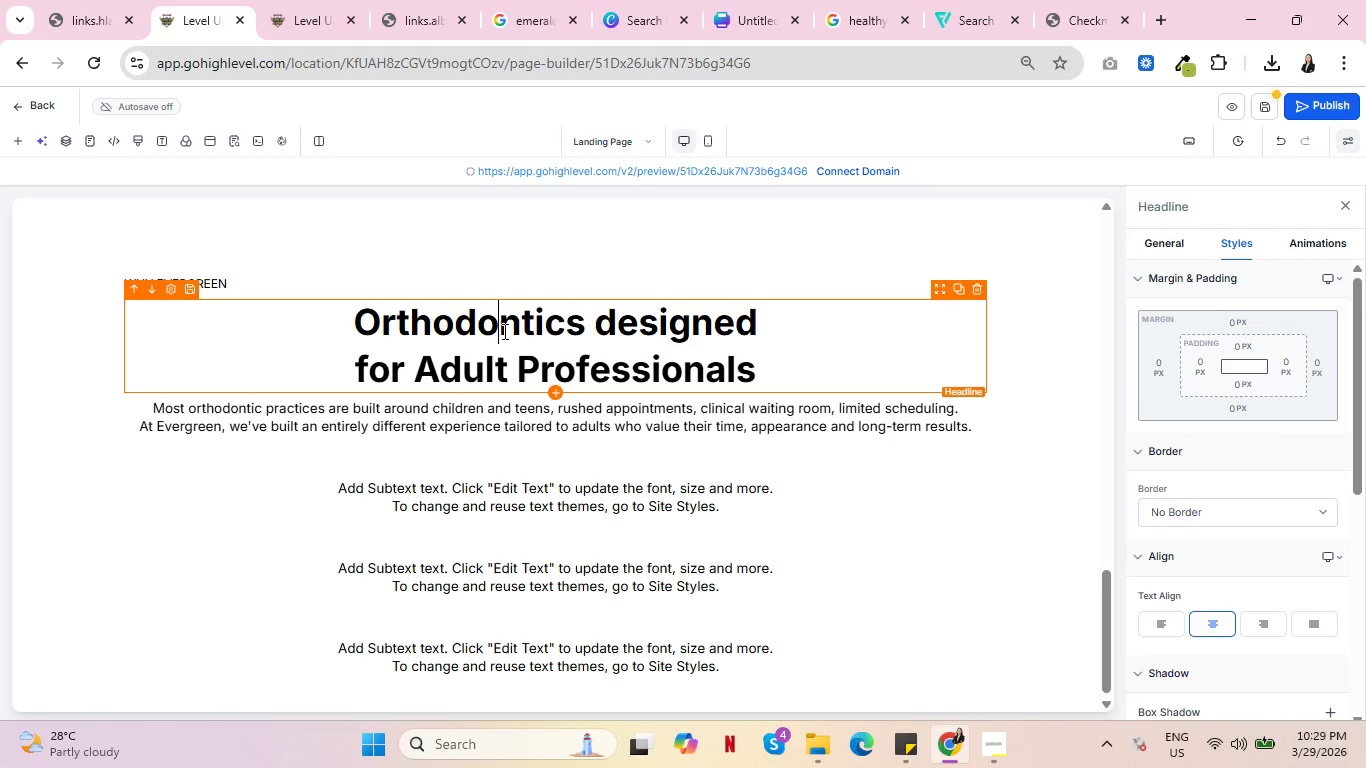 
double_click([503, 331])
 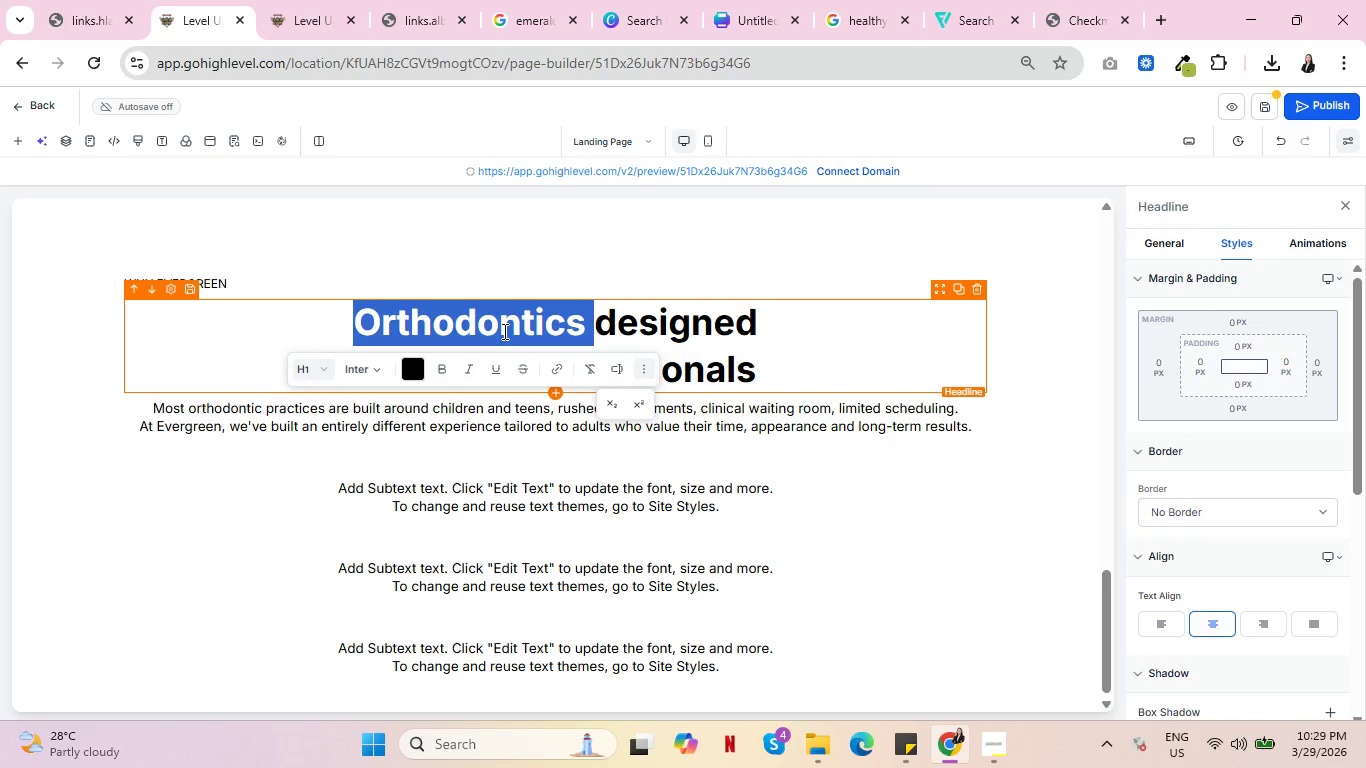 
left_click([554, 313])
 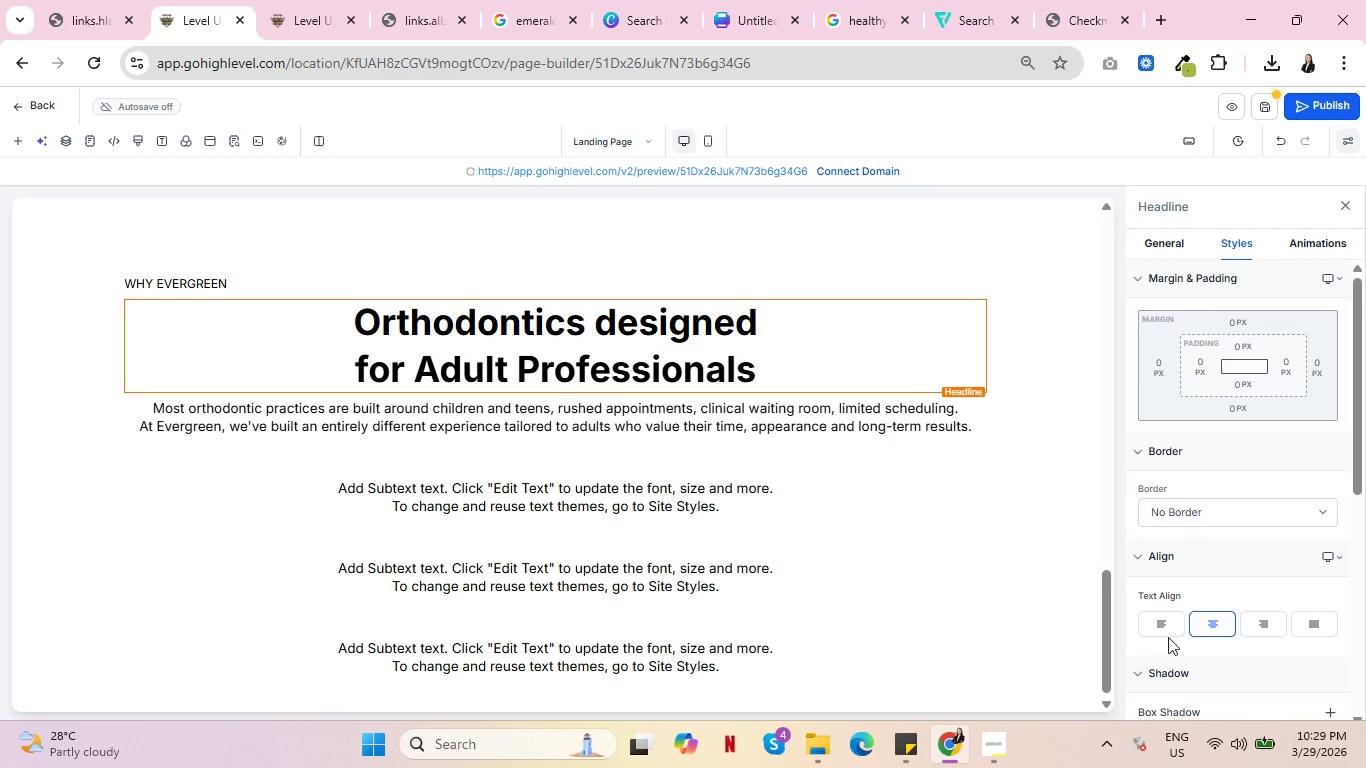 
left_click([1154, 627])
 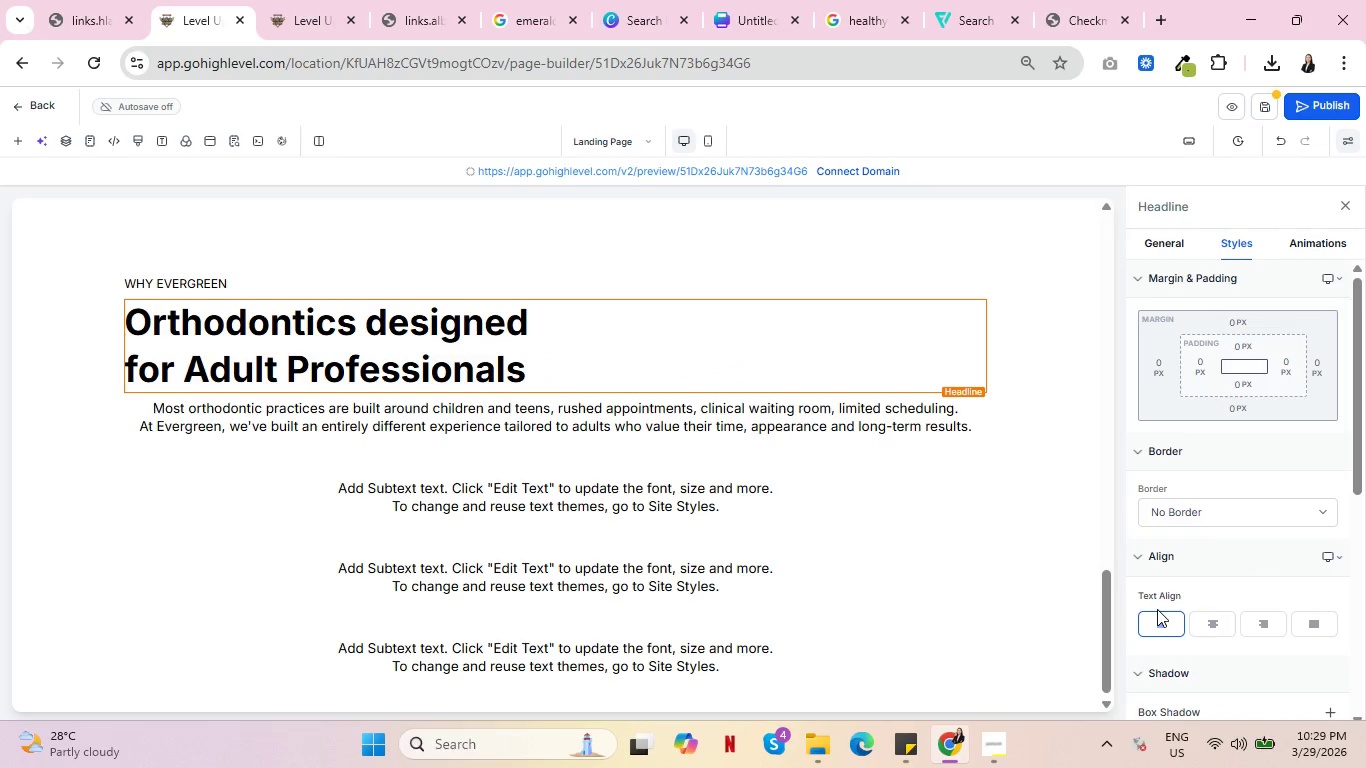 
wait(6.34)
 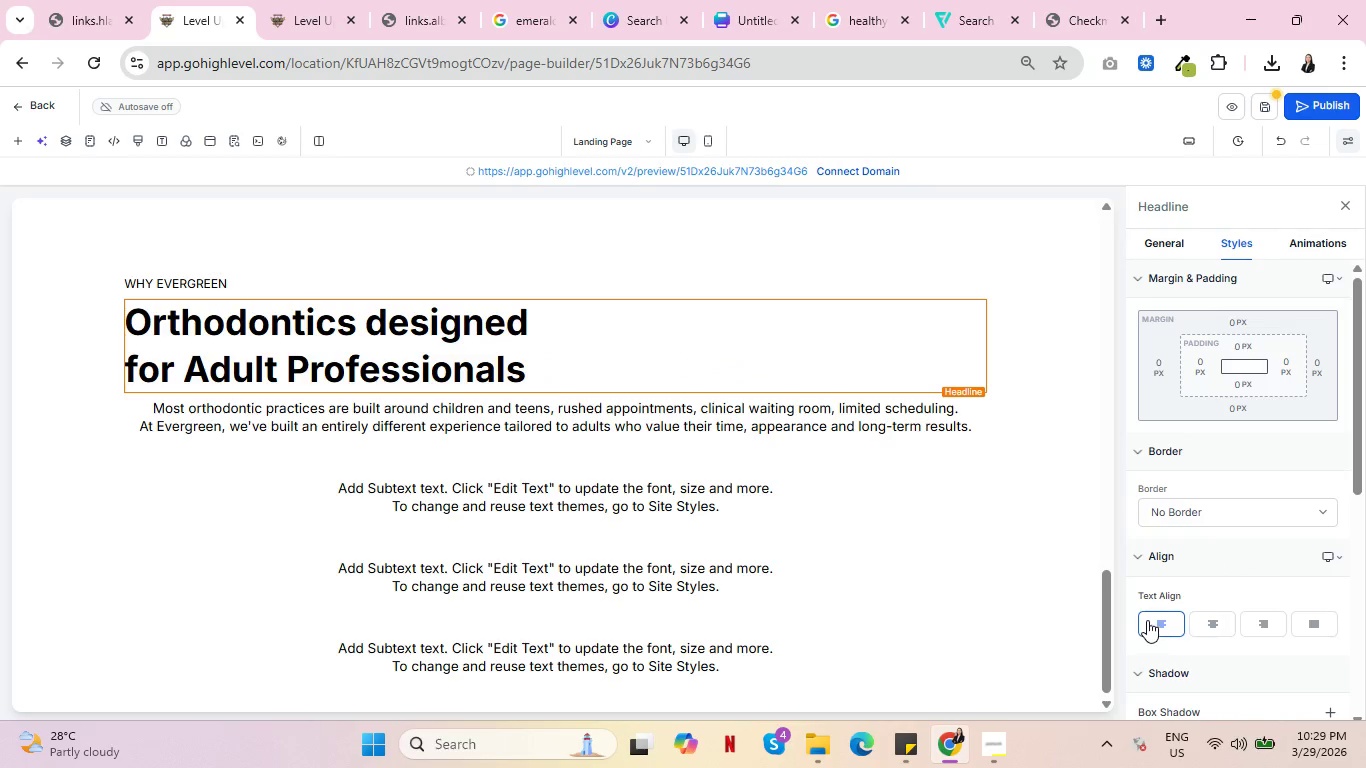 
left_click([688, 424])
 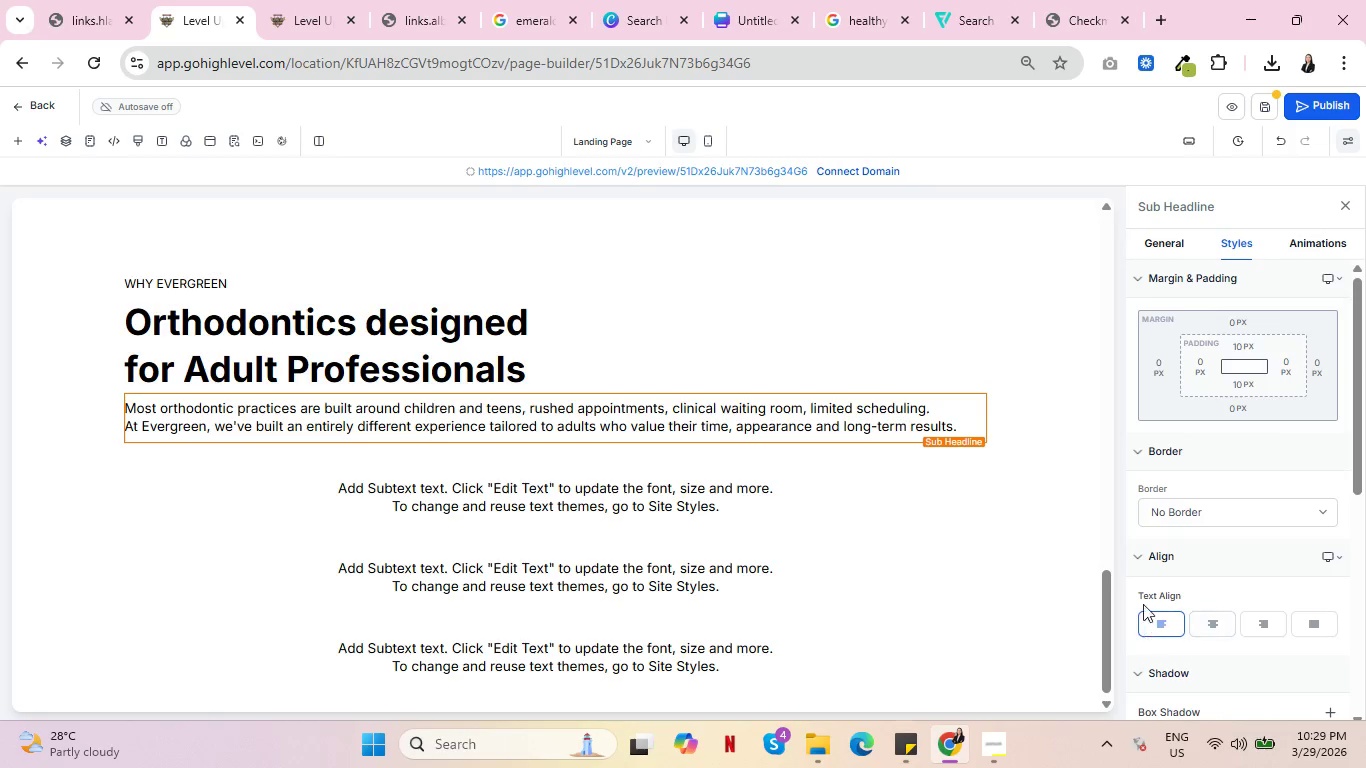 
scroll: coordinate [788, 450], scroll_direction: up, amount: 16.0
 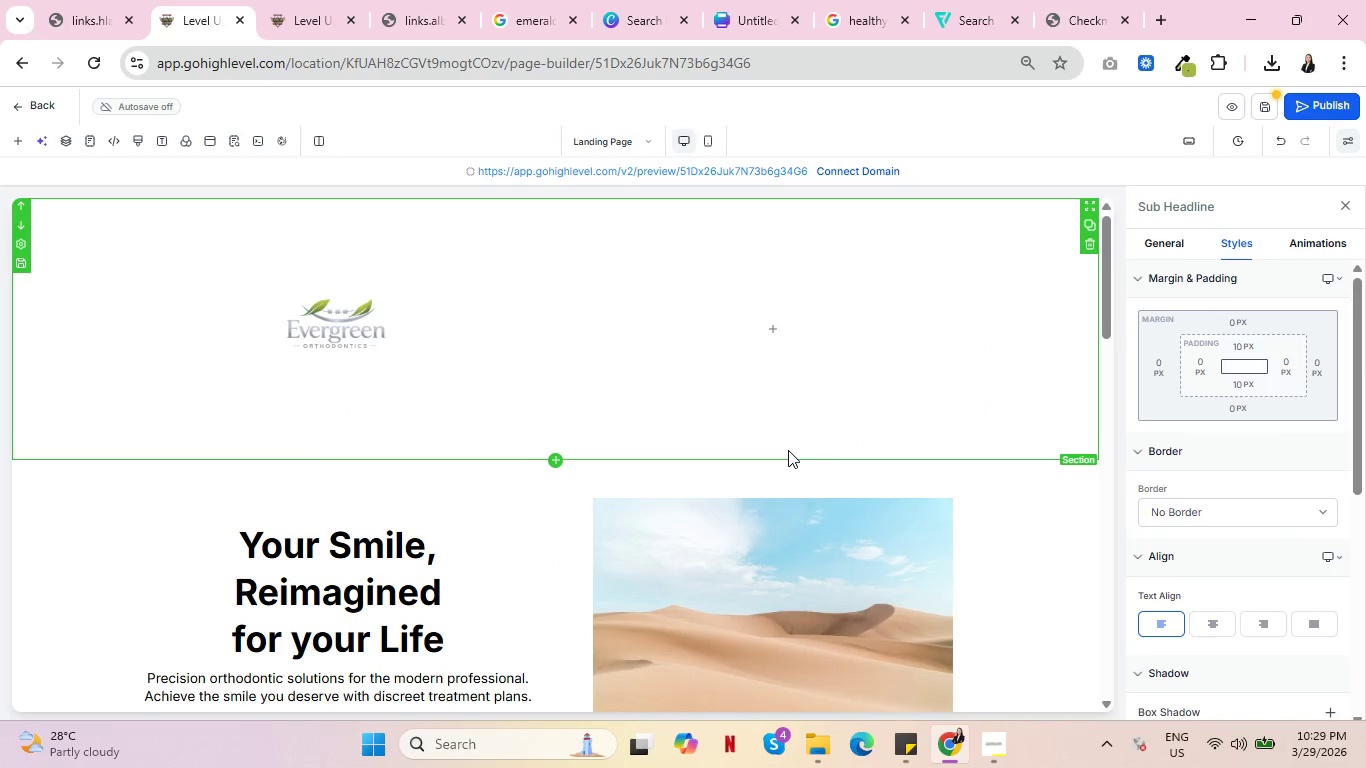 
scroll: coordinate [797, 401], scroll_direction: down, amount: 13.0
 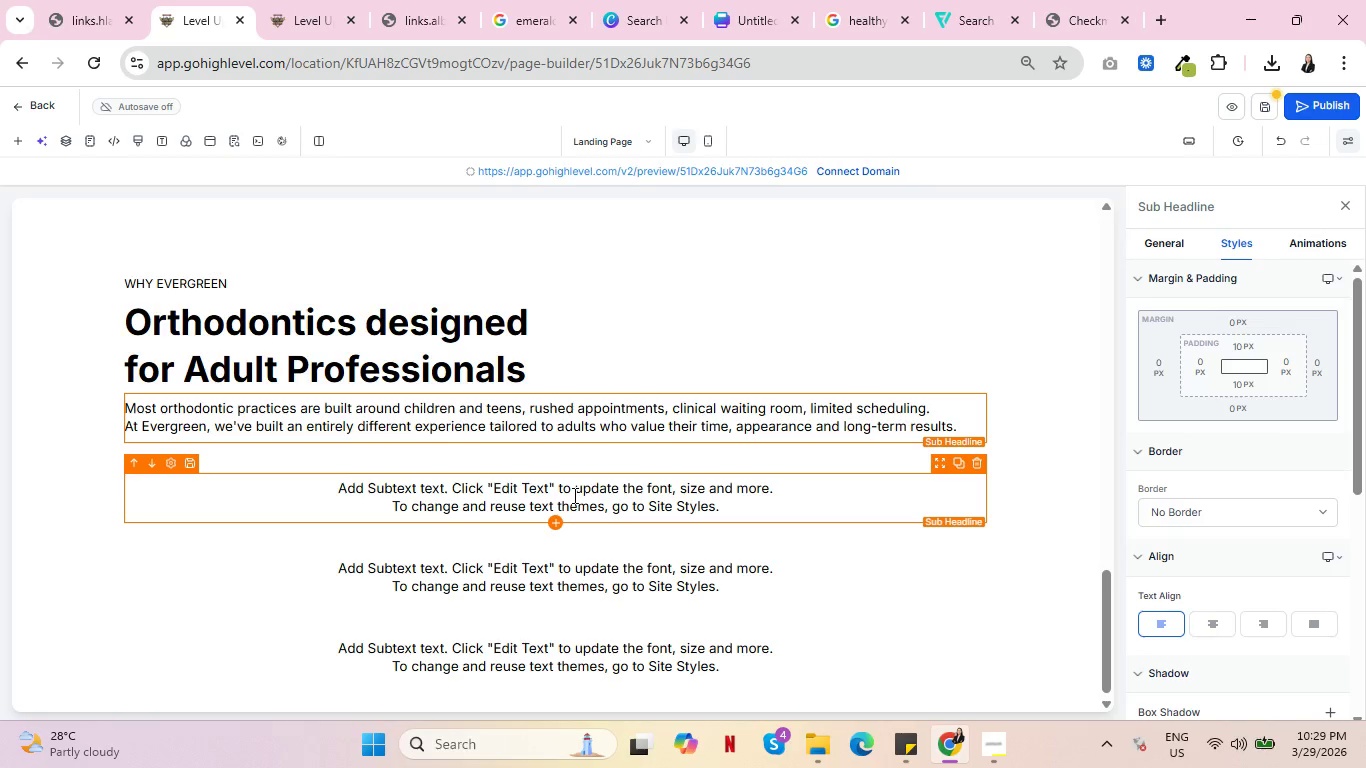 
left_click([595, 478])
 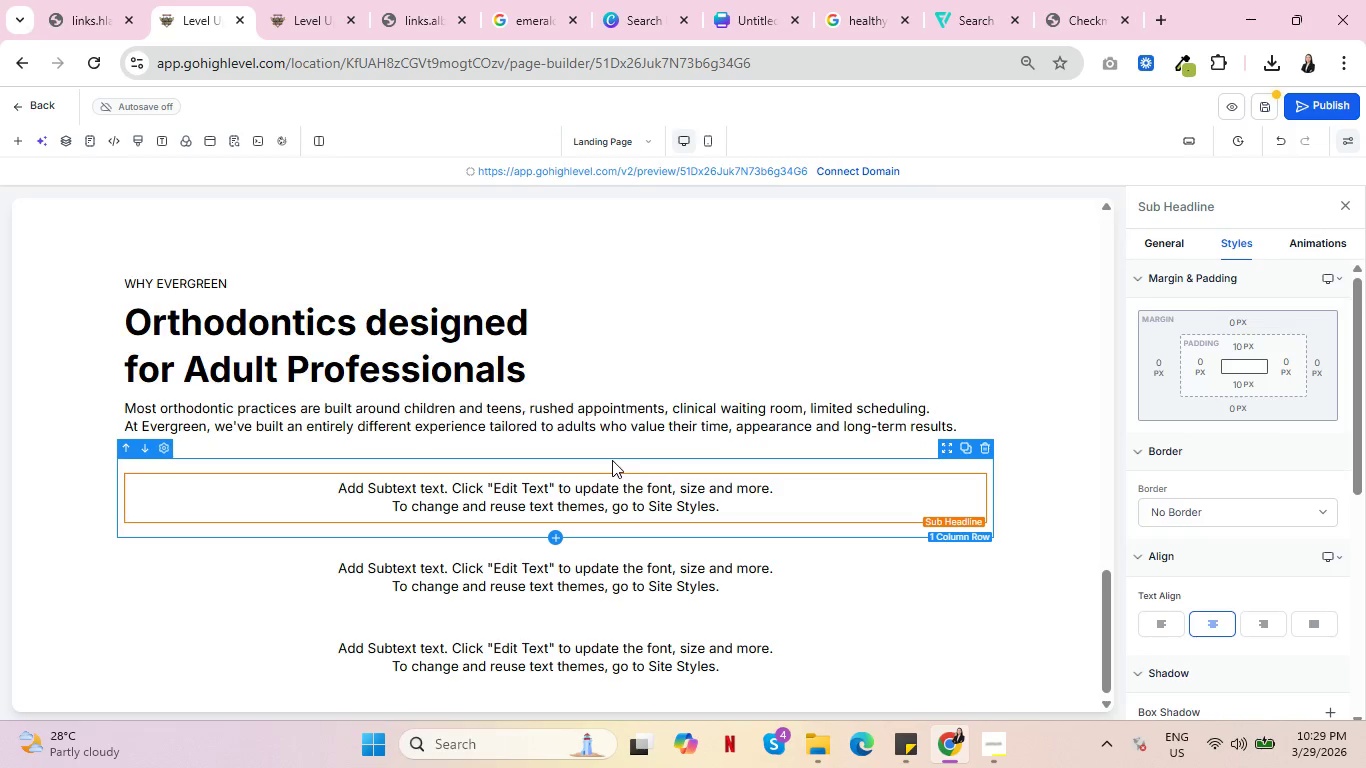 
wait(14.39)
 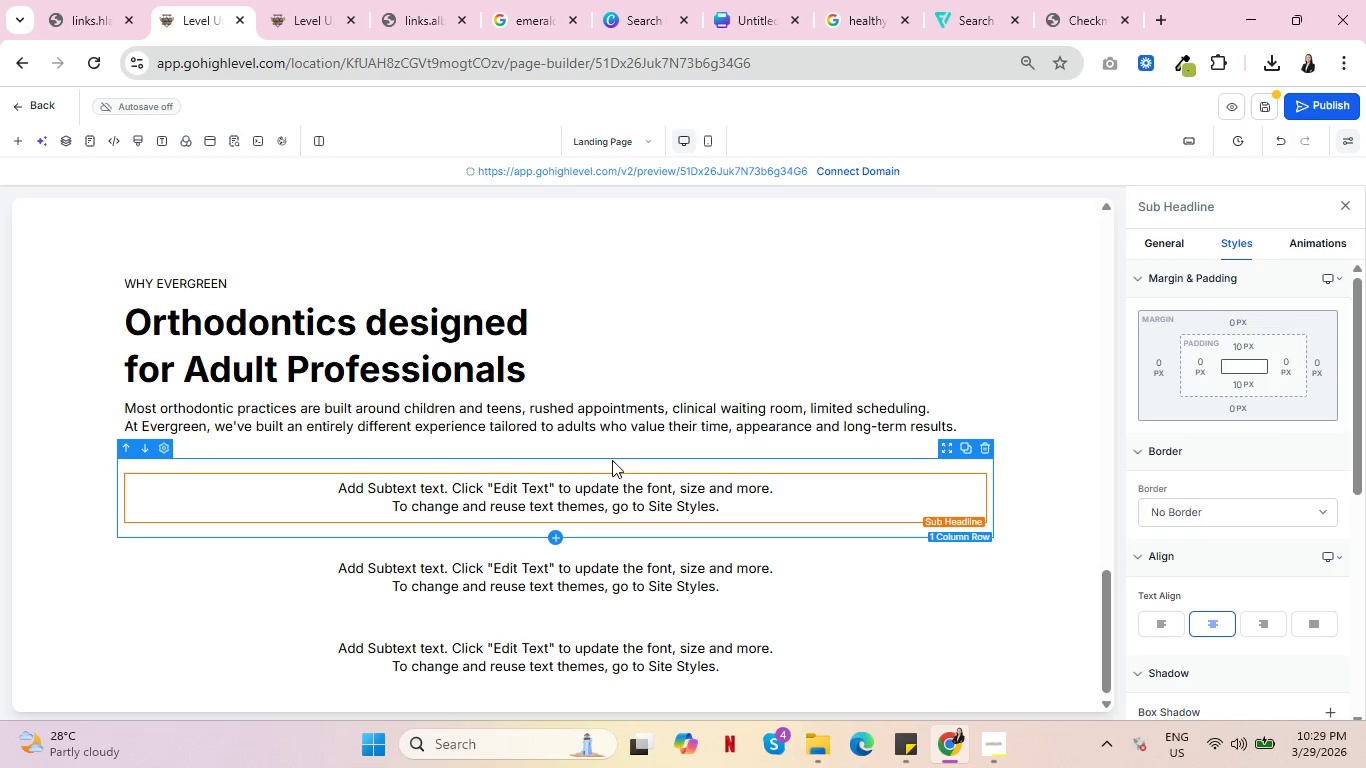 
left_click([766, 560])
 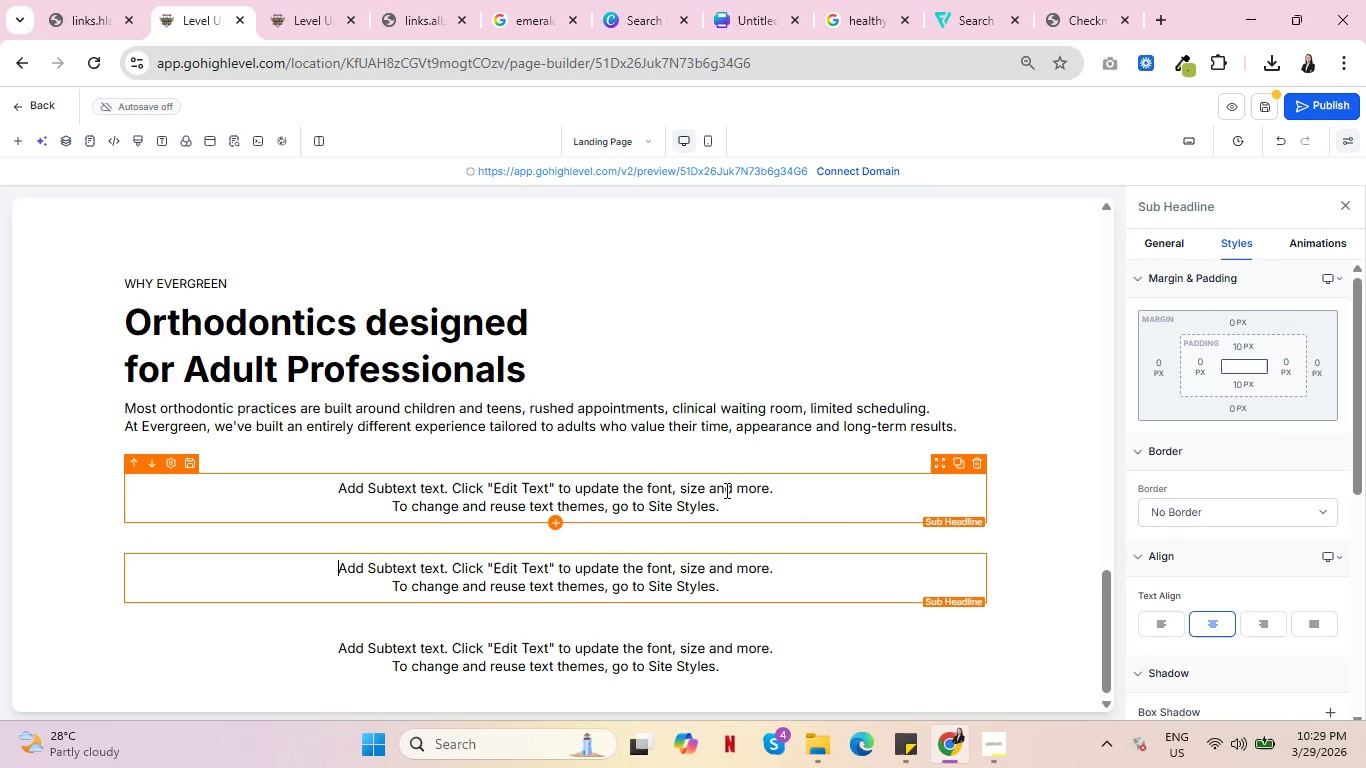 
left_click([725, 490])
 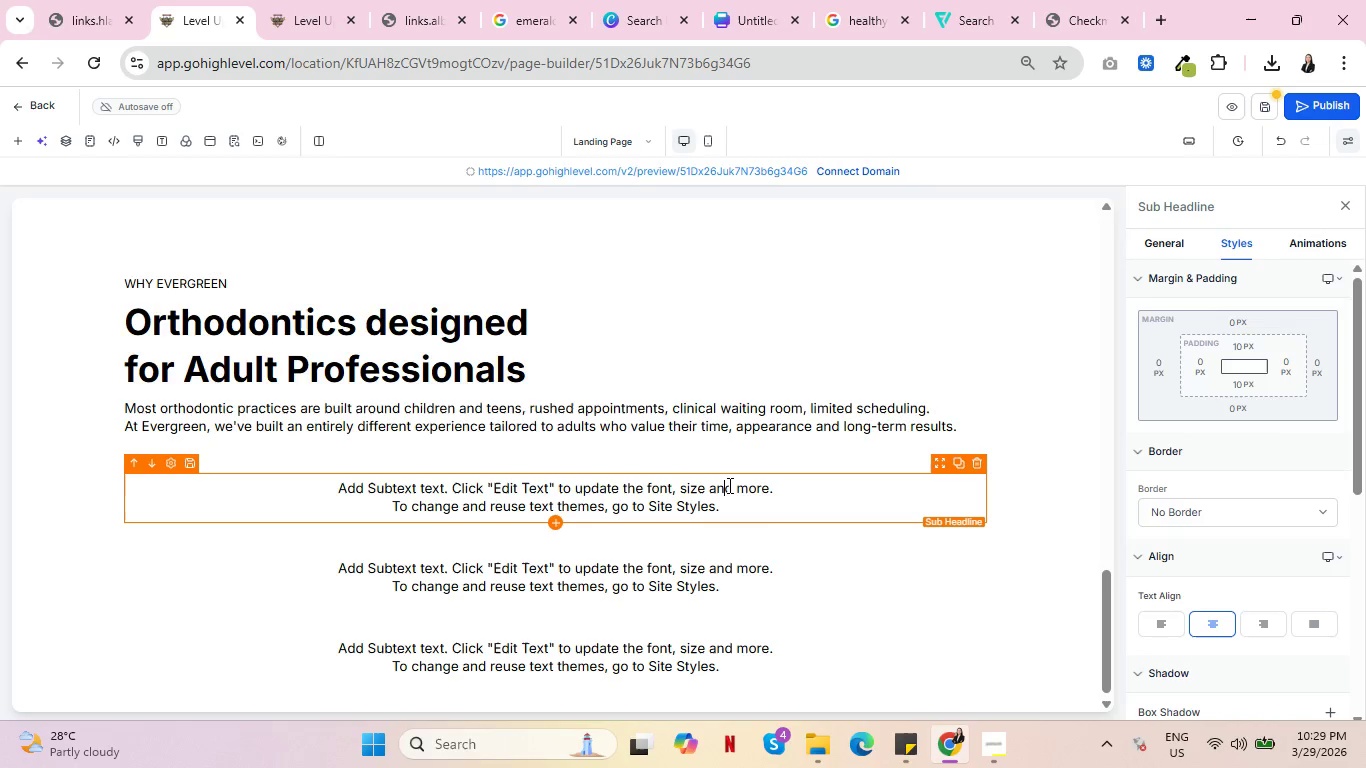 
wait(17.03)
 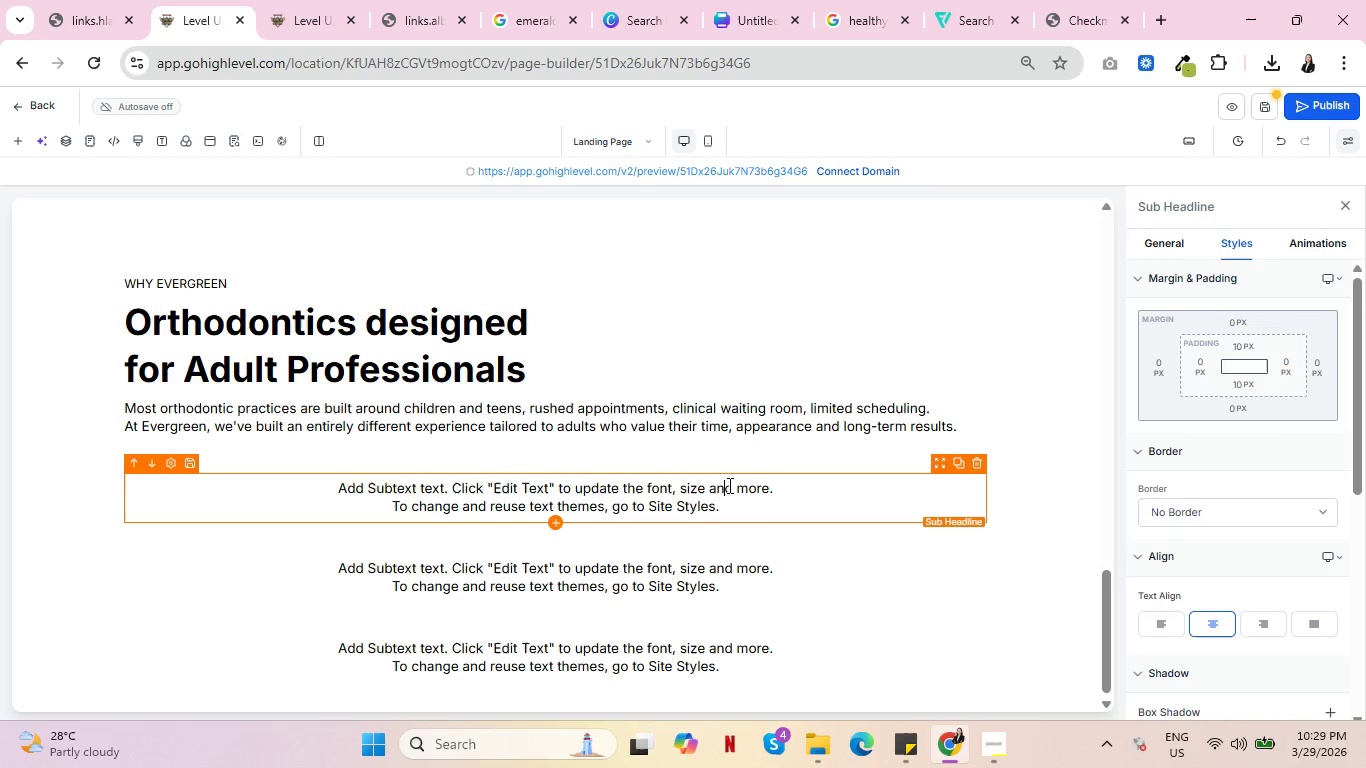 
scroll: coordinate [733, 419], scroll_direction: up, amount: 4.0
 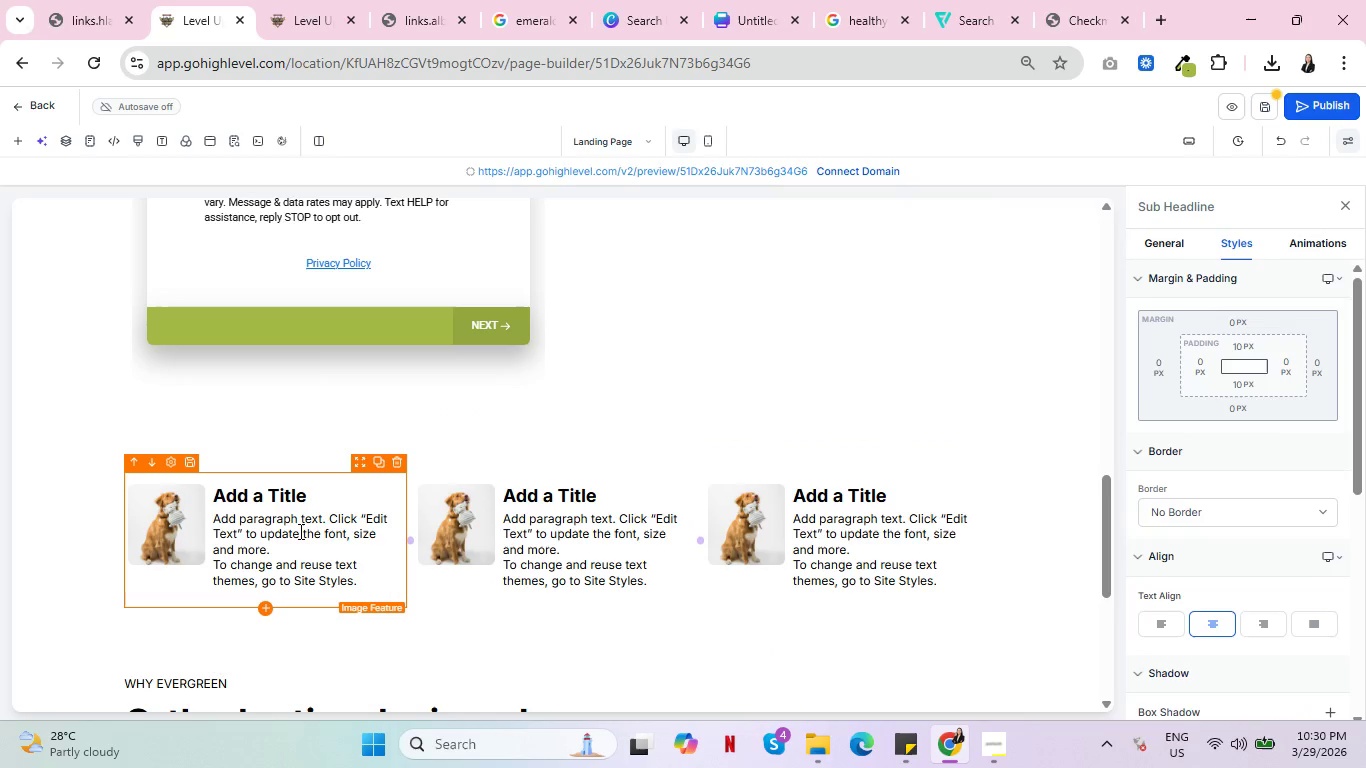 
key(Control+ControlLeft)
 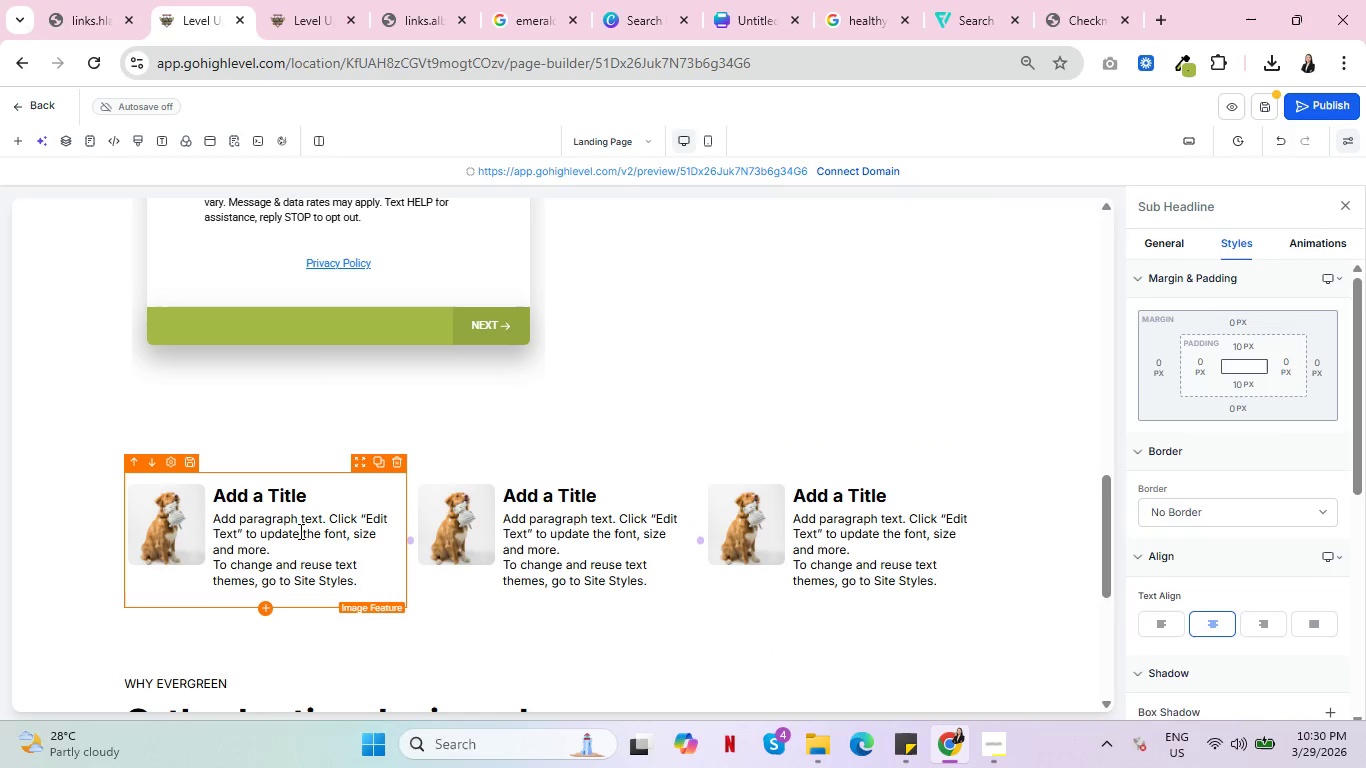 
key(Control+ControlLeft)
 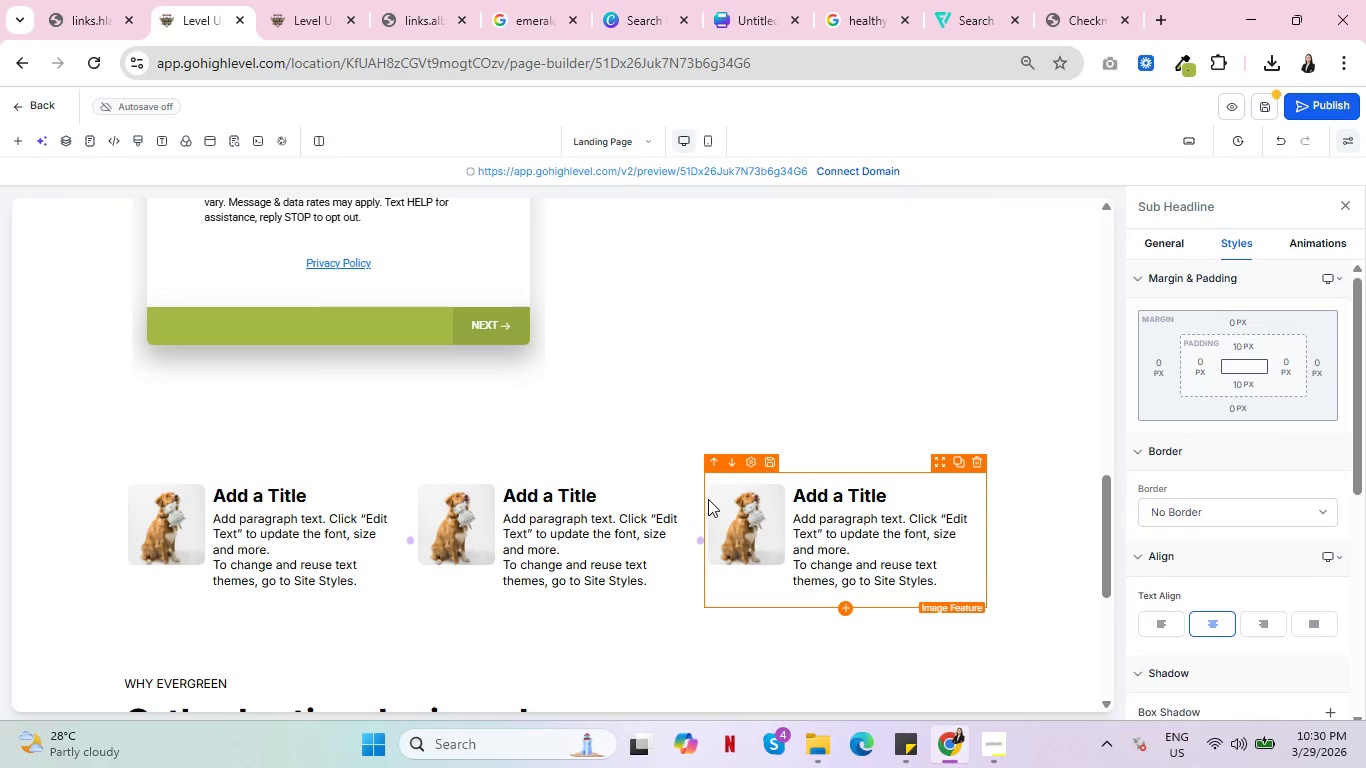 
scroll: coordinate [735, 492], scroll_direction: down, amount: 7.0
 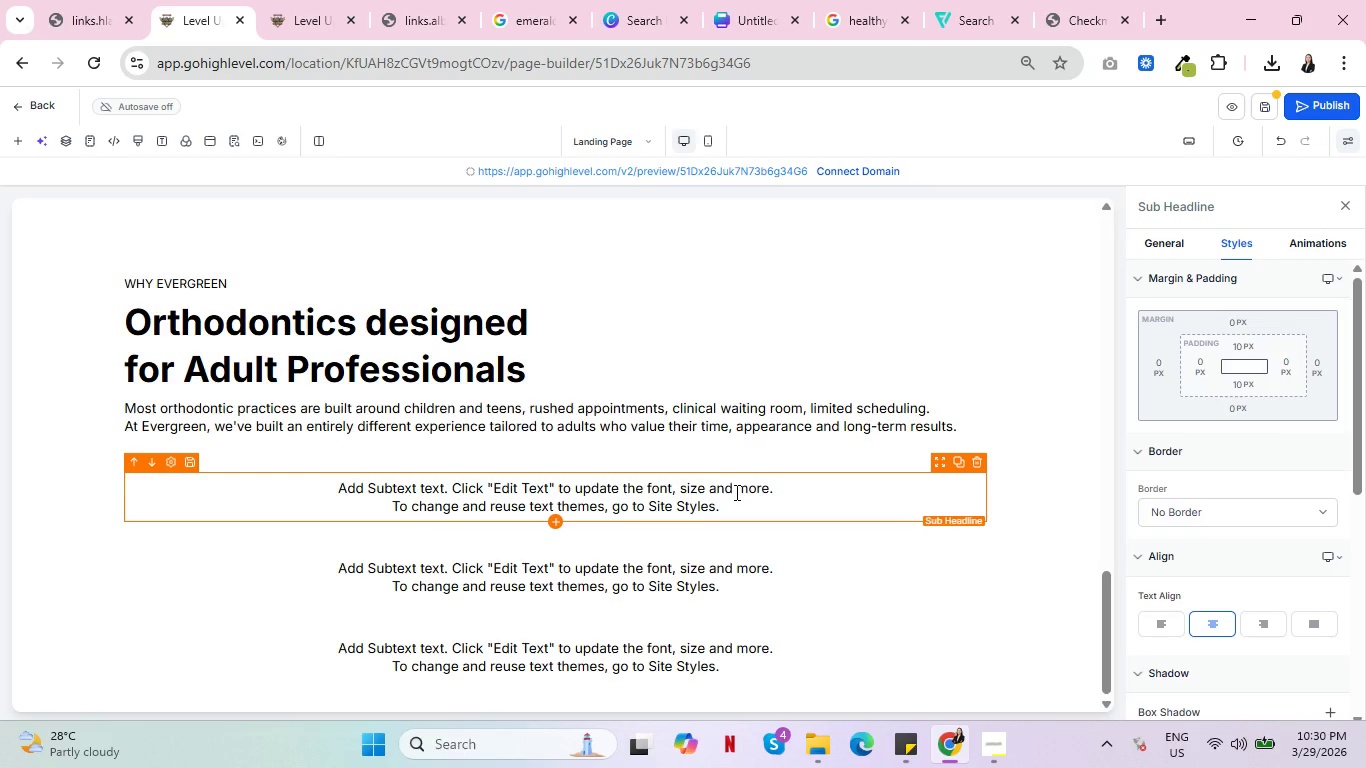 
key(Control+ControlLeft)
 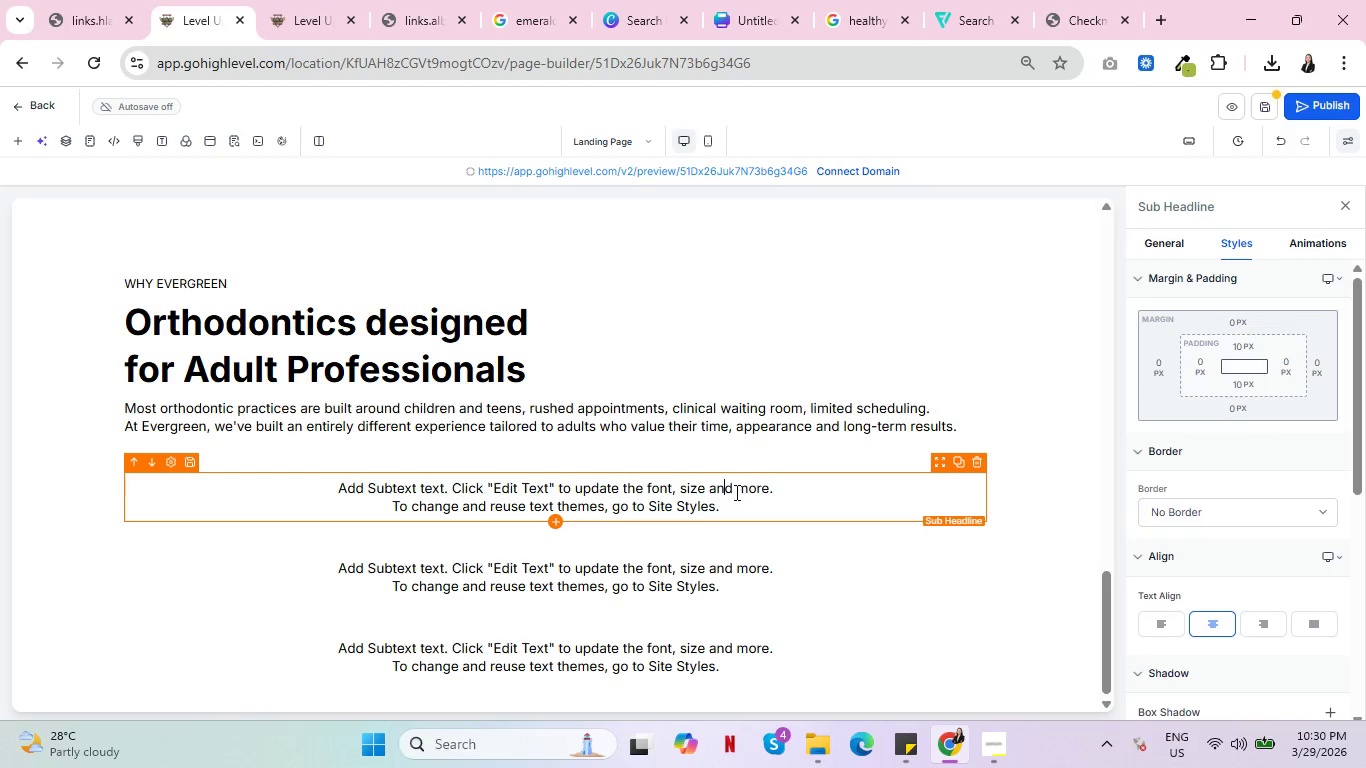 
wait(7.45)
 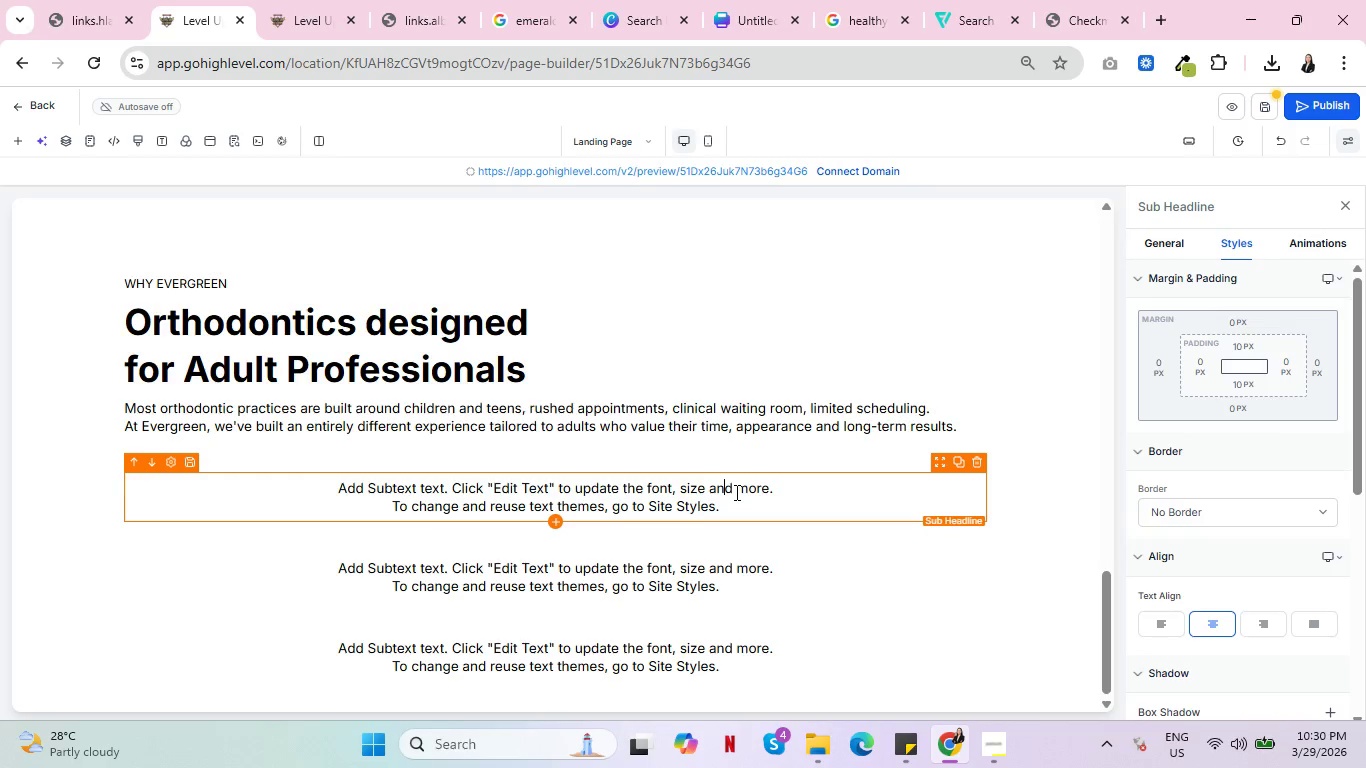 
scroll: coordinate [731, 457], scroll_direction: up, amount: 6.0
 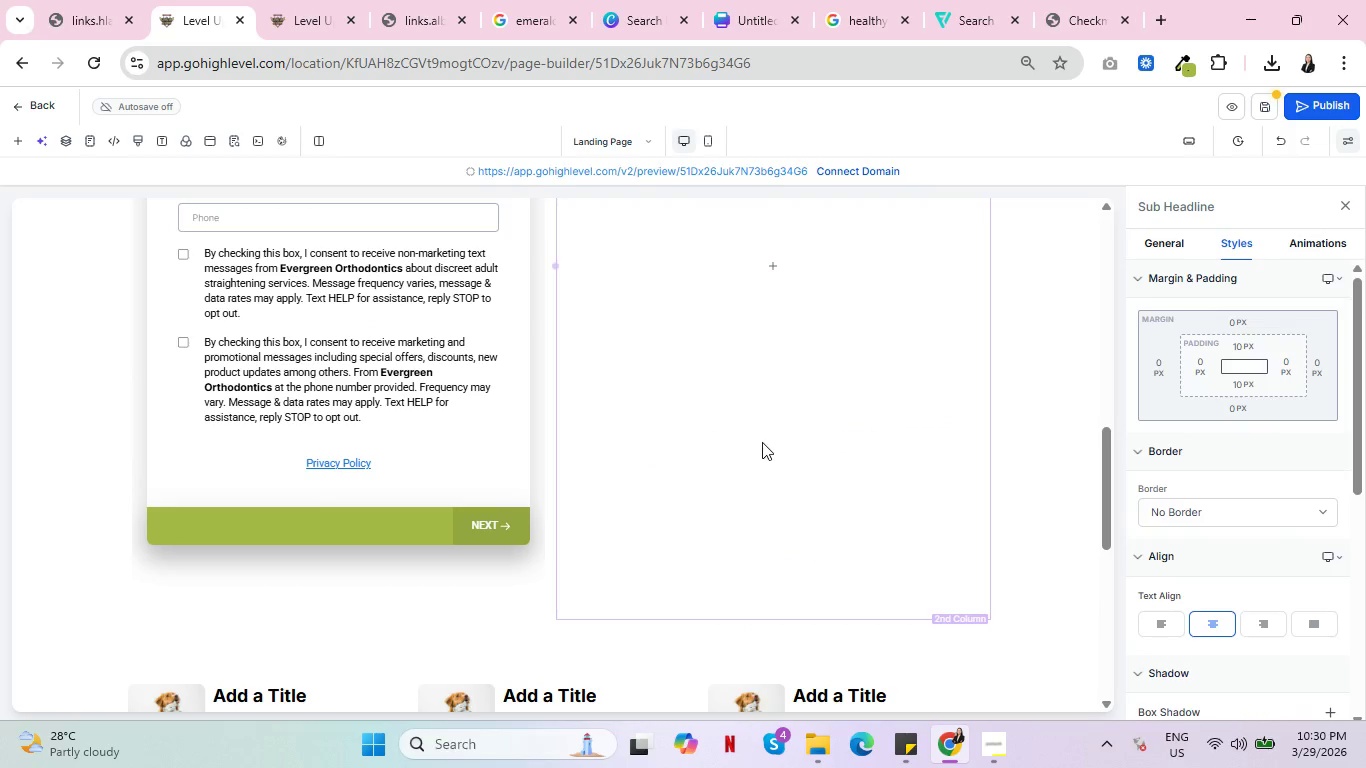 
scroll: coordinate [690, 425], scroll_direction: down, amount: 9.0
 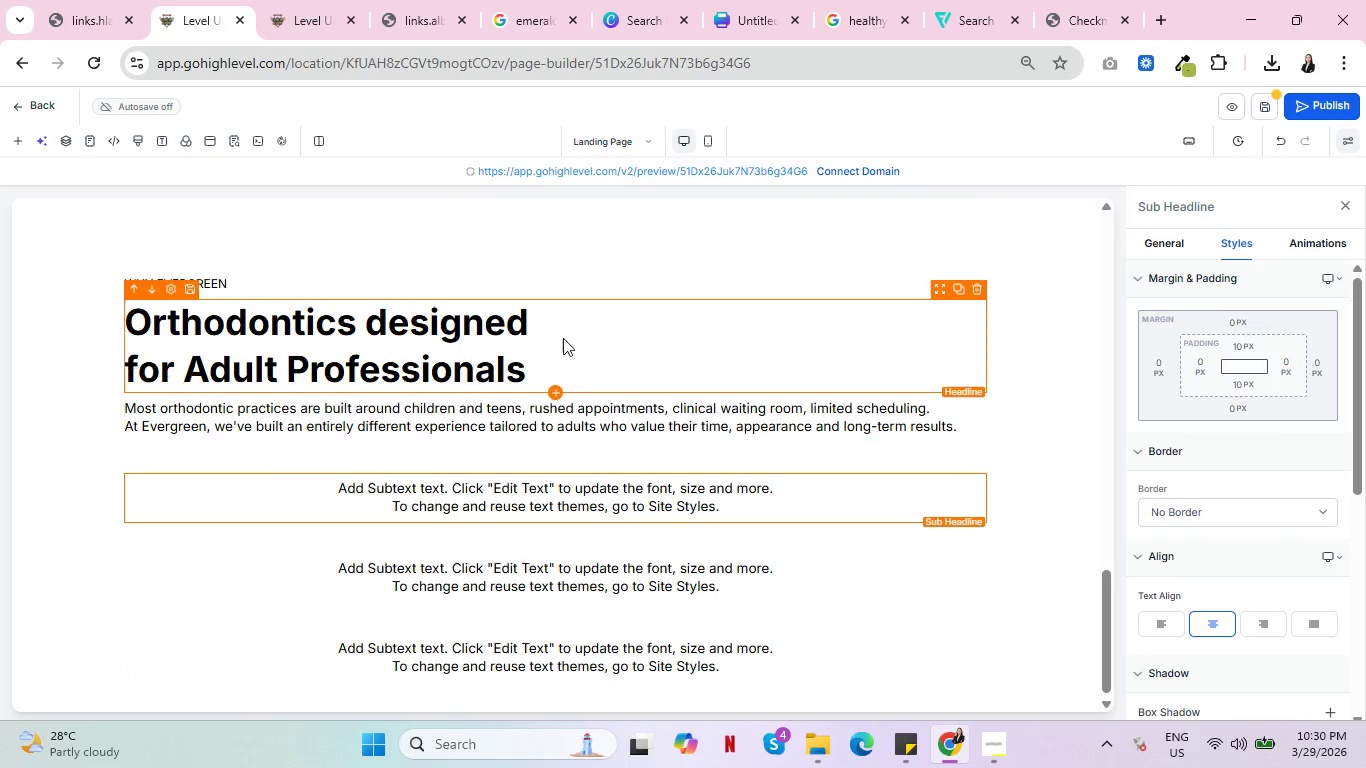 
scroll: coordinate [742, 321], scroll_direction: up, amount: 2.0
 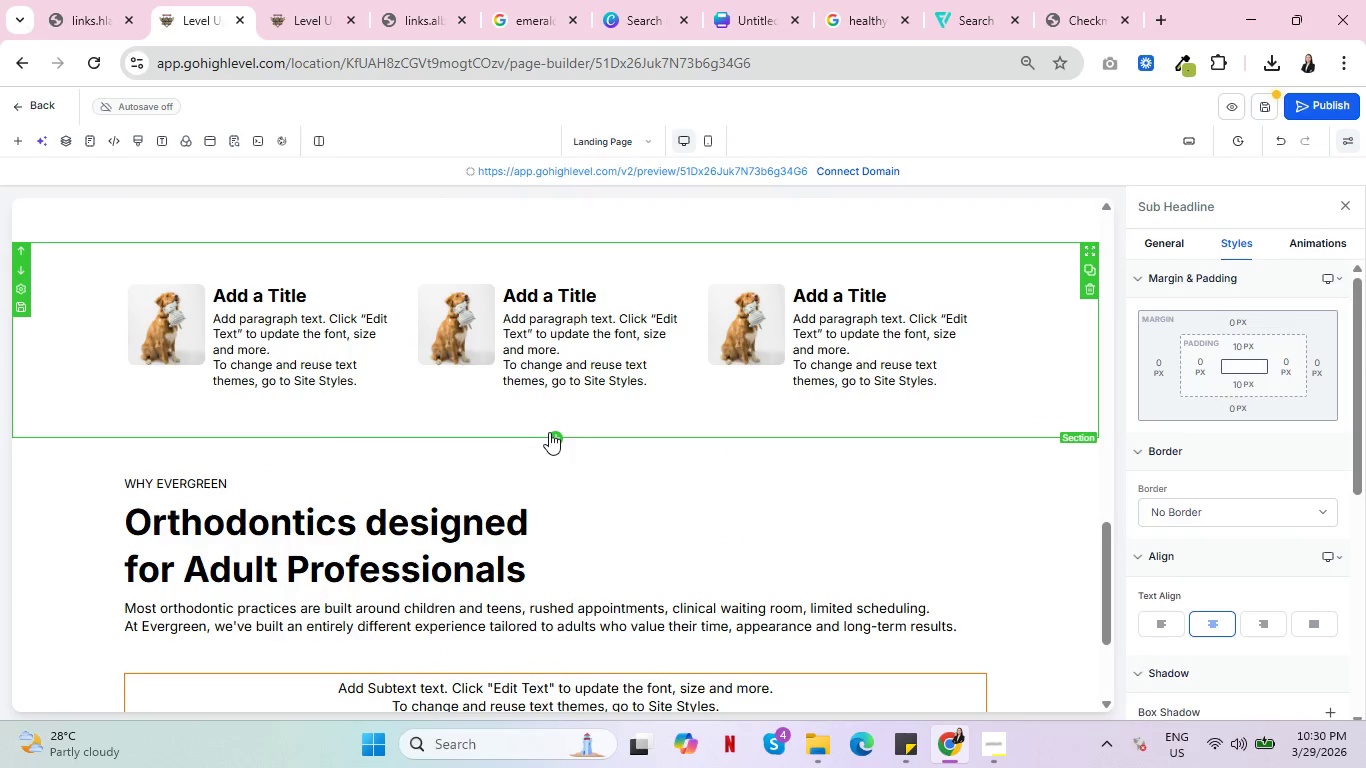 
left_click([558, 436])
 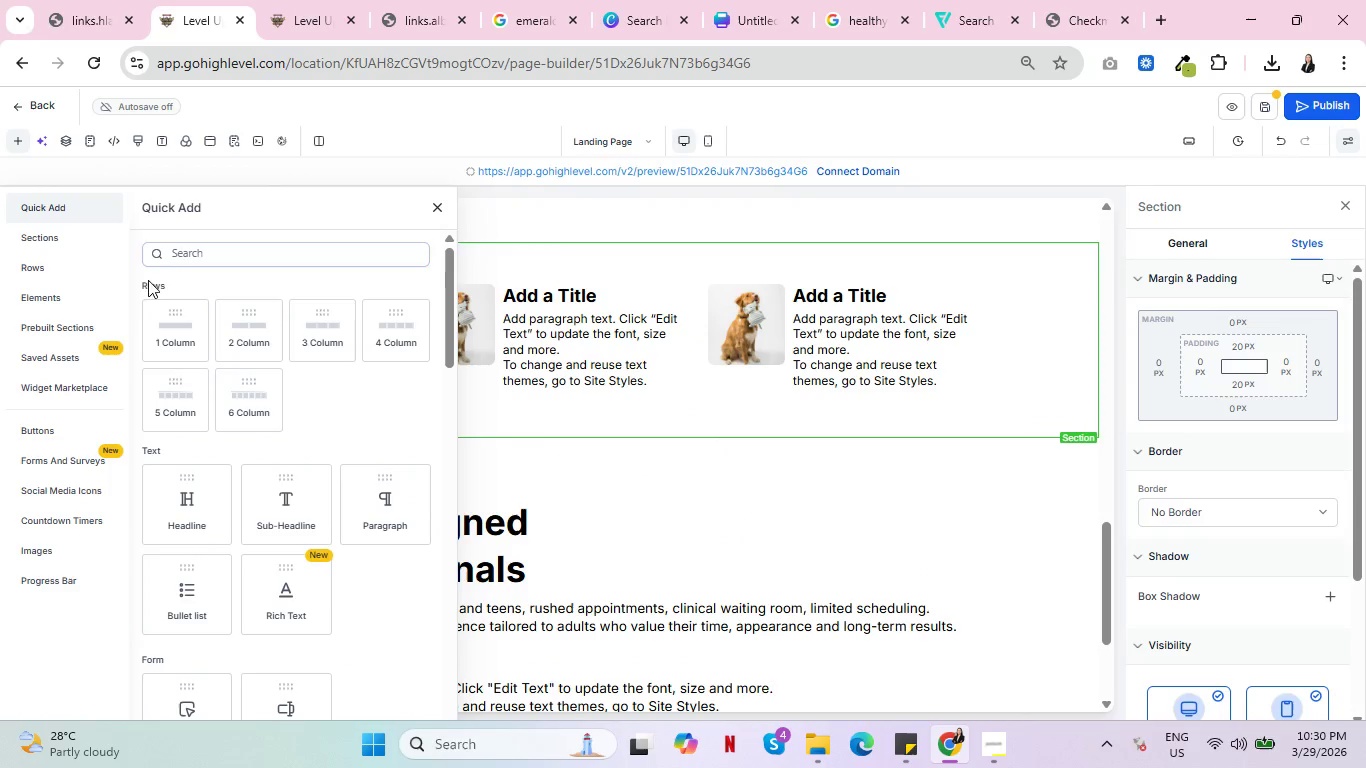 
mouse_move([158, 325])
 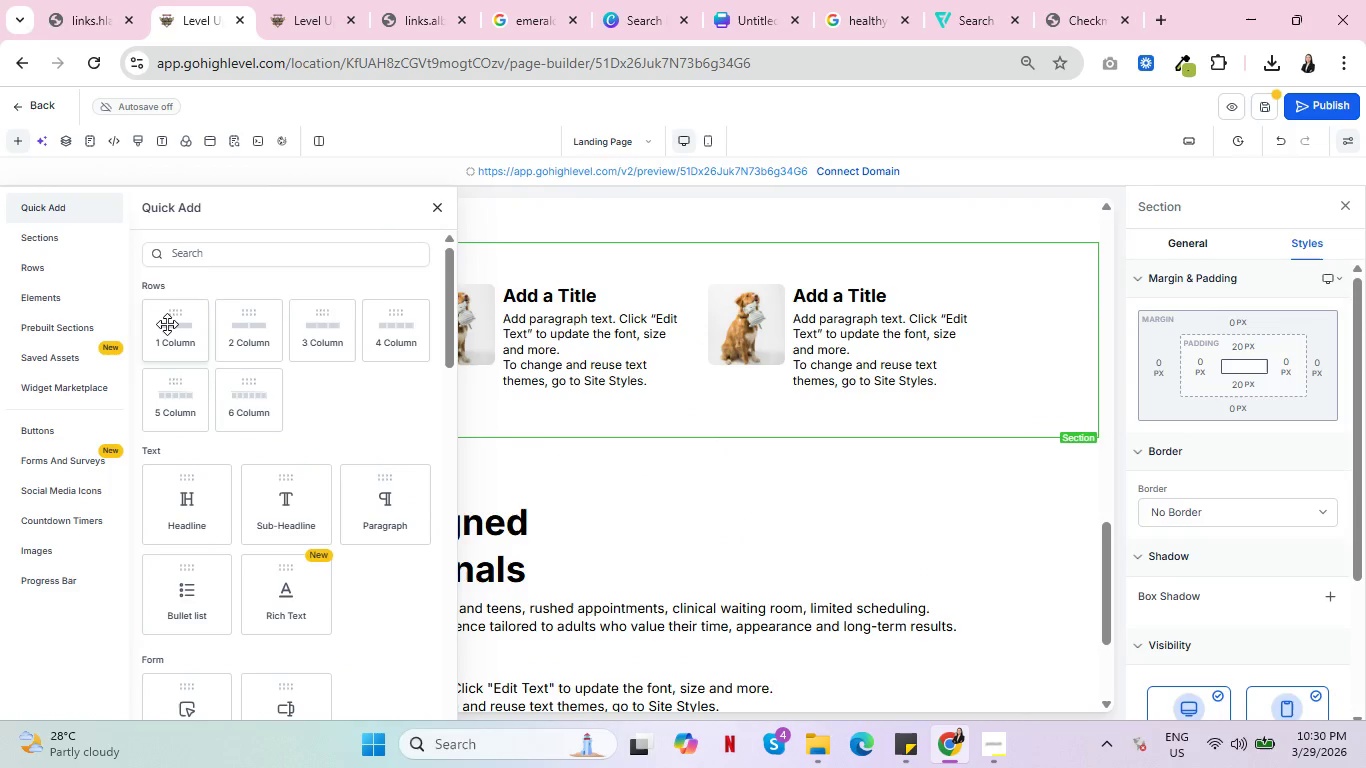 
left_click([167, 324])
 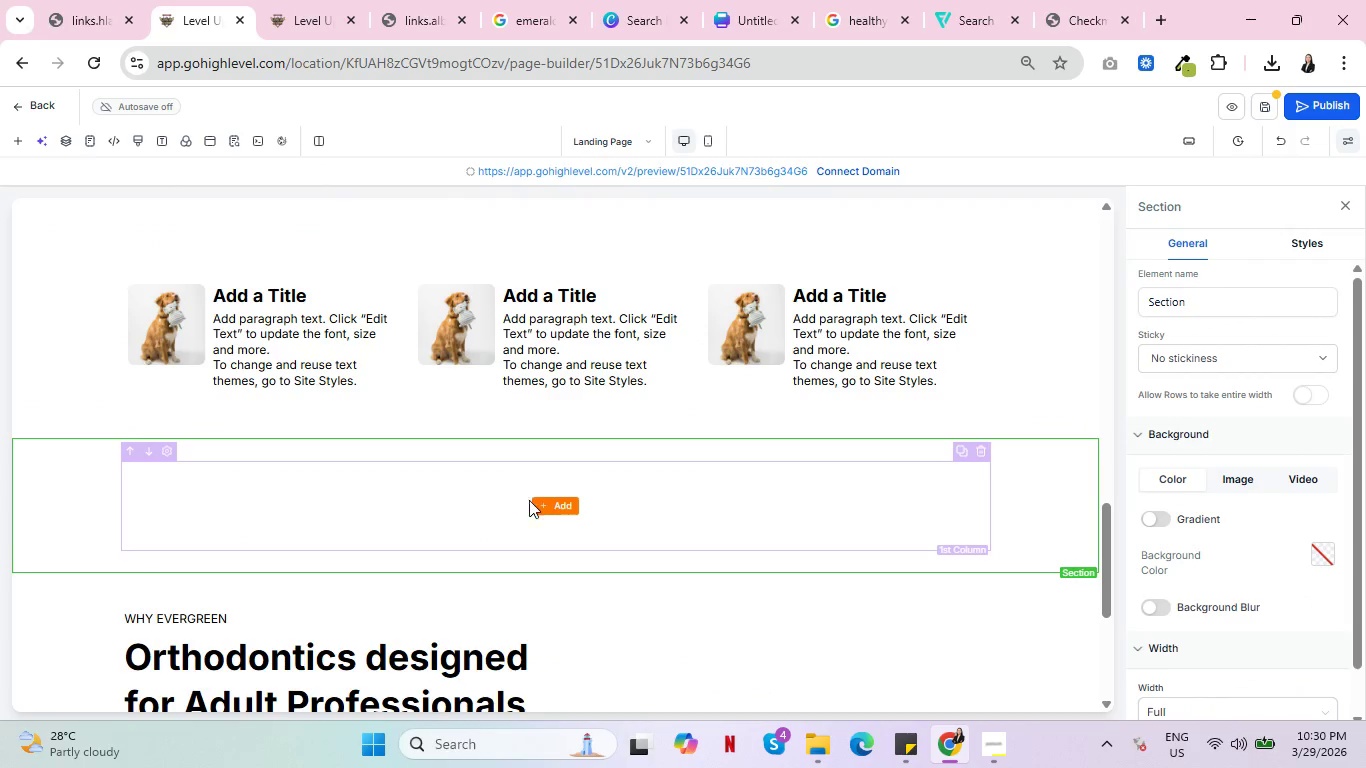 
left_click([552, 501])
 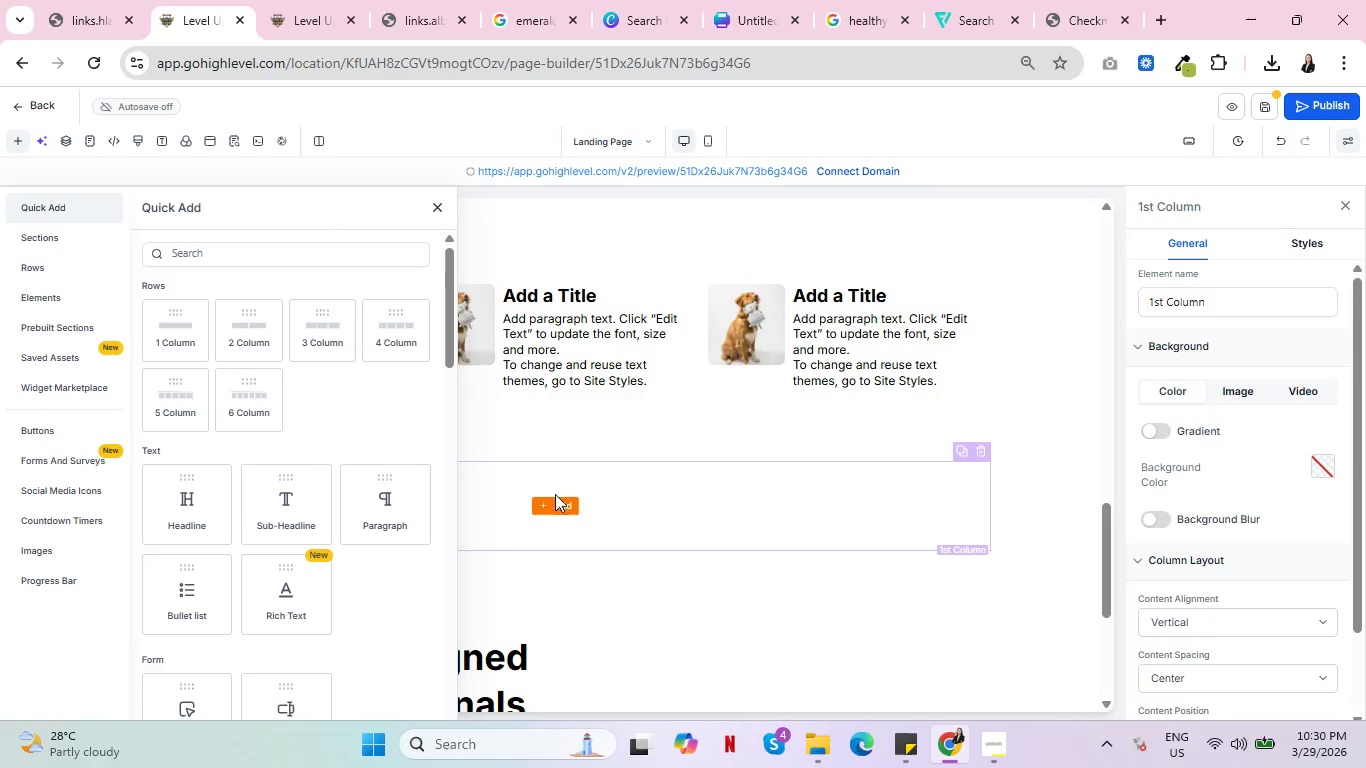 
left_click([195, 493])
 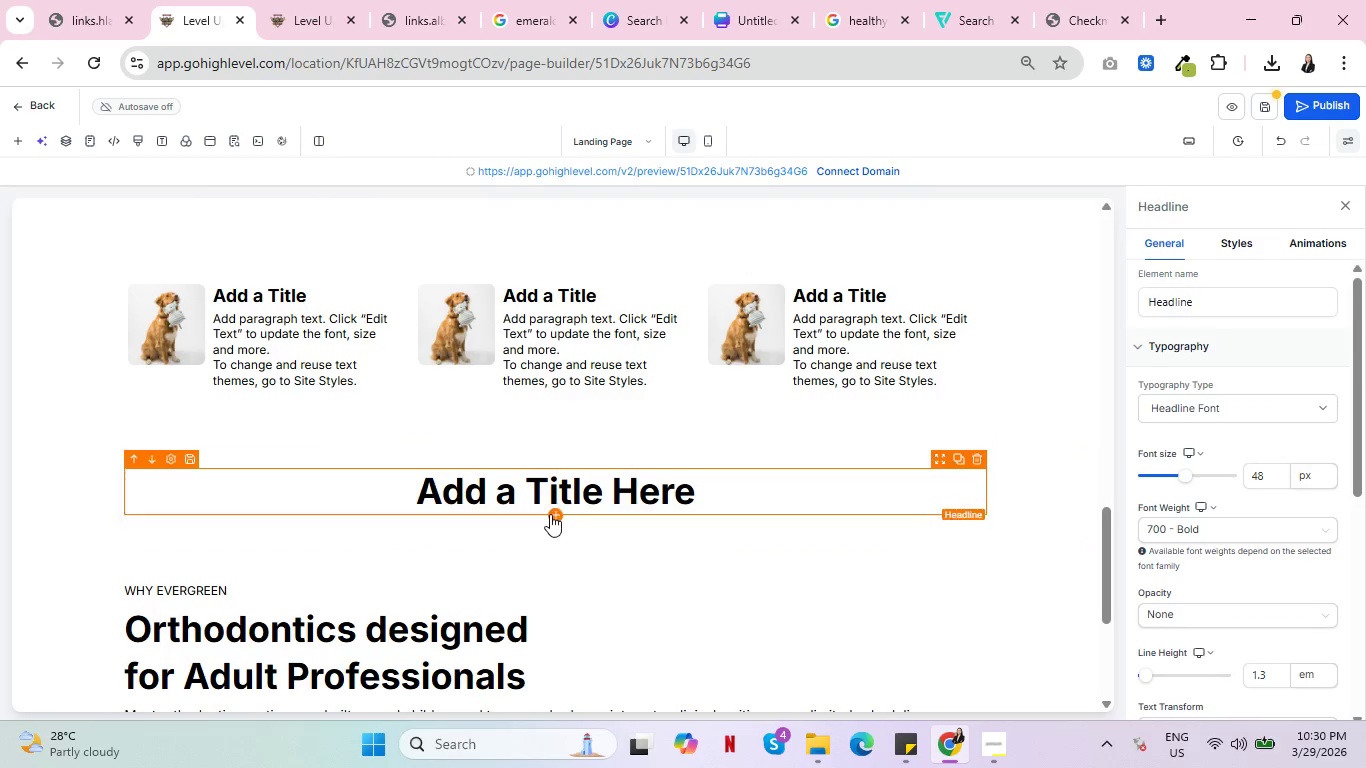 
left_click([559, 514])
 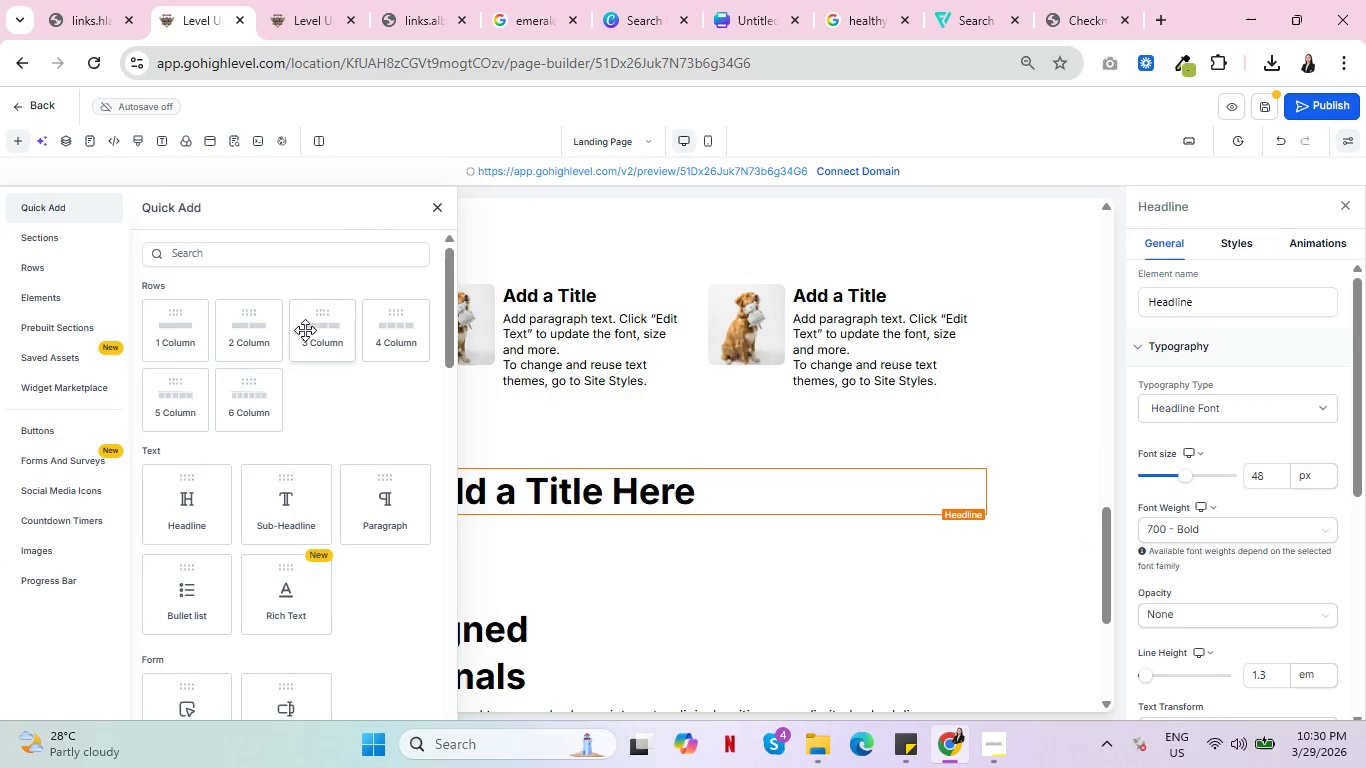 
left_click([254, 328])
 